 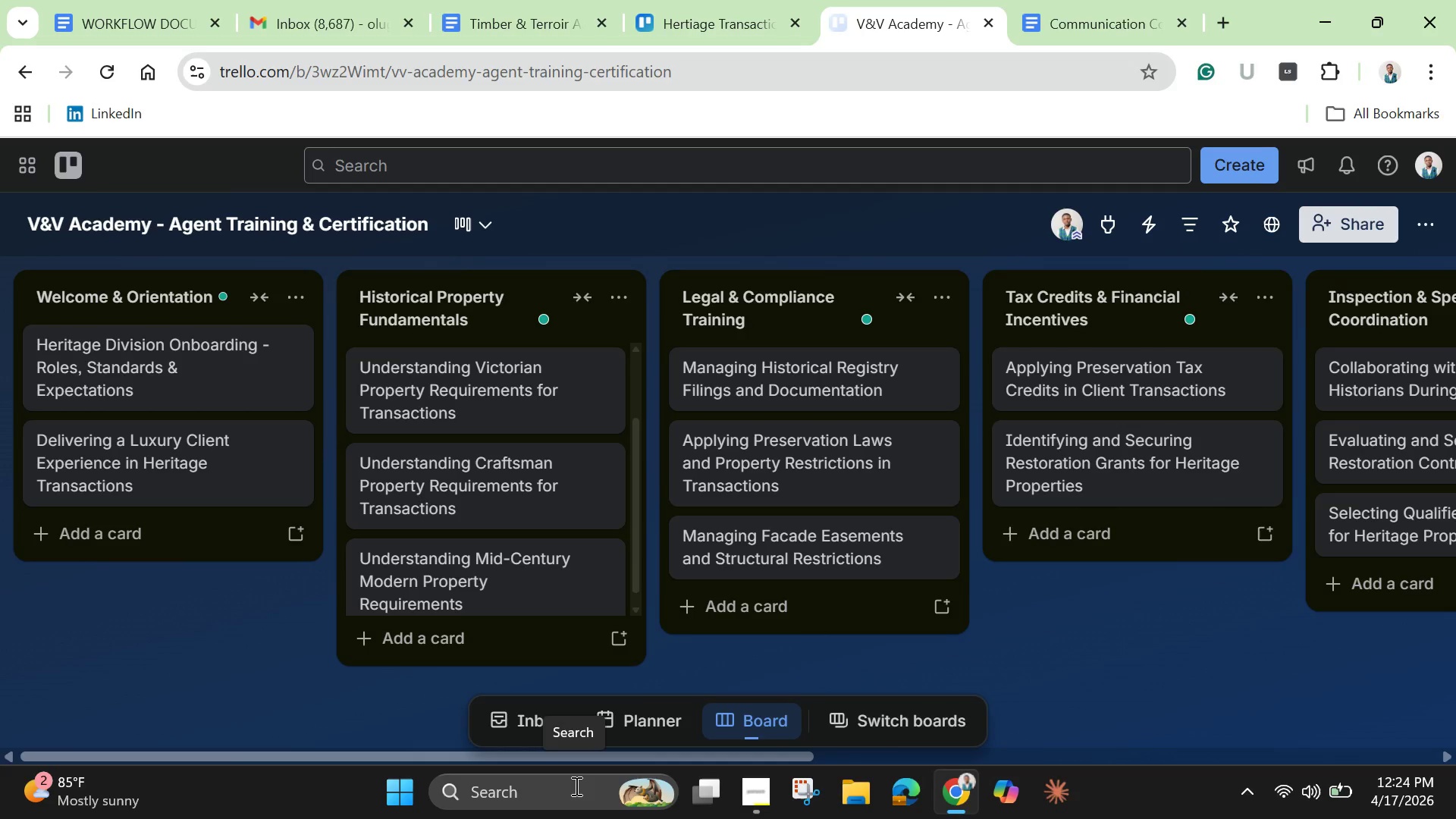 
left_click([188, 380])
 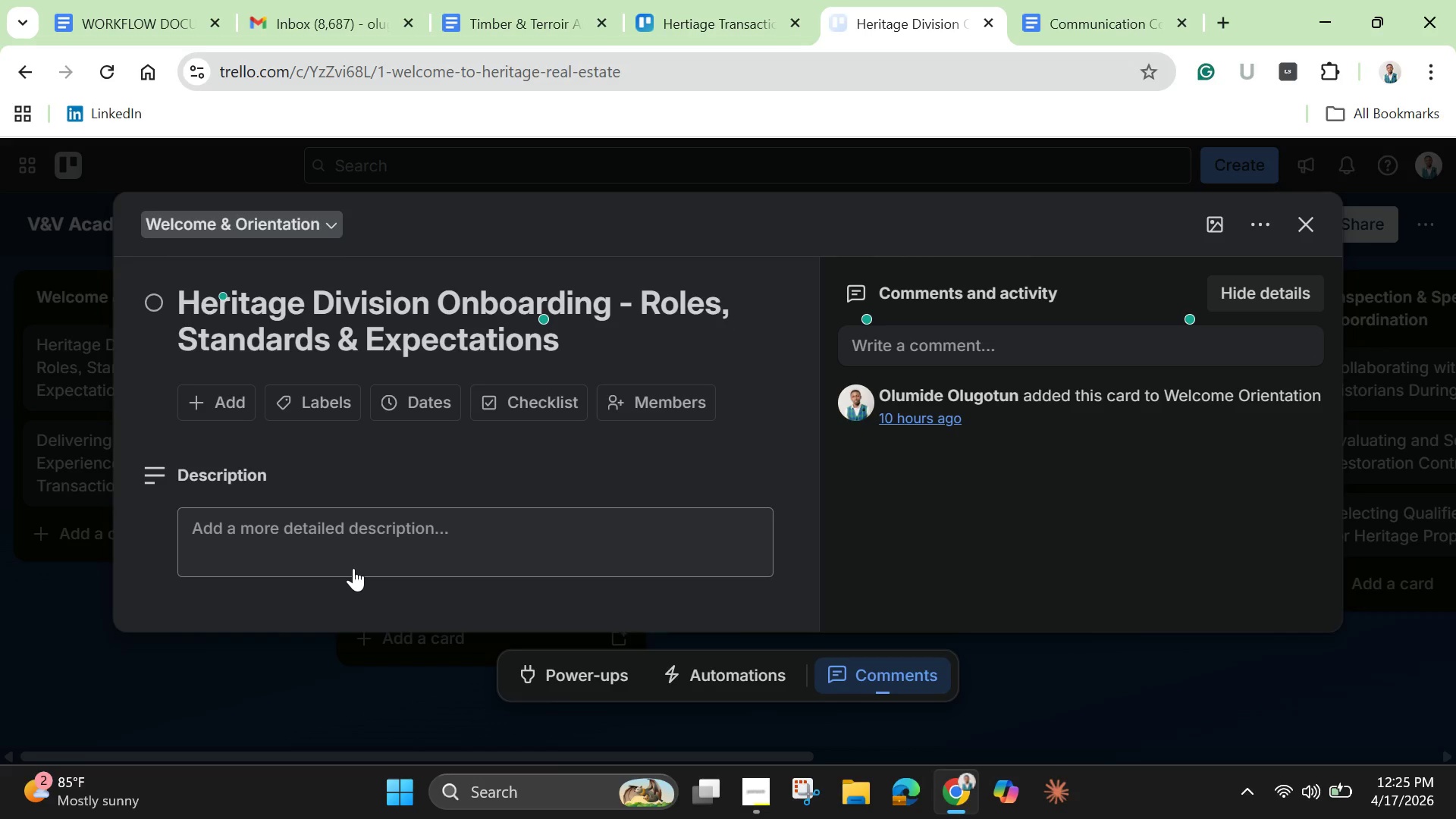 
wait(48.47)
 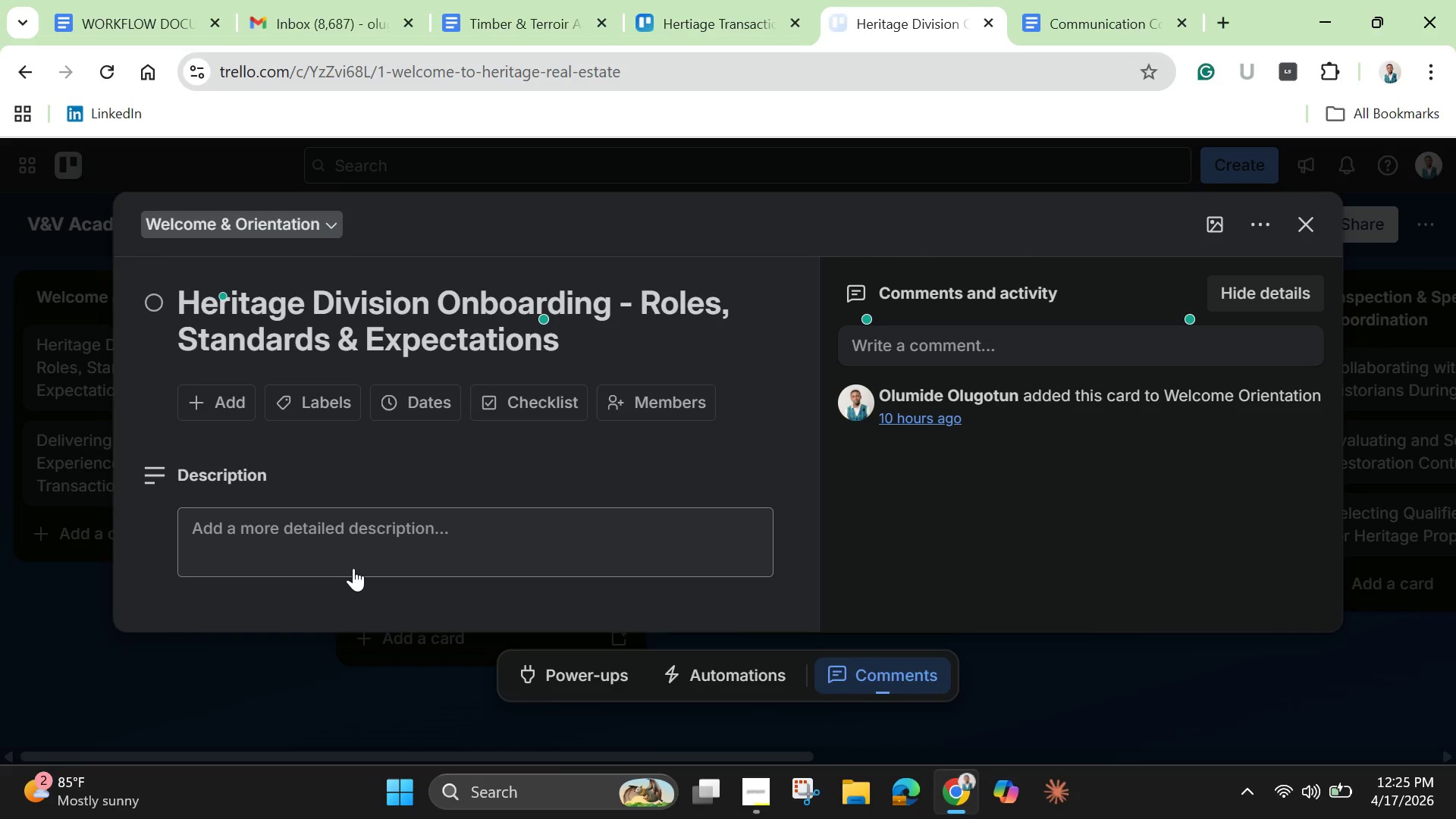 
left_click([1099, 18])
 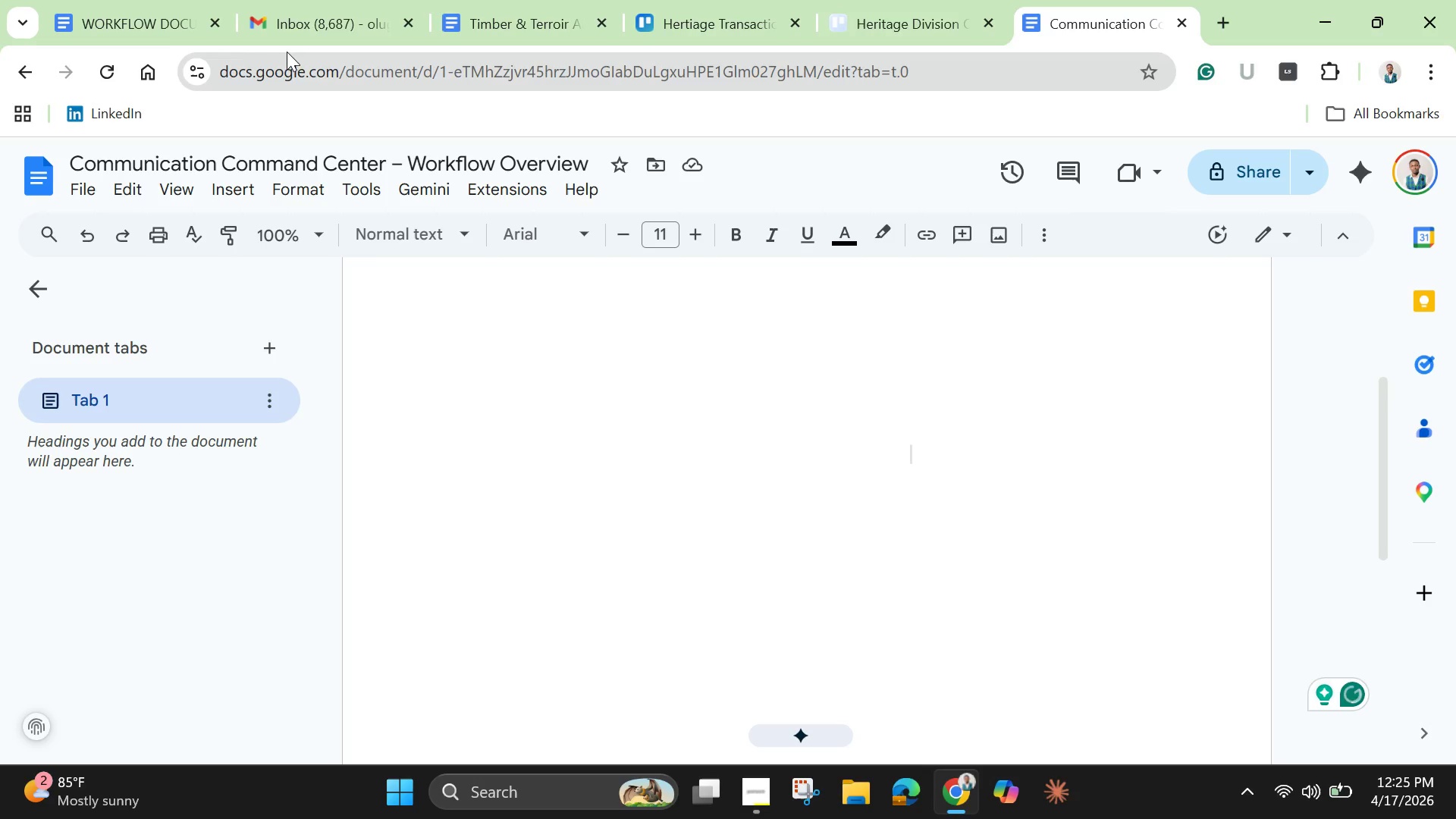 
left_click([120, 30])
 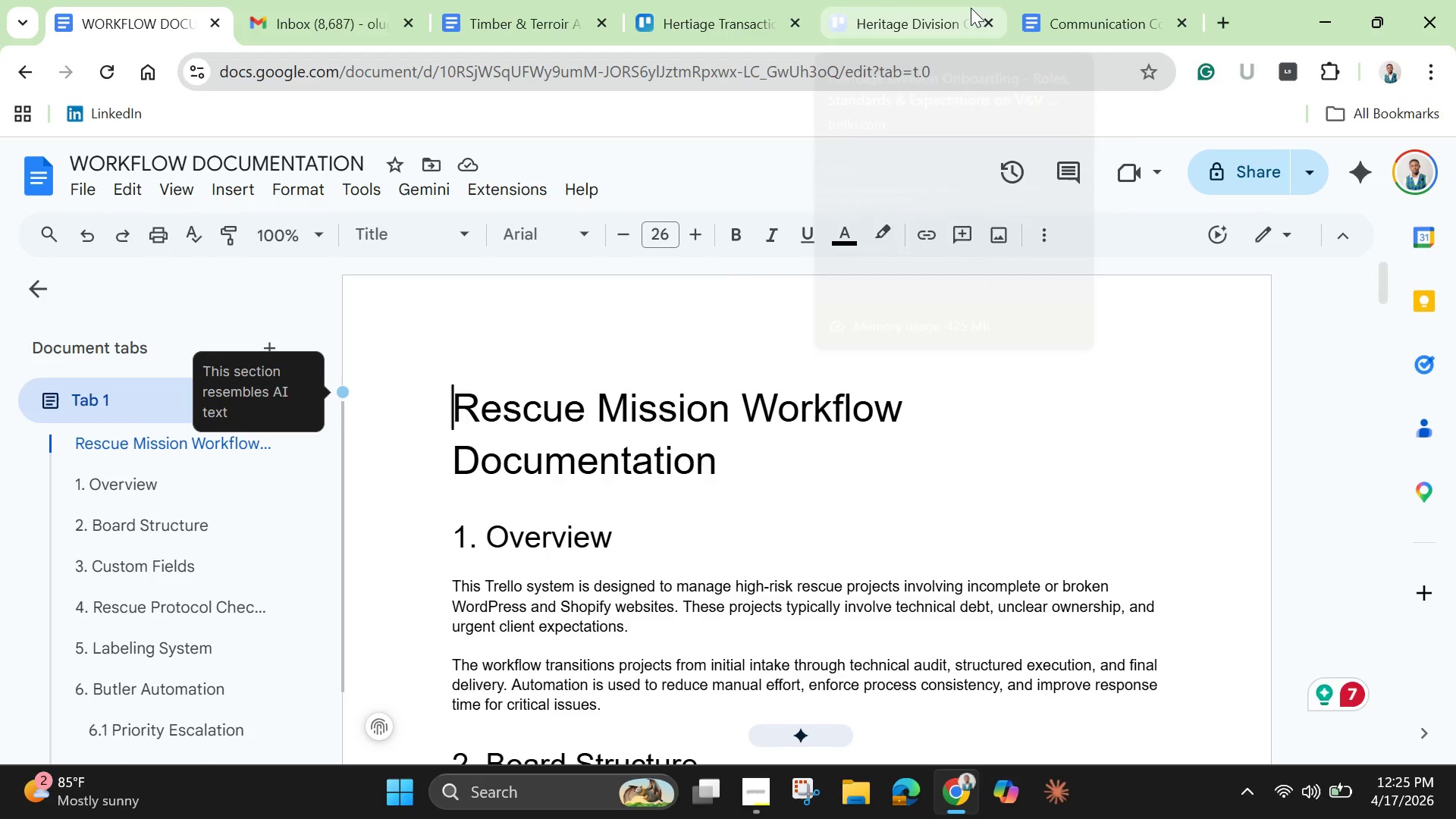 
left_click([1072, 7])
 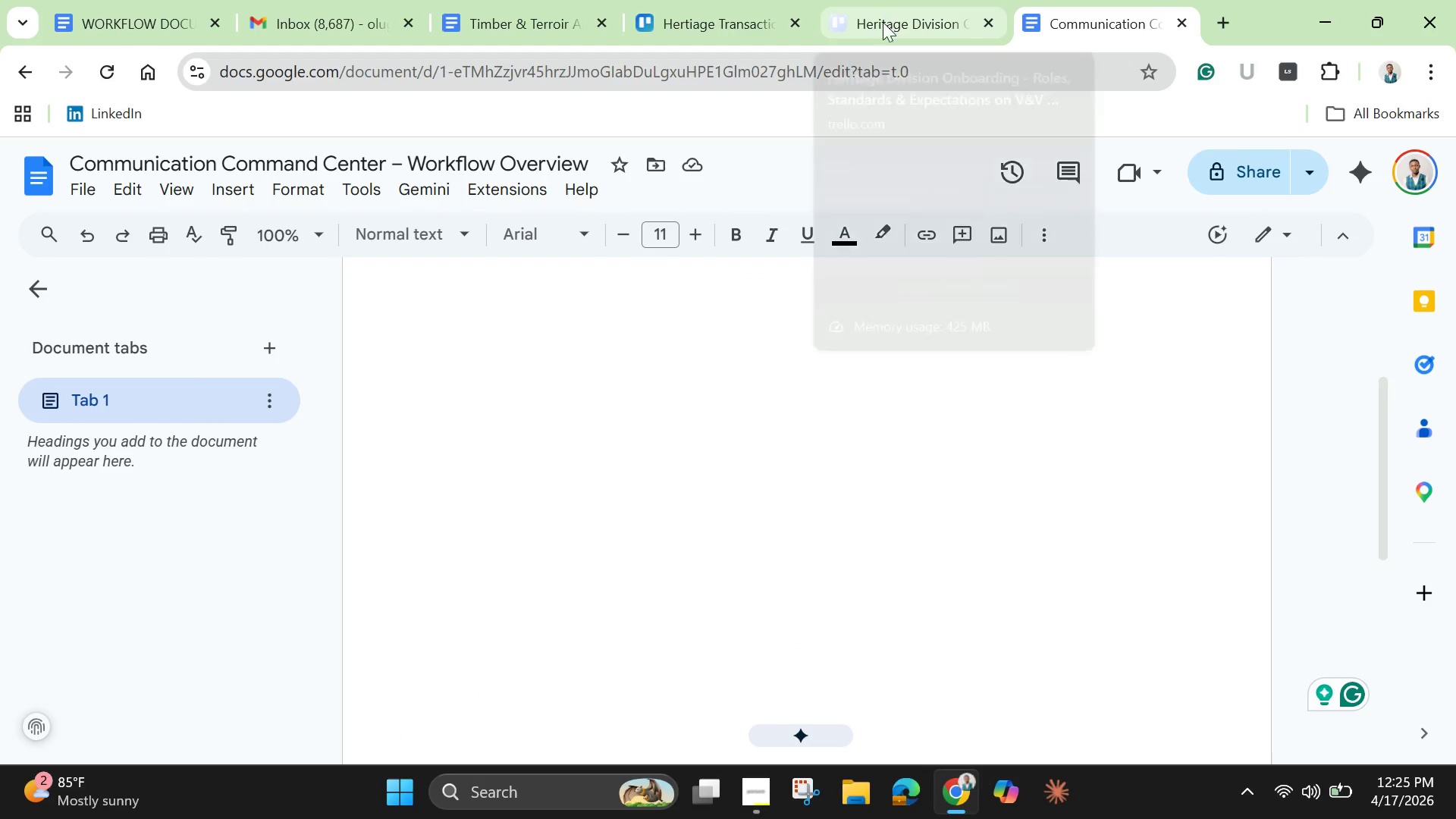 
scroll: coordinate [802, 449], scroll_direction: up, amount: 8.0
 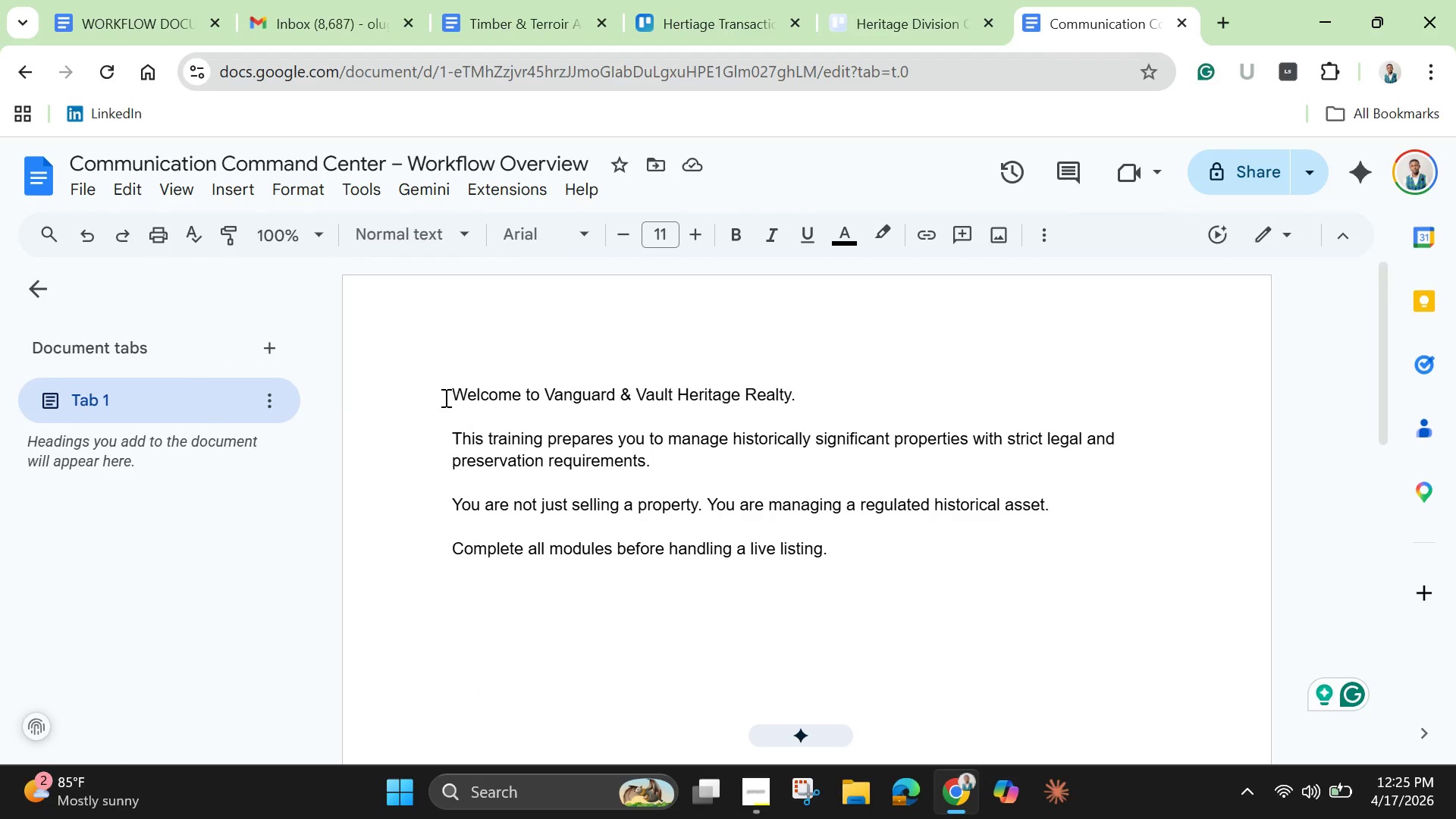 
left_click_drag(start_coordinate=[444, 397], to_coordinate=[1060, 563])
 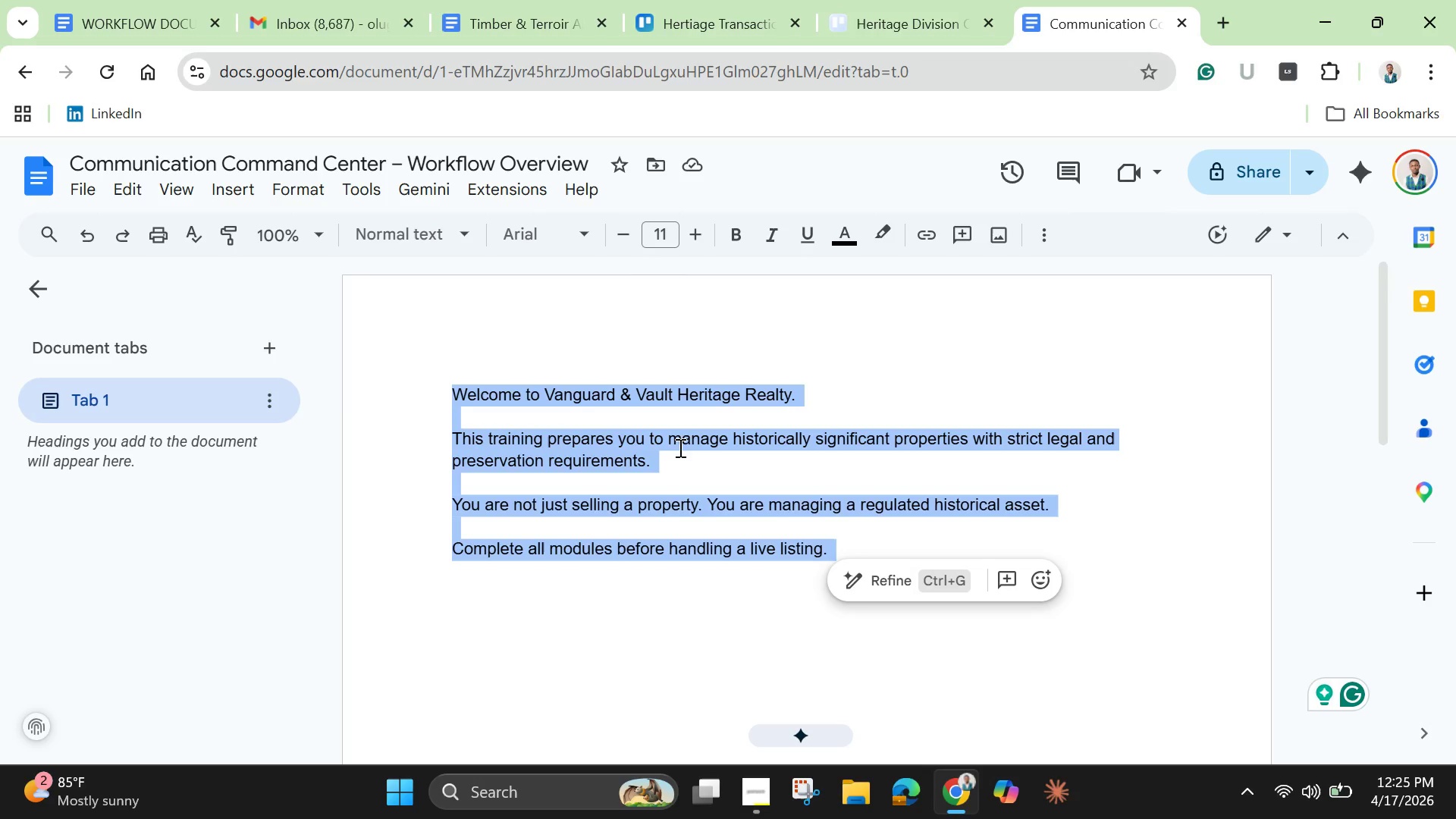 
right_click([679, 438])
 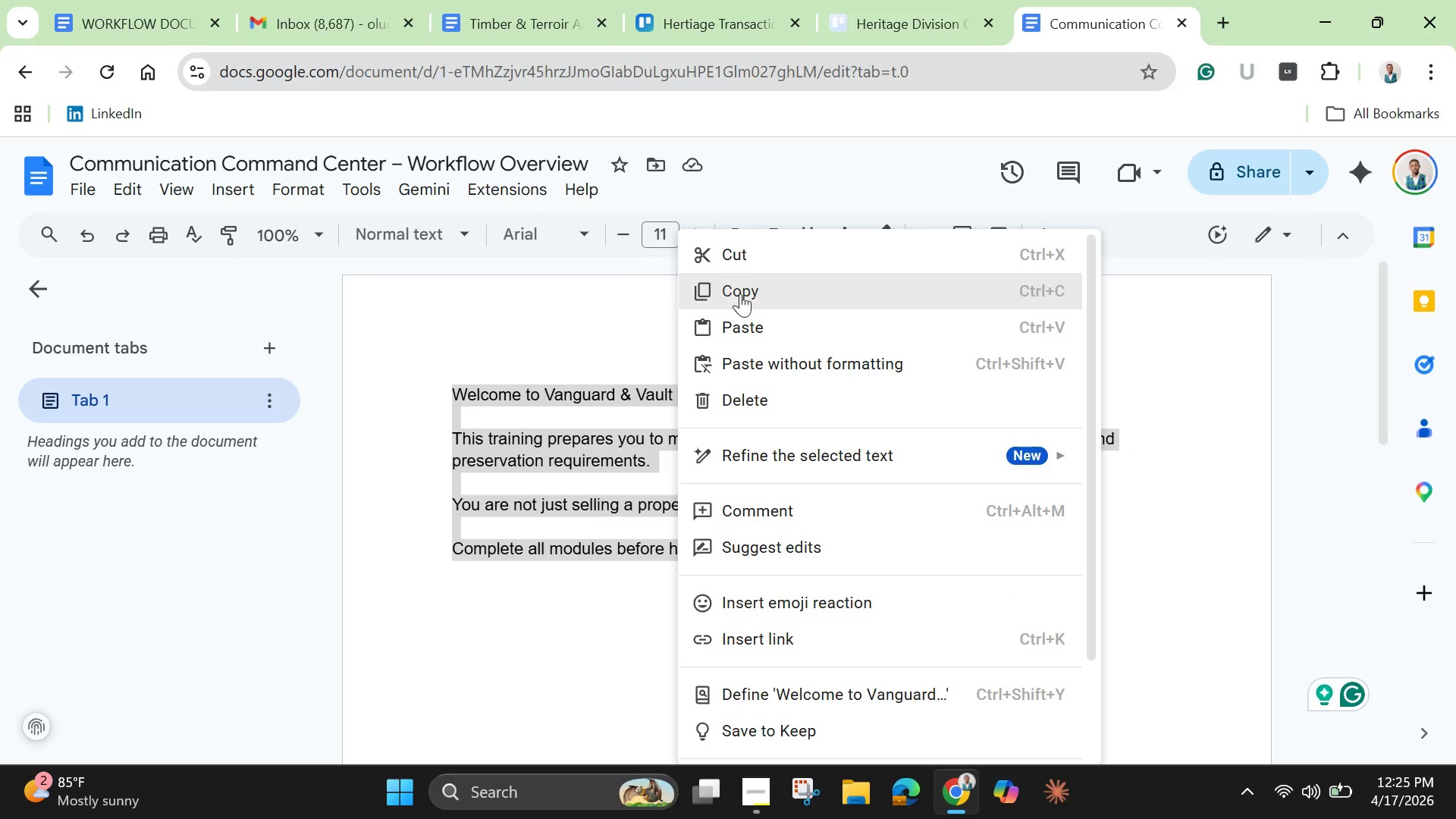 
left_click([748, 283])
 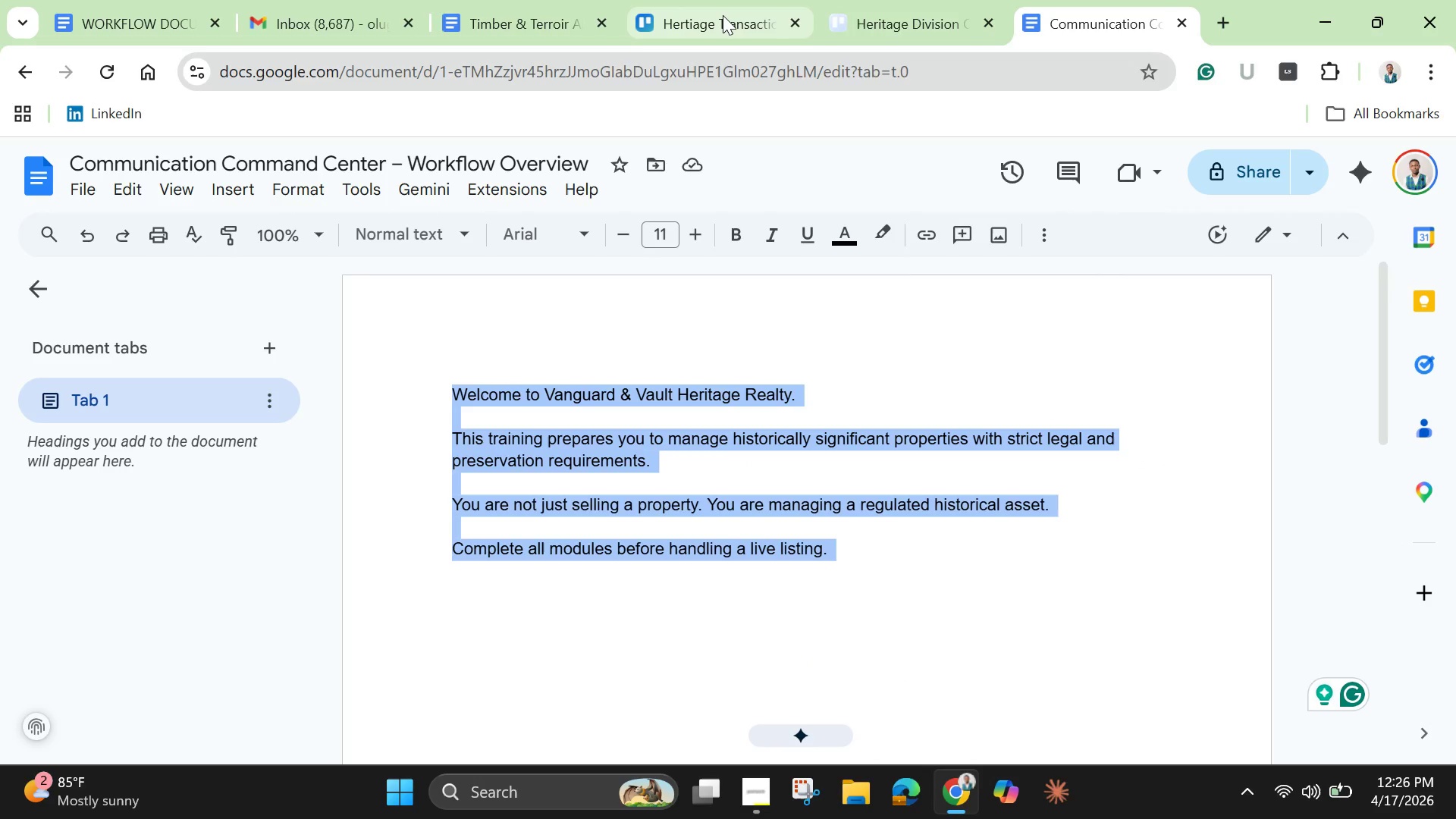 
left_click([723, 15])
 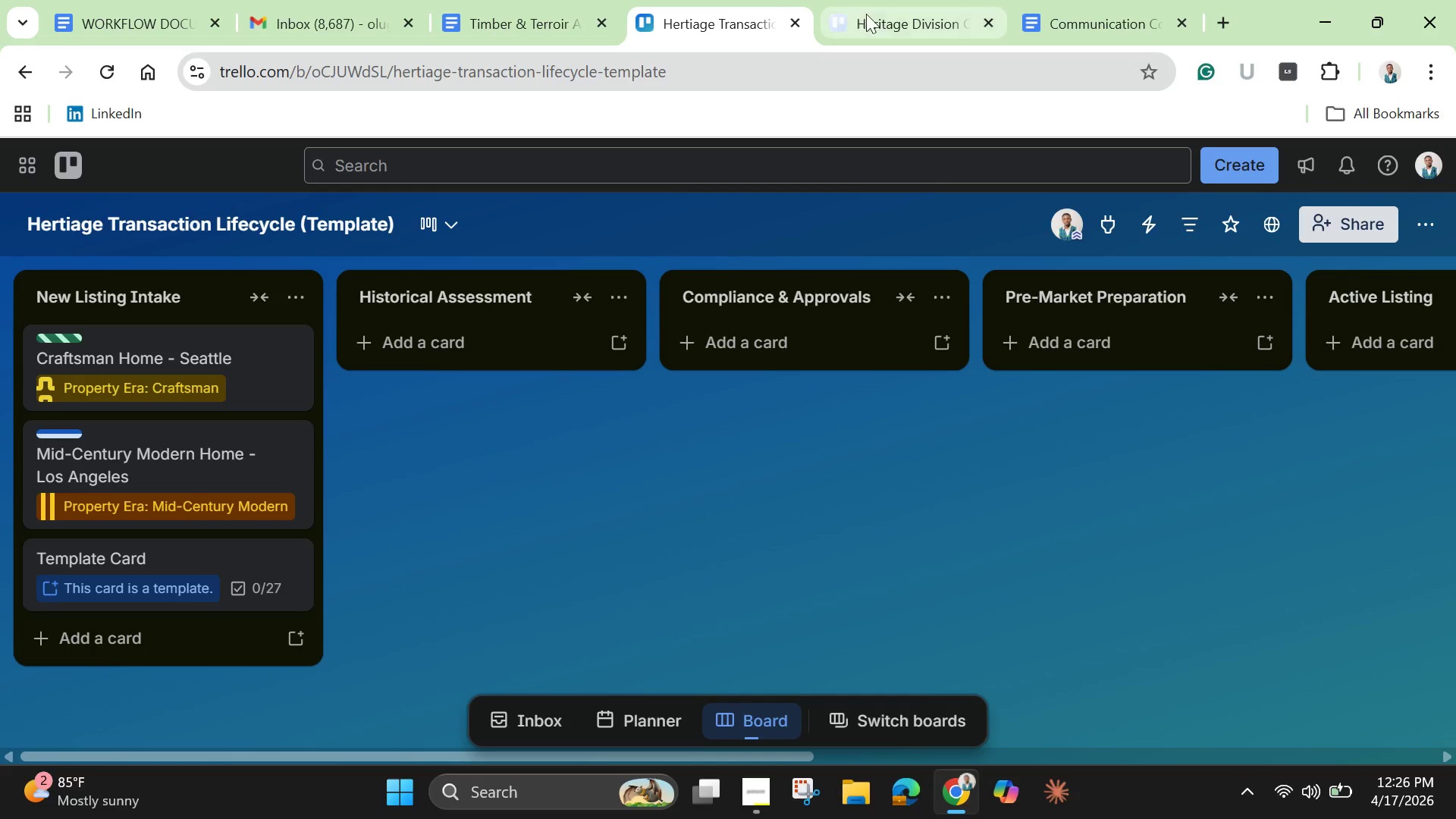 
left_click([876, 12])
 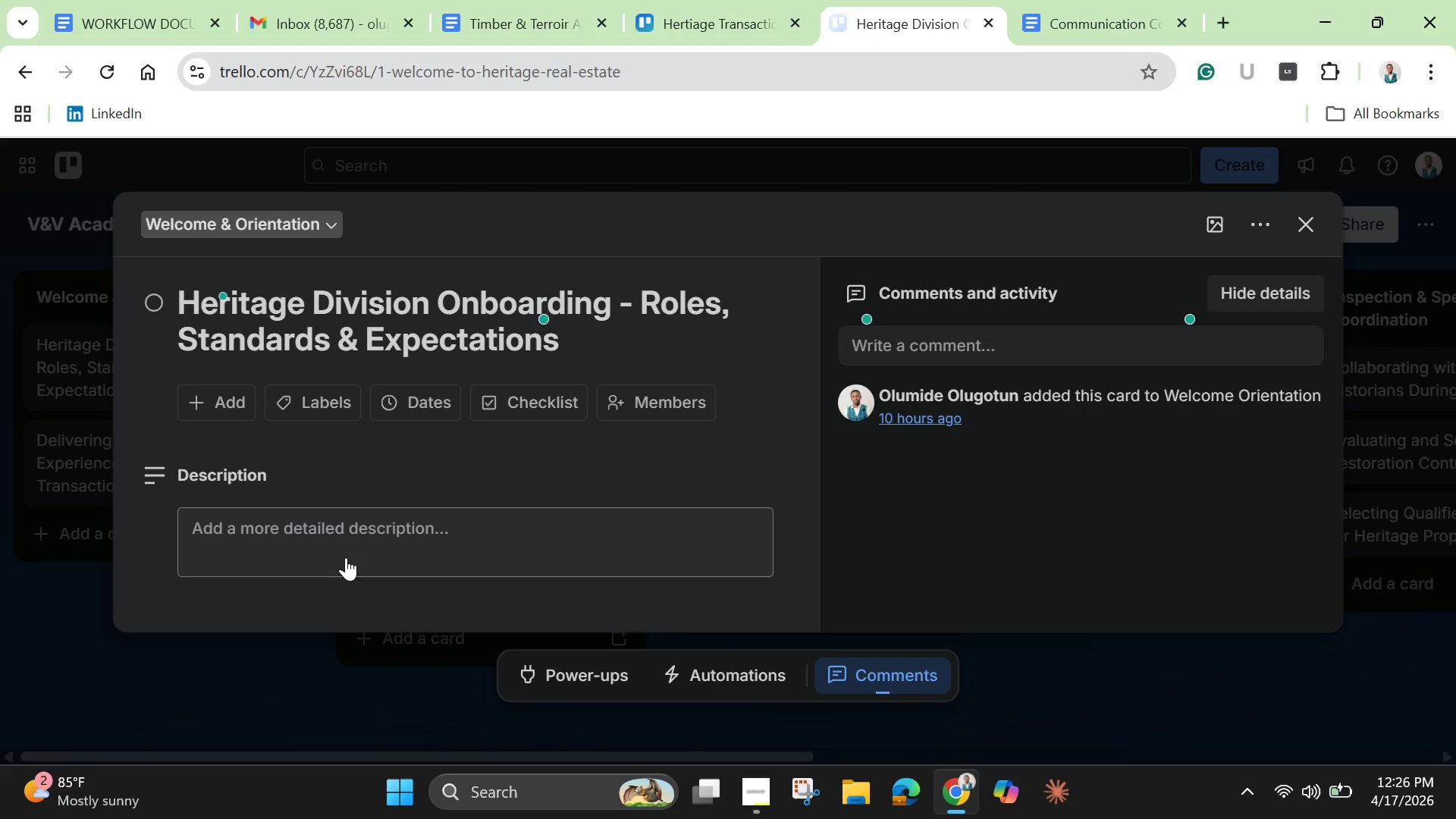 
left_click([350, 546])
 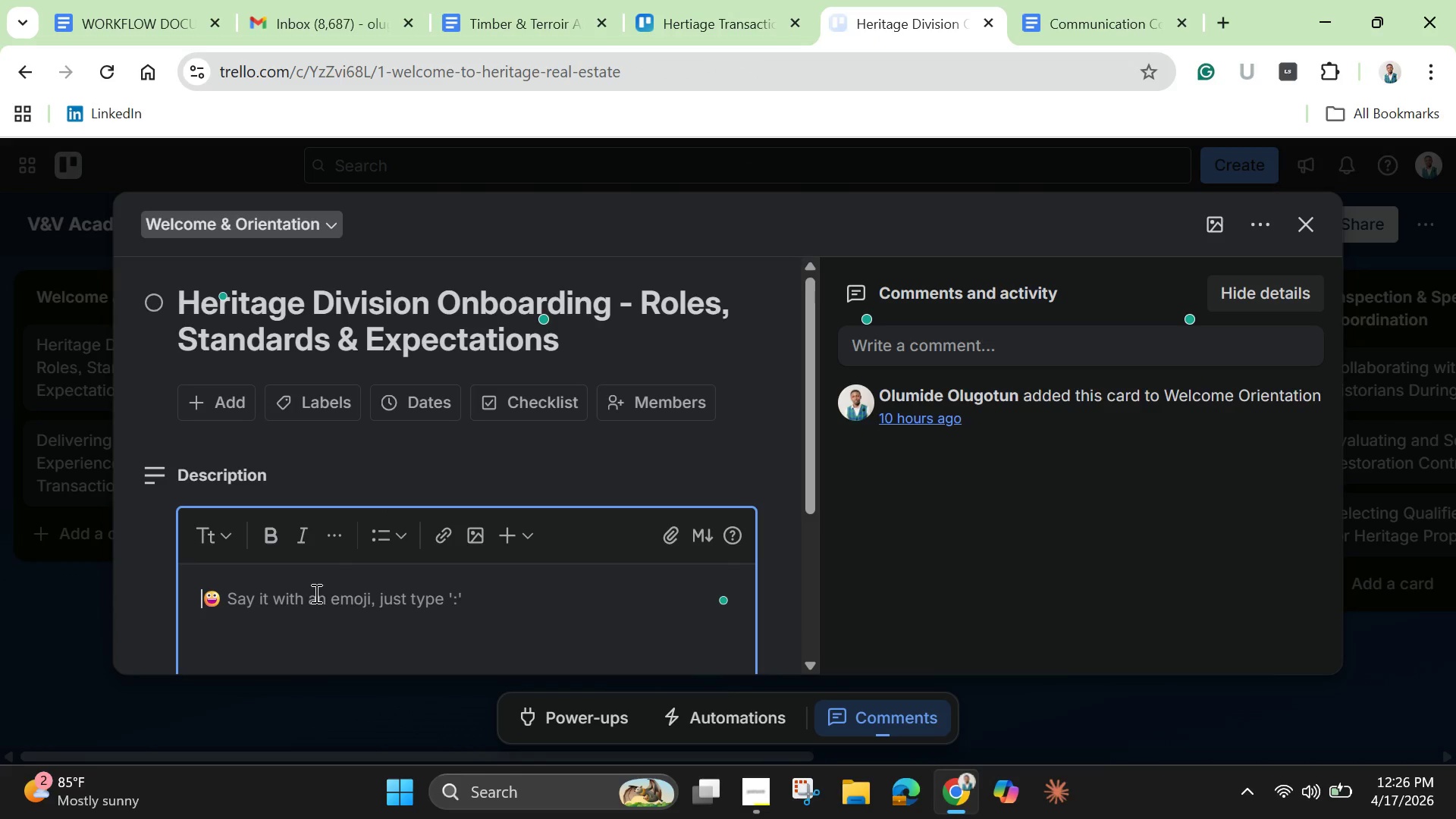 
key(Control+V)
 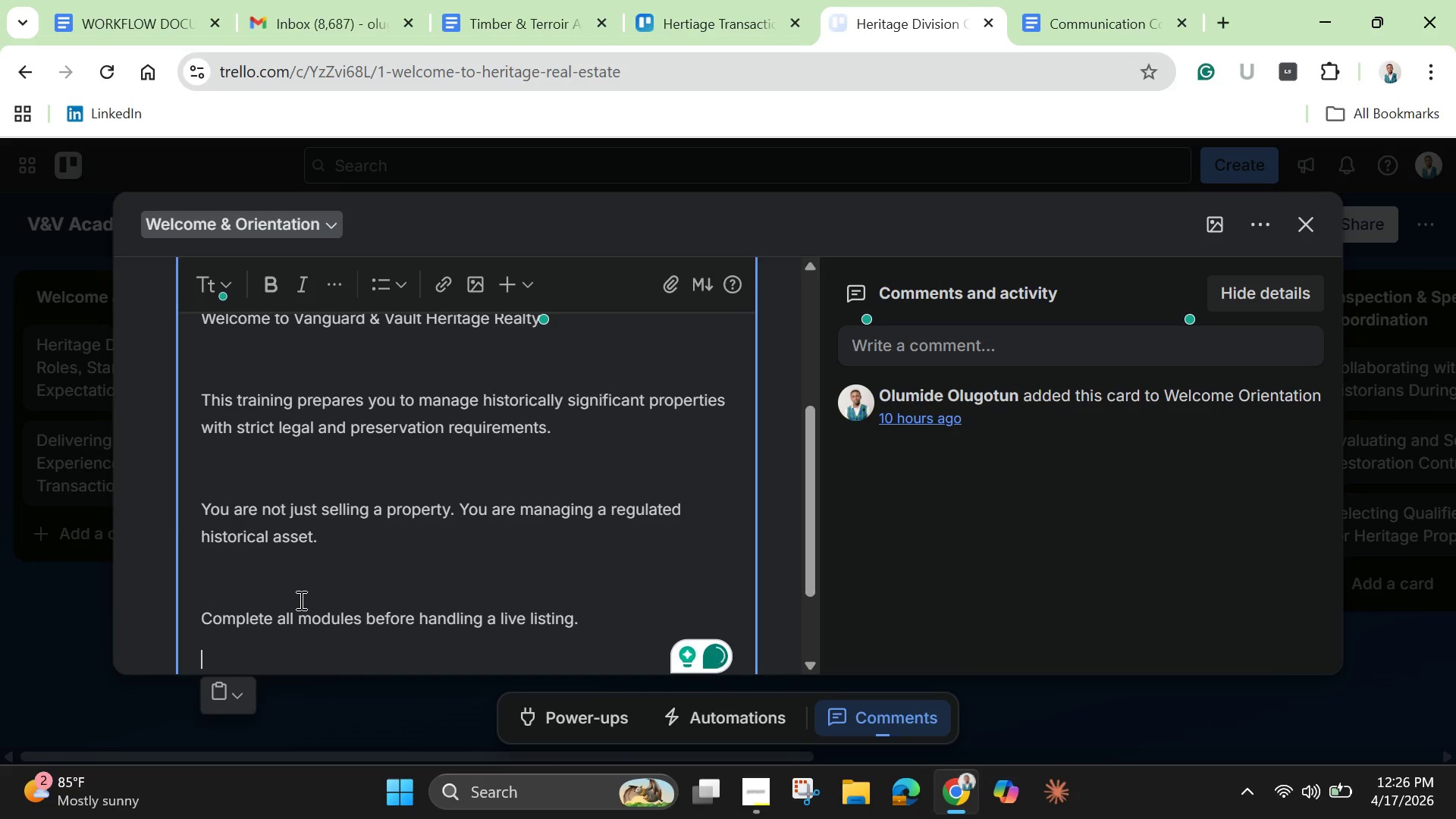 
left_click([284, 588])
 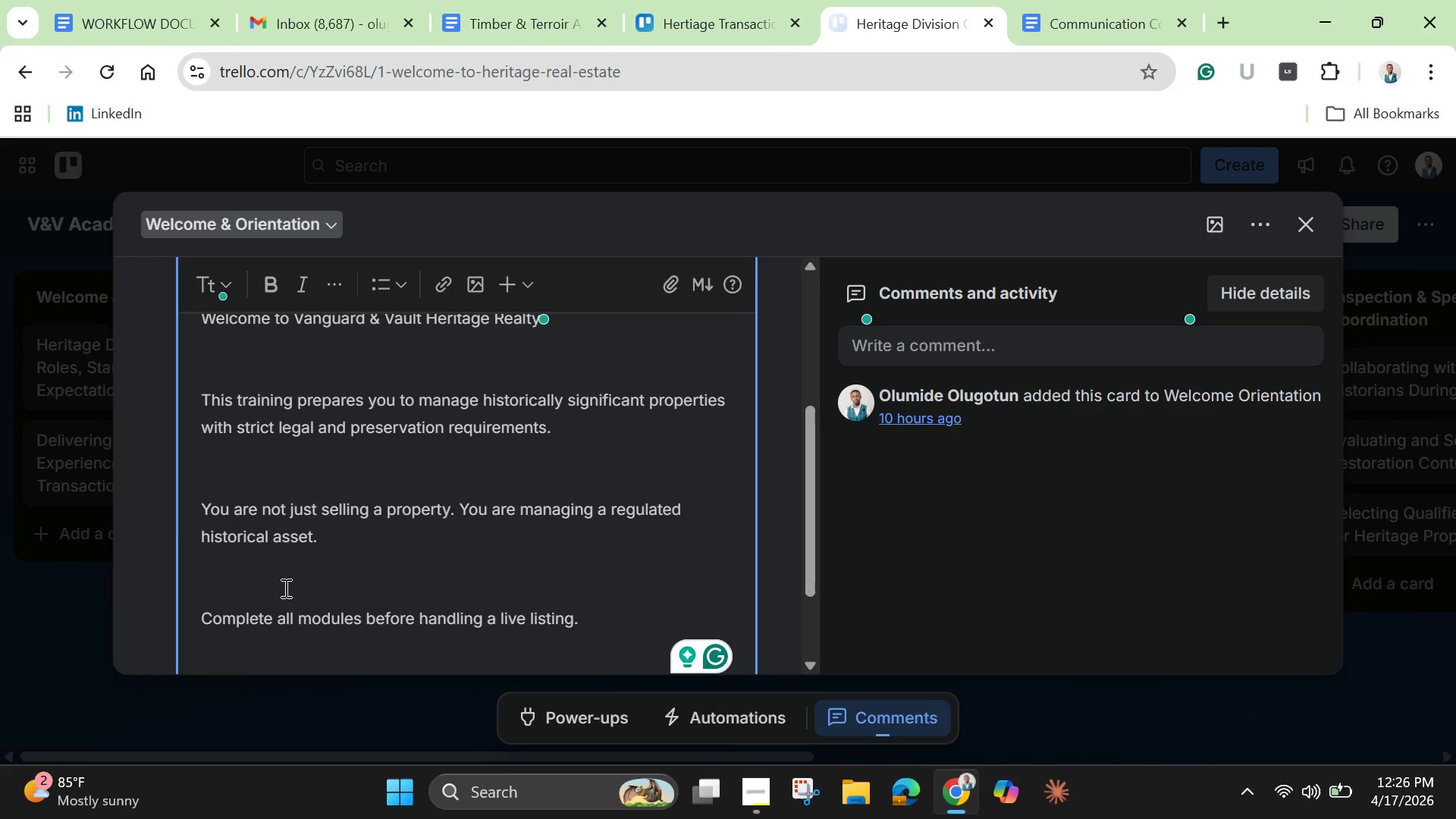 
key(Backspace)
 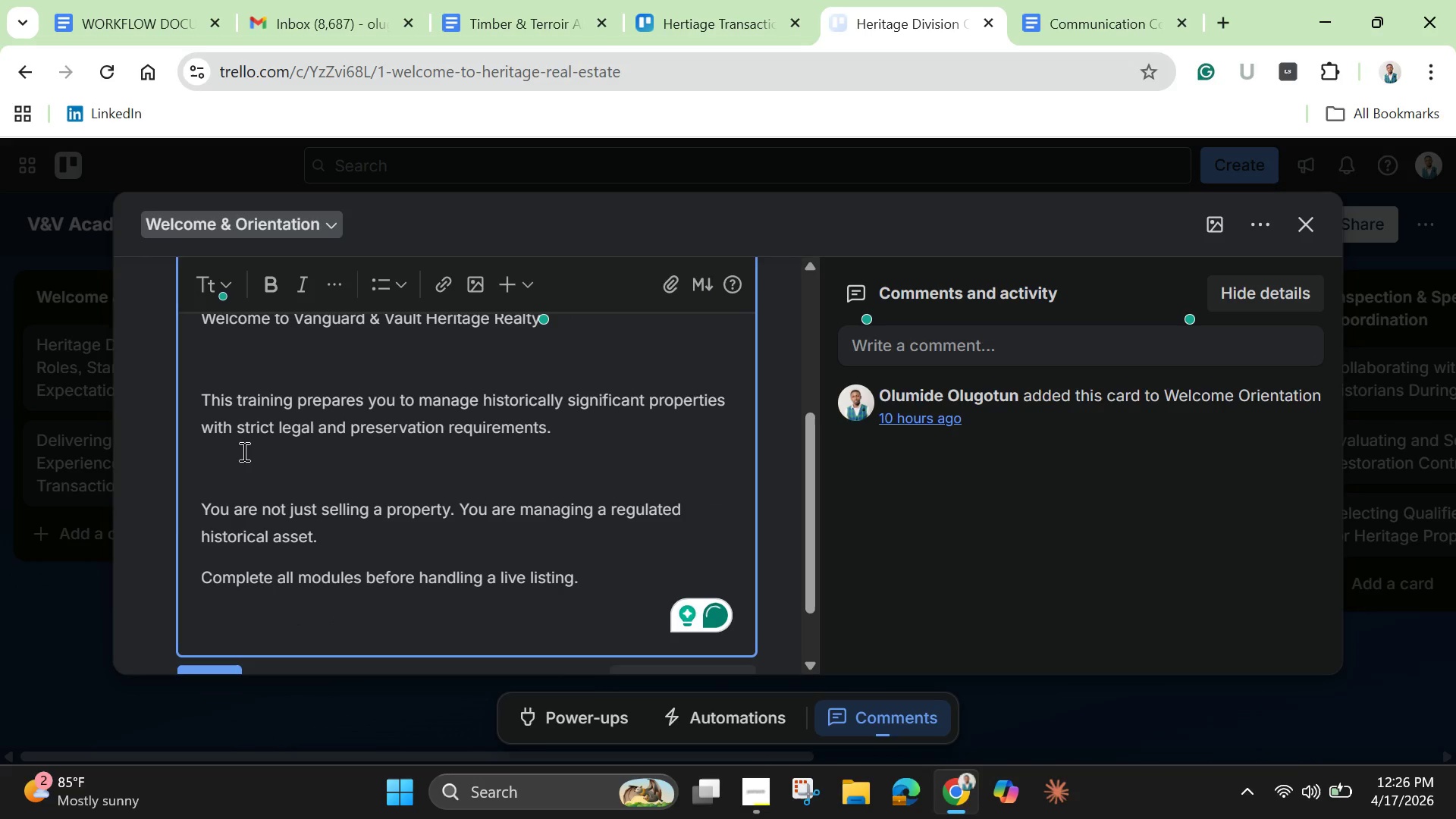 
left_click([246, 441])
 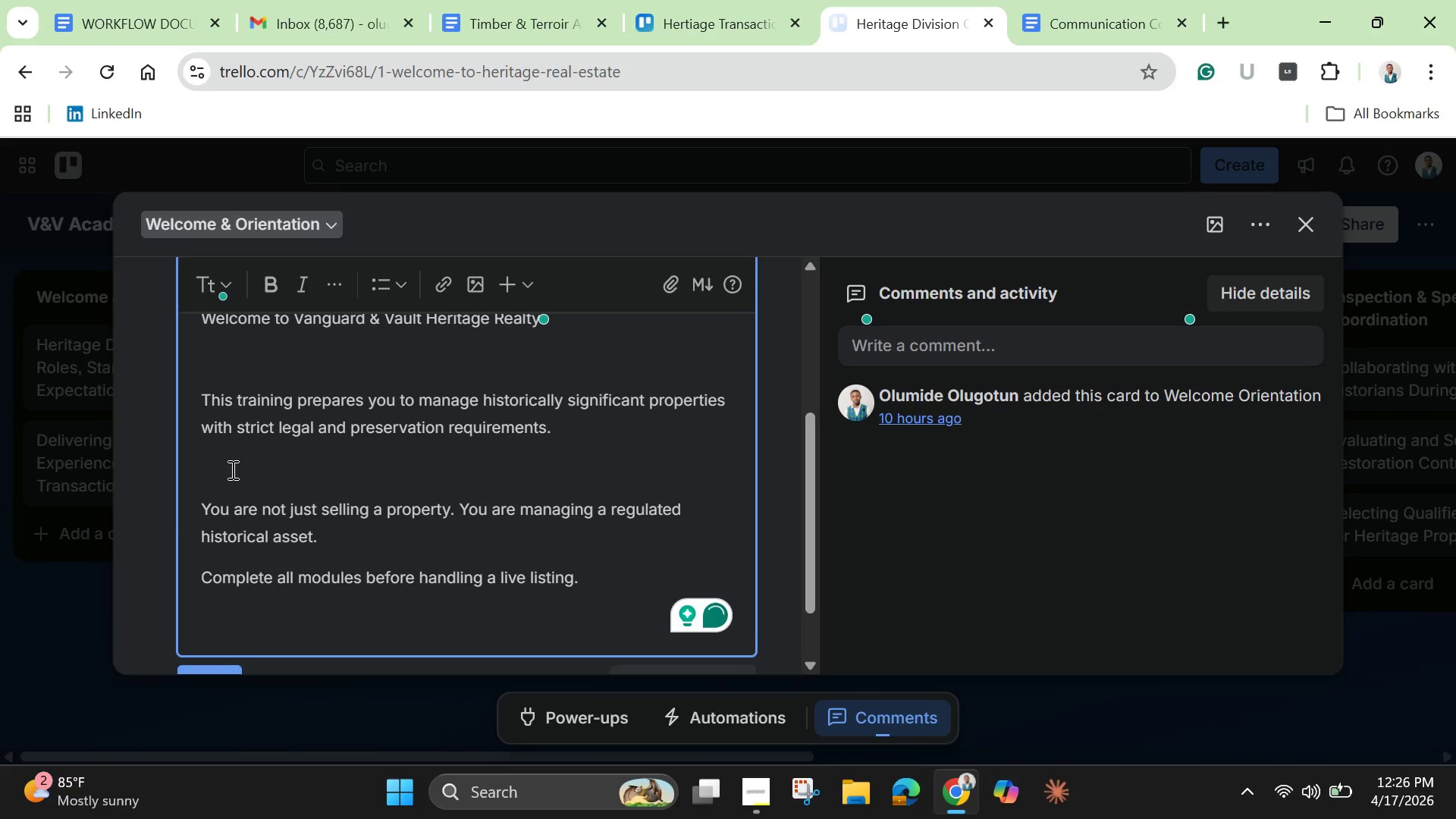 
left_click([228, 473])
 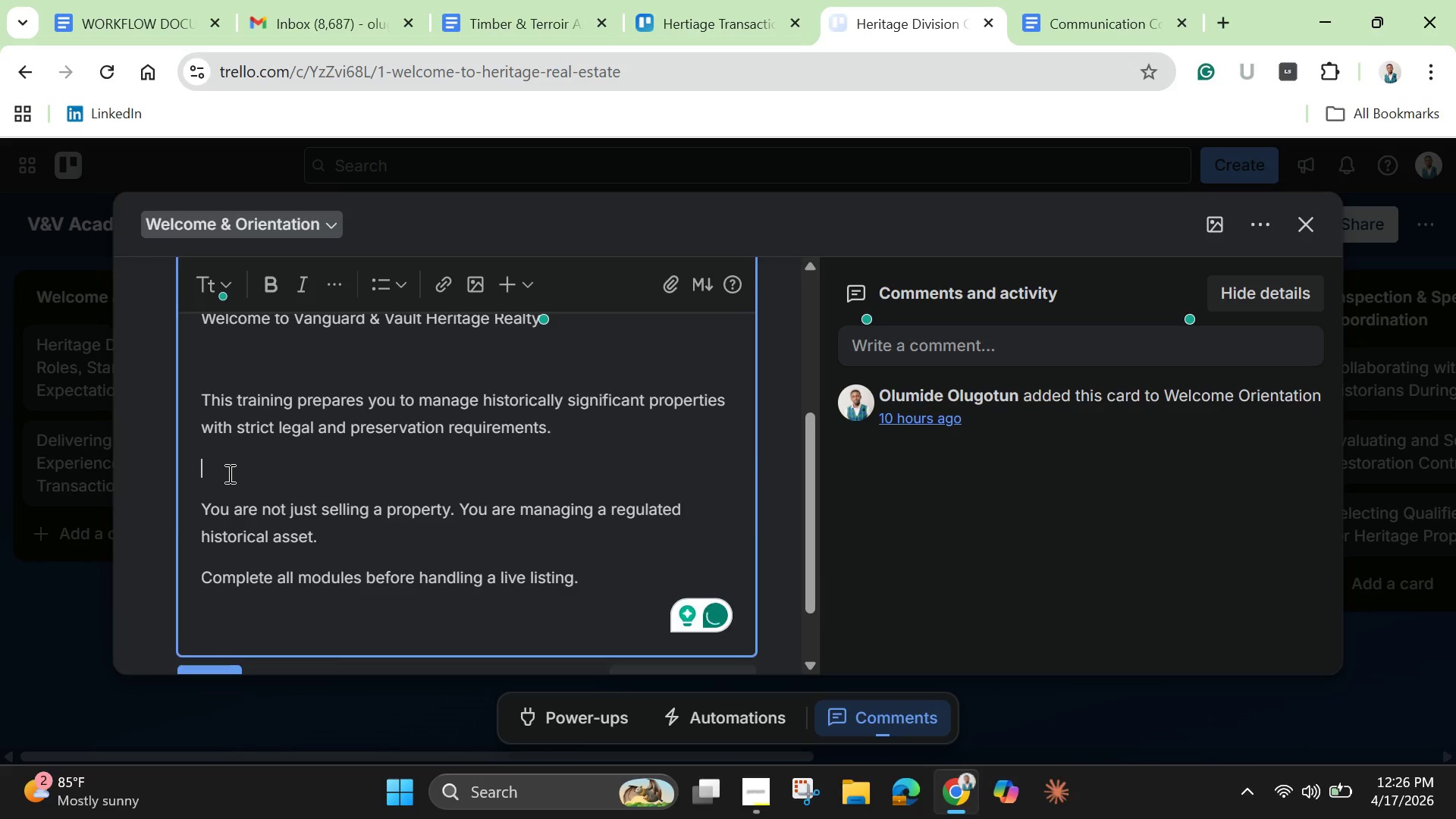 
key(Backspace)
 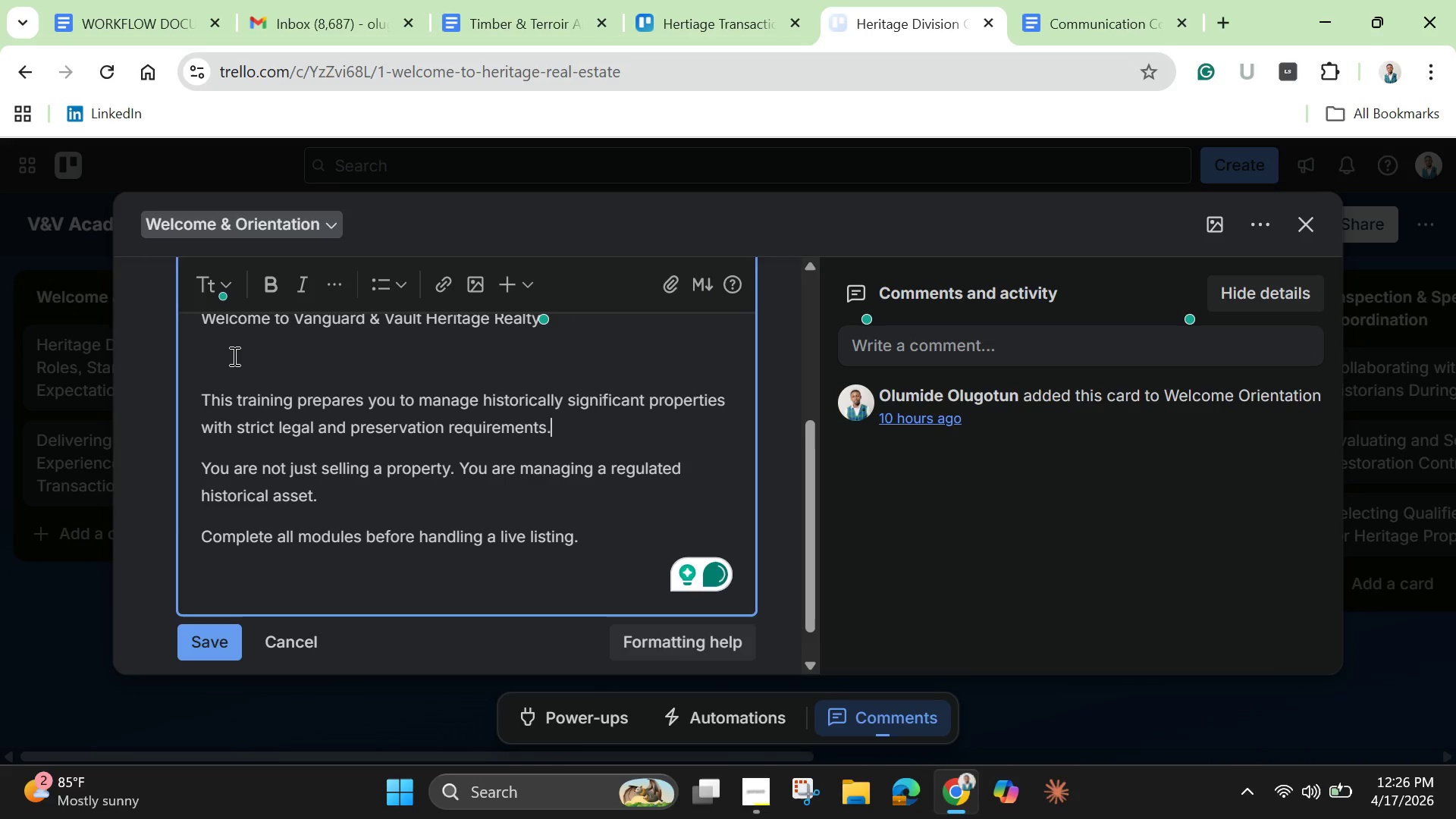 
left_click([233, 356])
 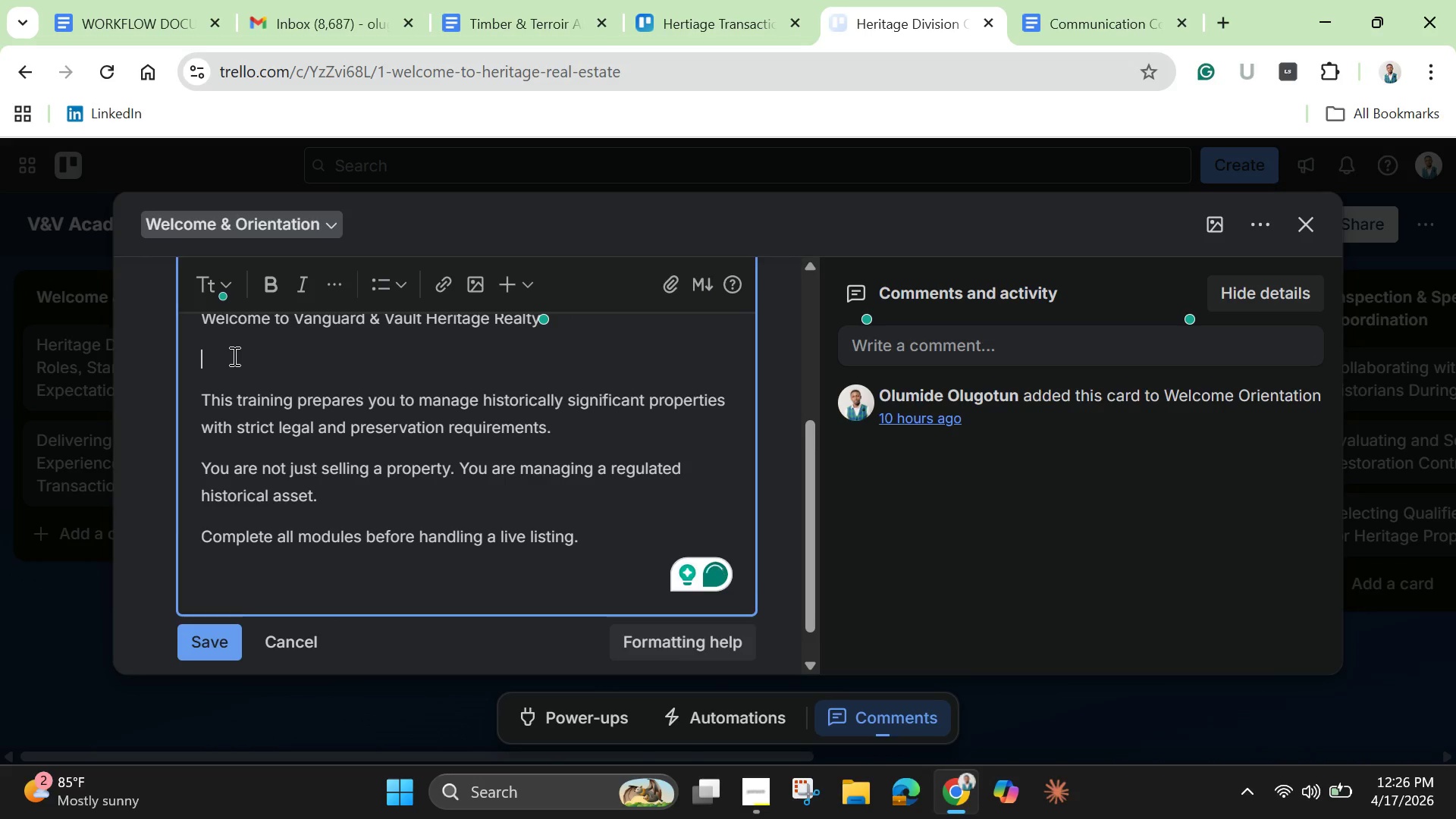 
key(Backspace)
 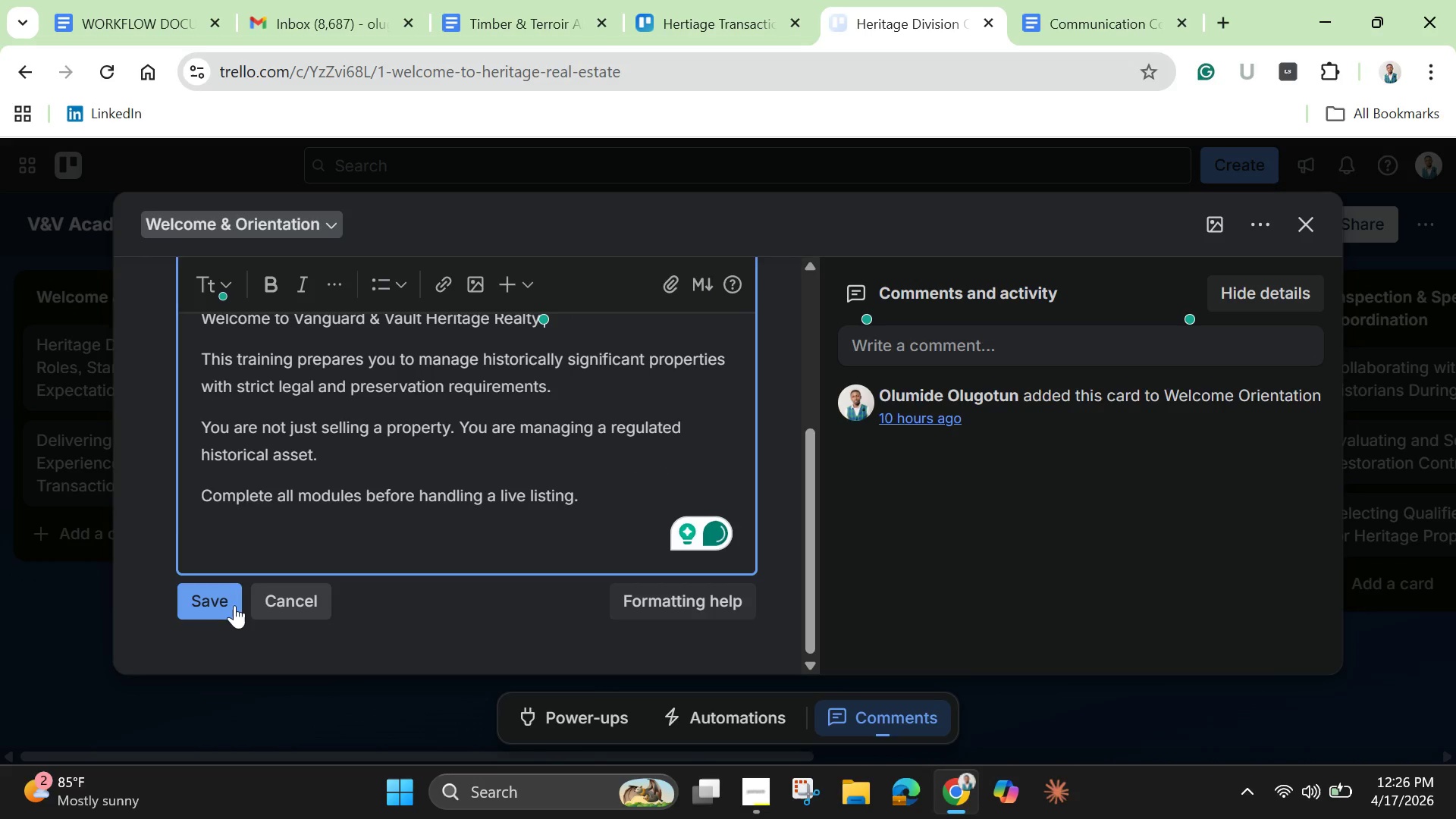 
left_click([225, 605])
 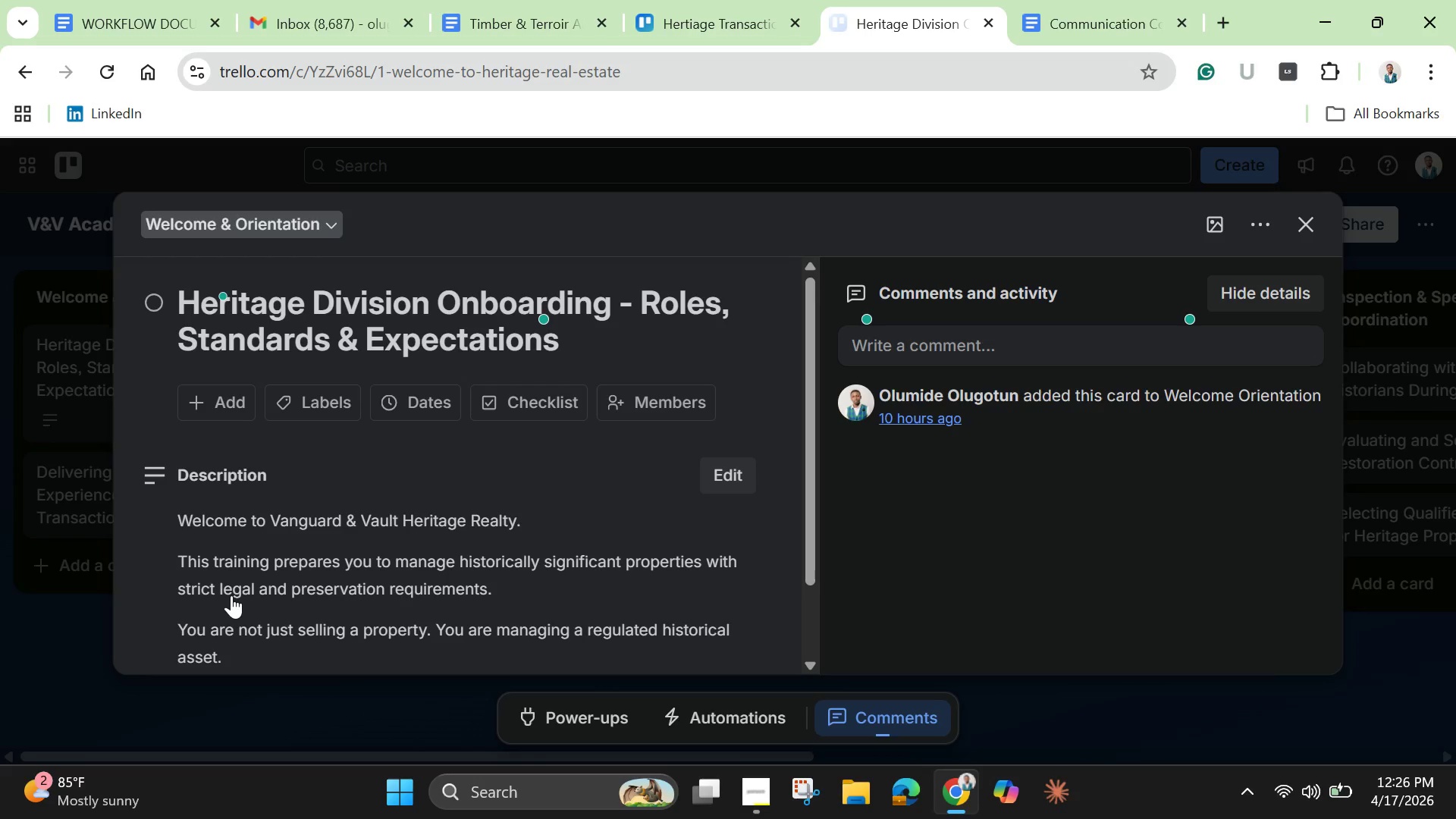 
wait(46.77)
 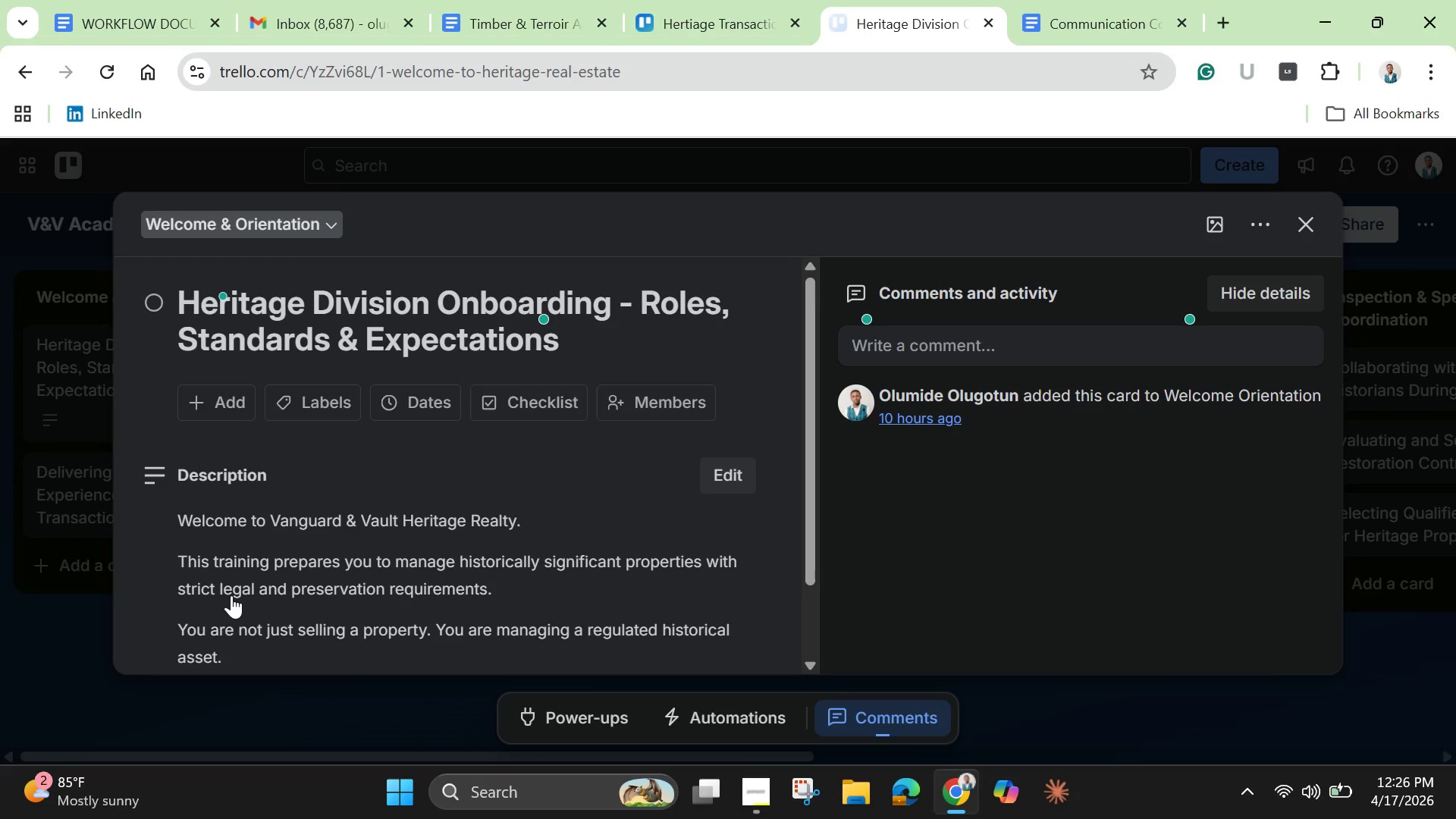 
left_click([1297, 229])
 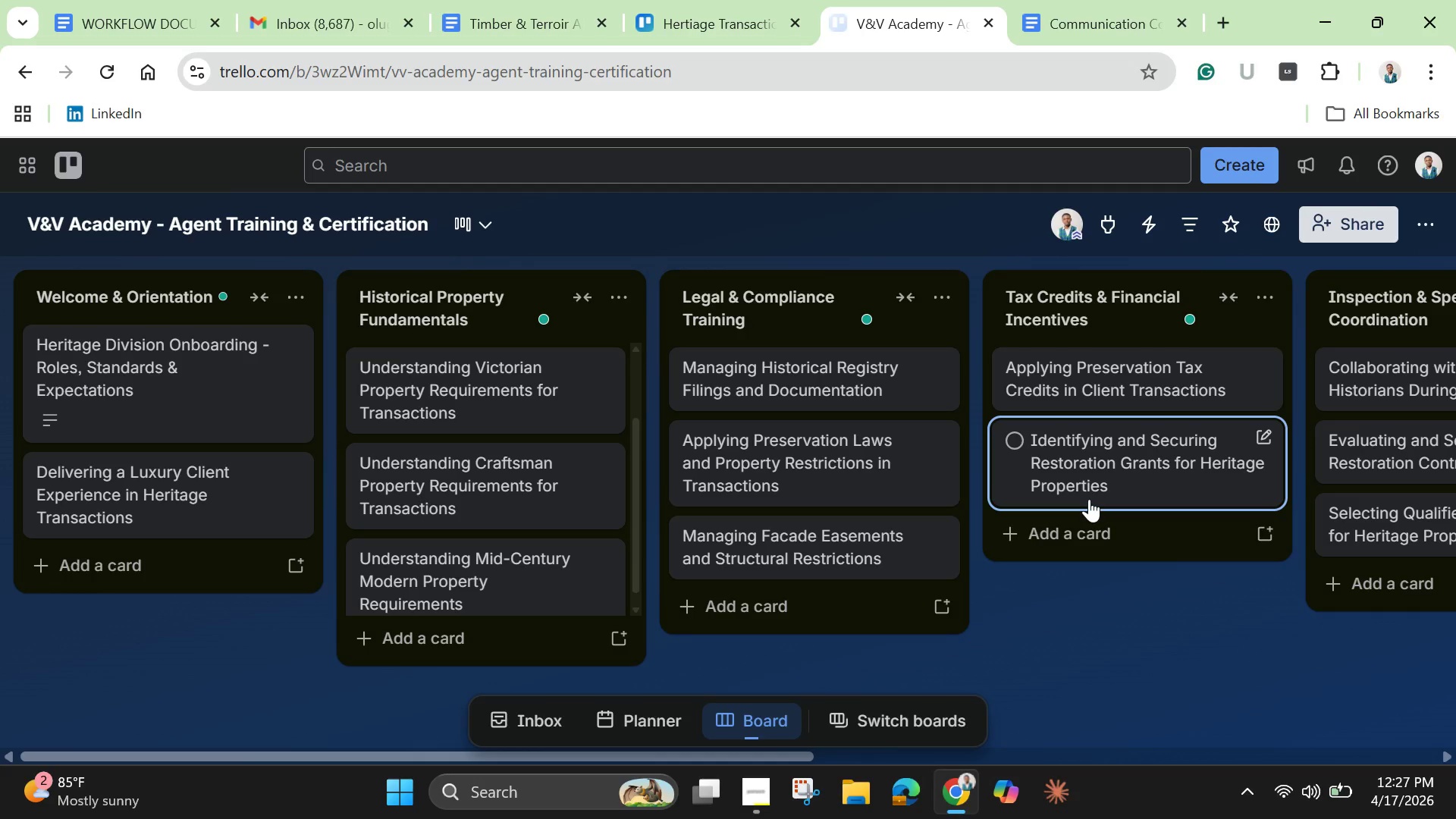 
wait(61.08)
 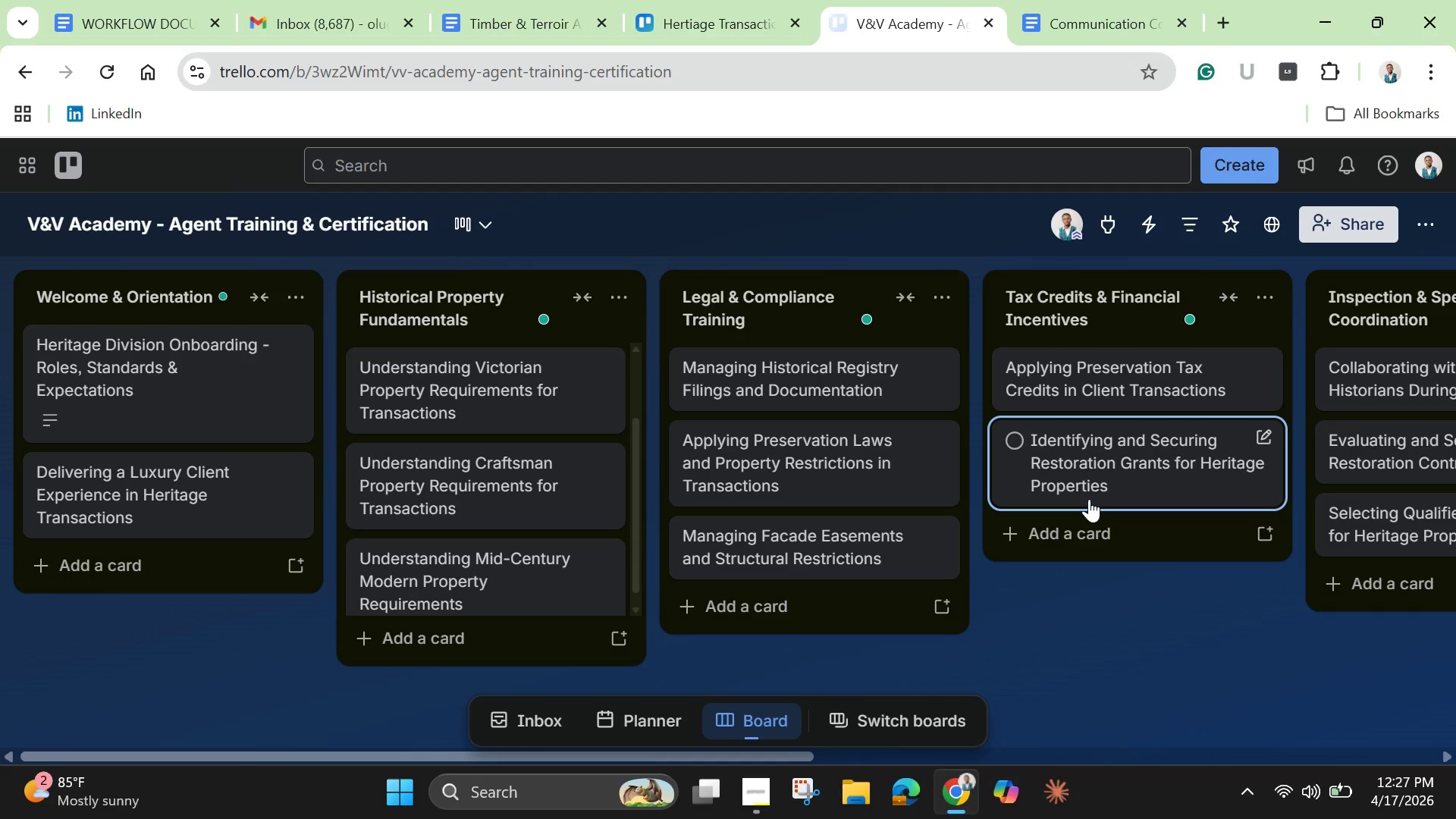 
left_click([218, 397])
 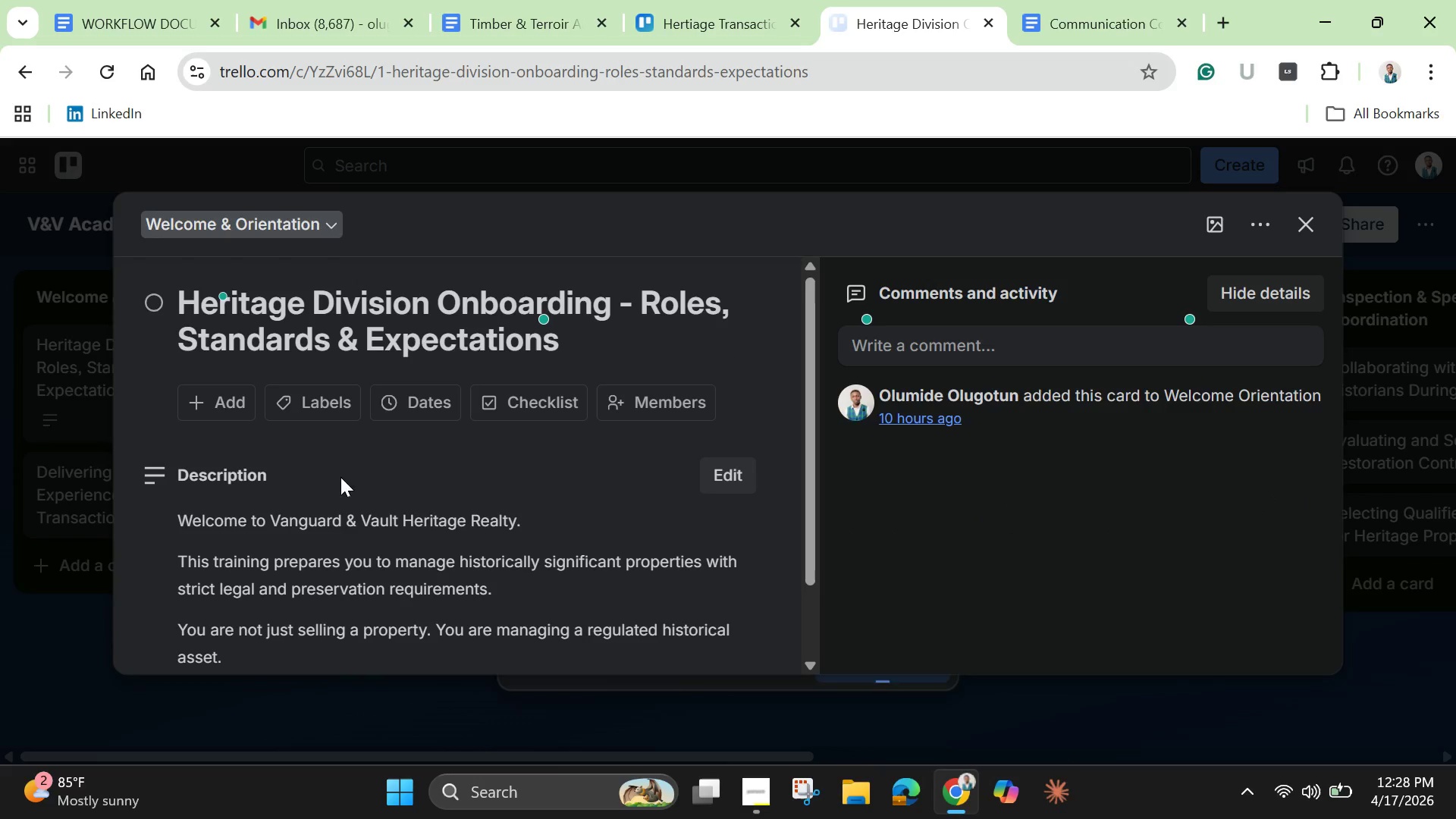 
scroll: coordinate [378, 498], scroll_direction: down, amount: 2.0
 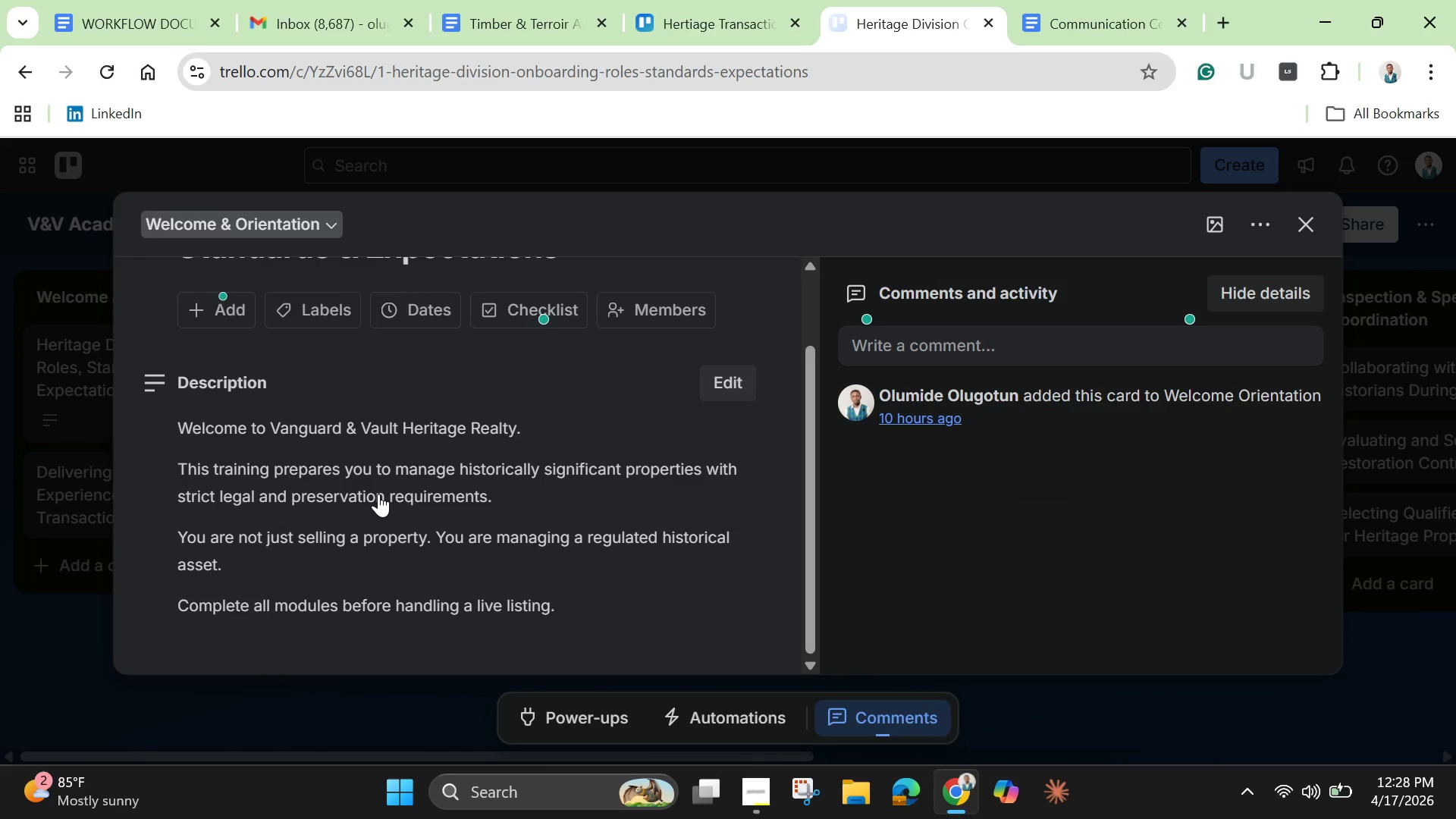 
wait(21.75)
 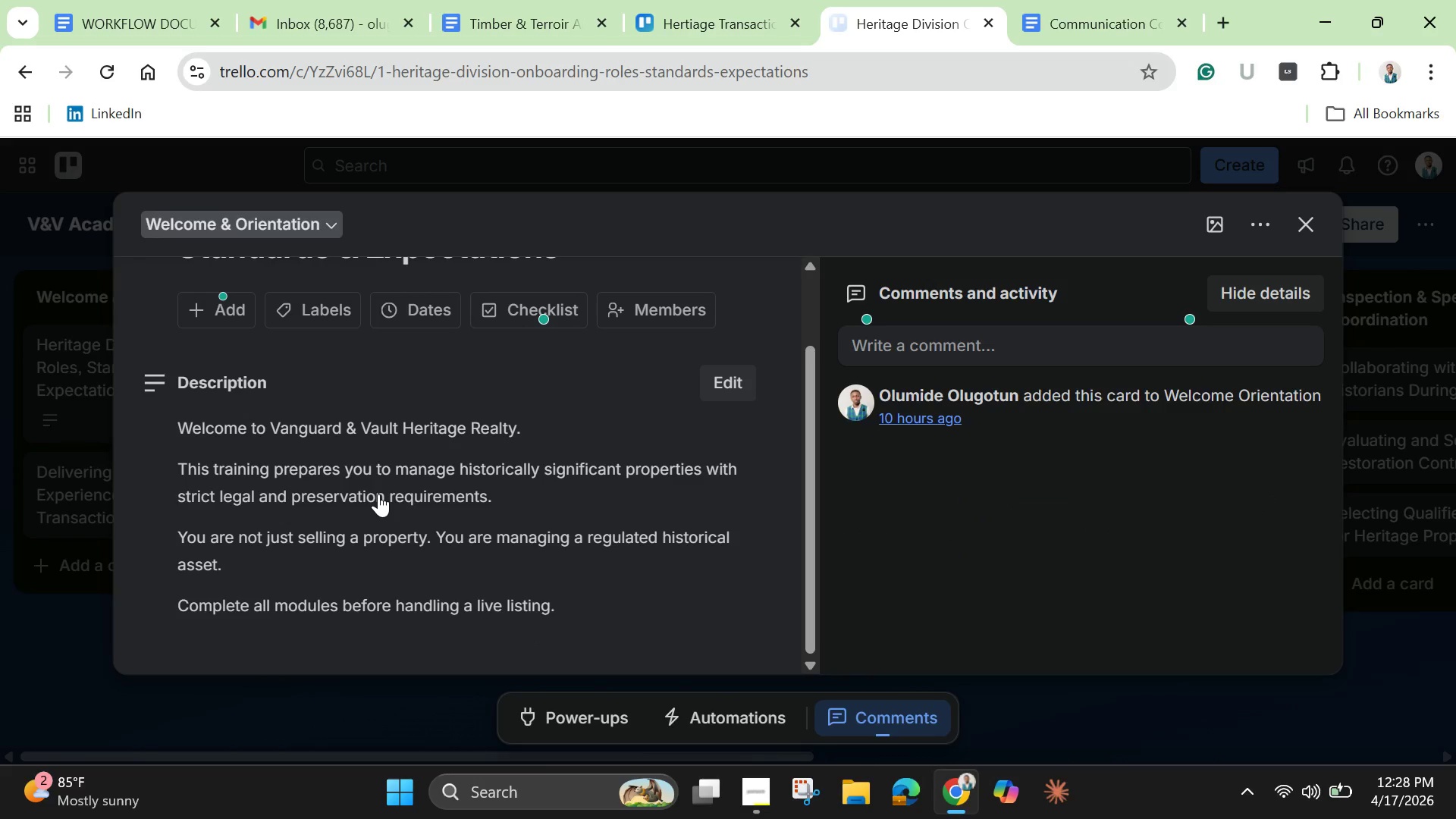 
left_click([406, 510])
 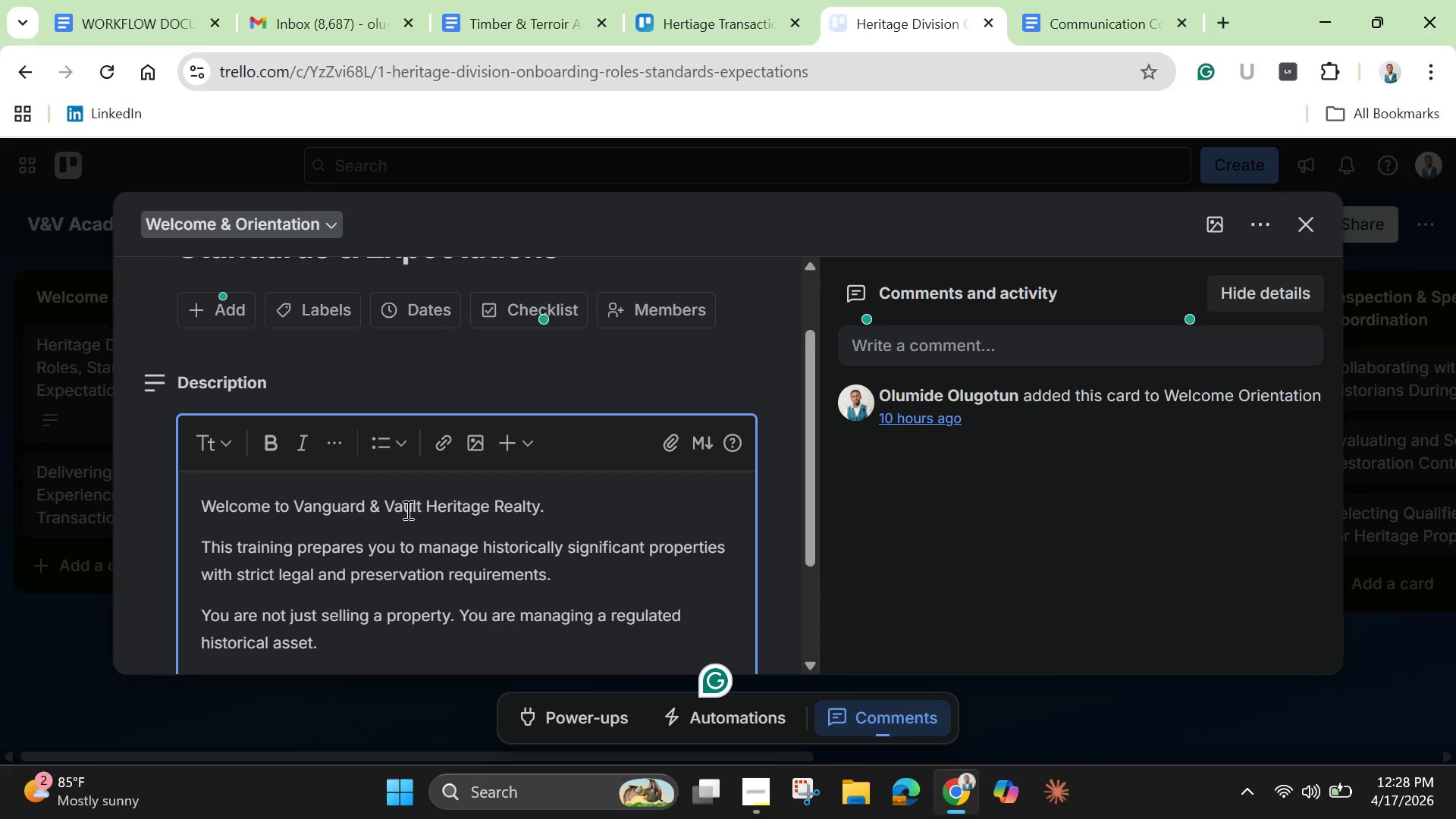 
left_click([406, 510])
 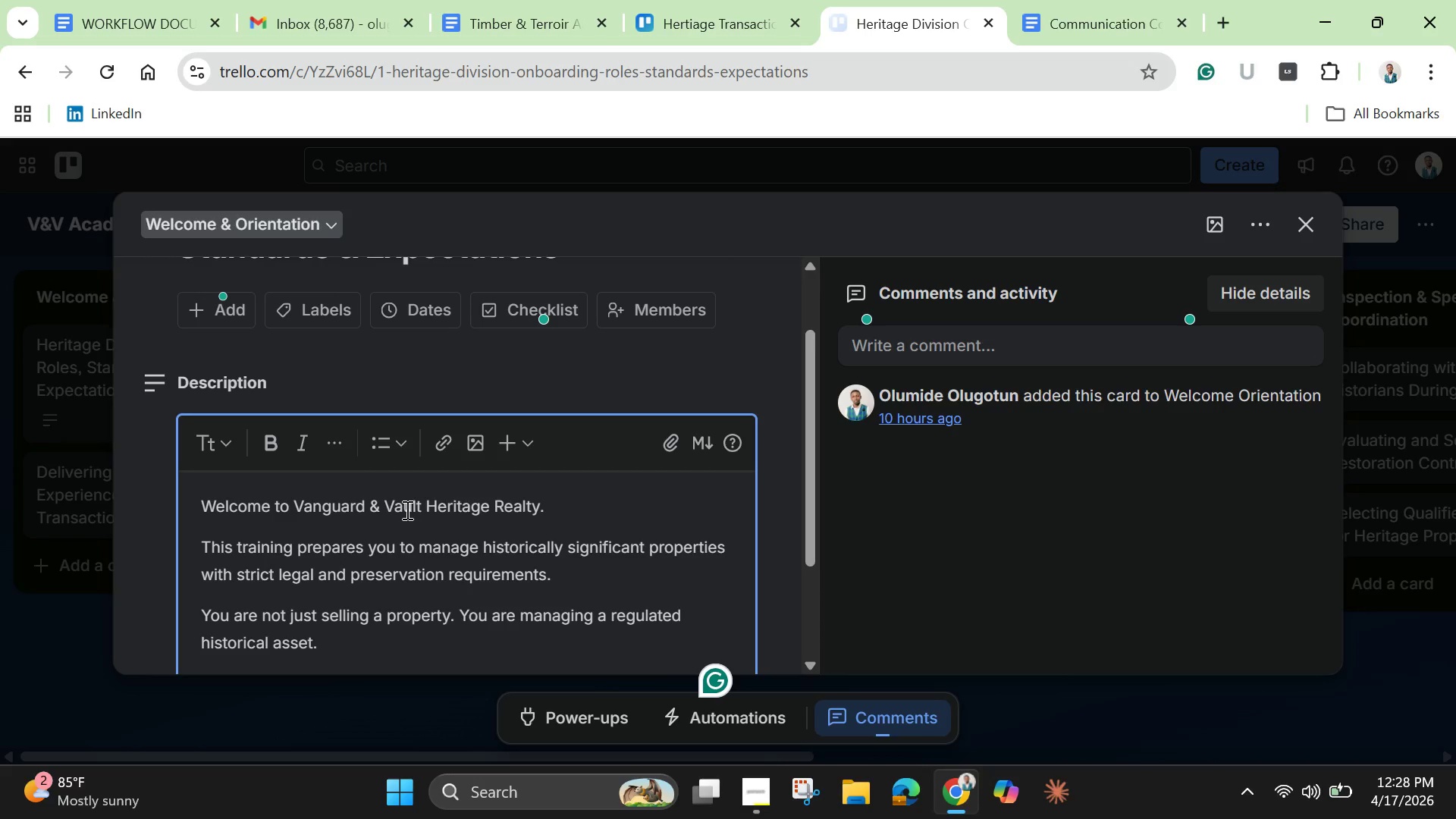 
key(Control+A)
 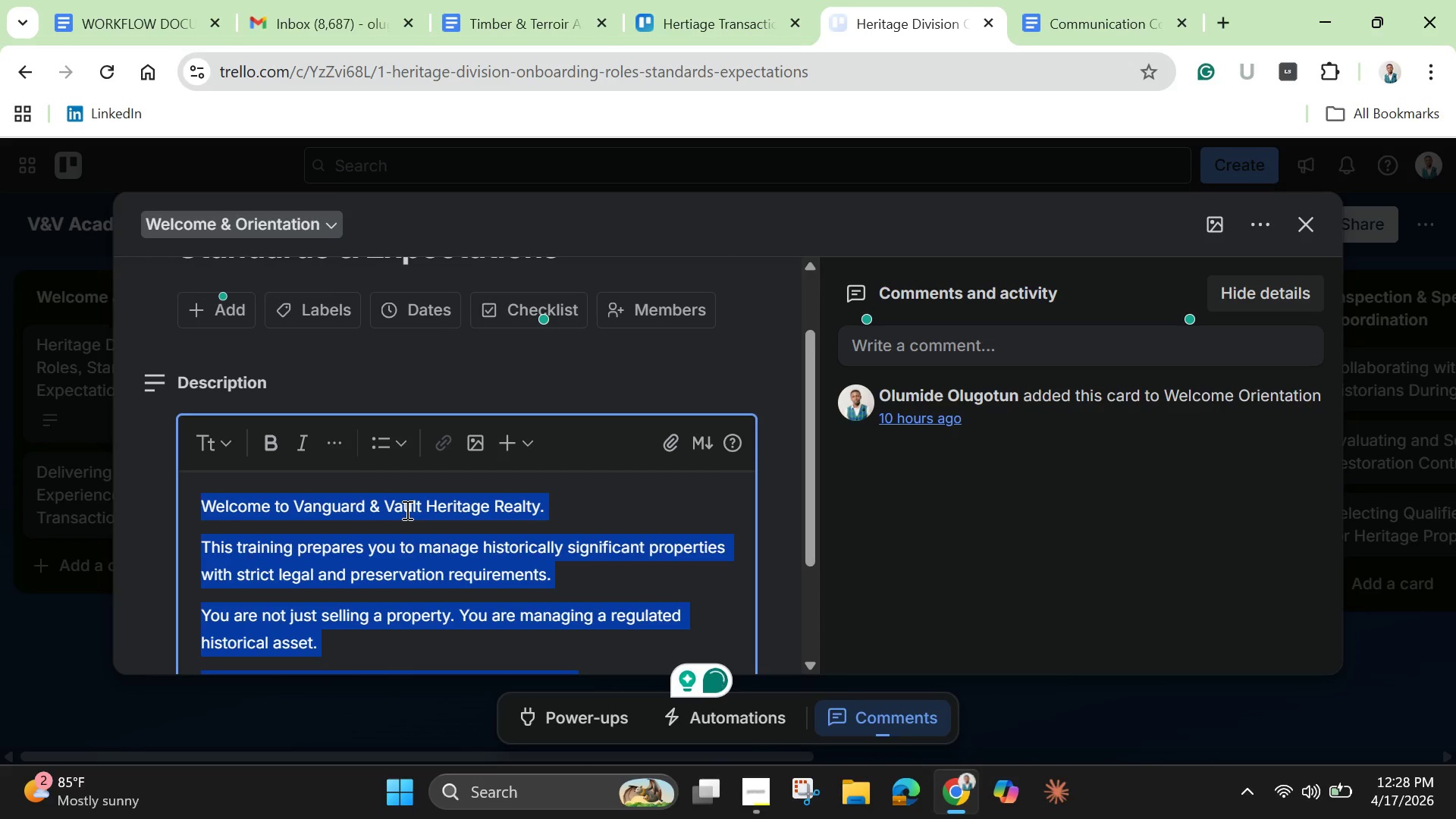 
key(Backspace)
 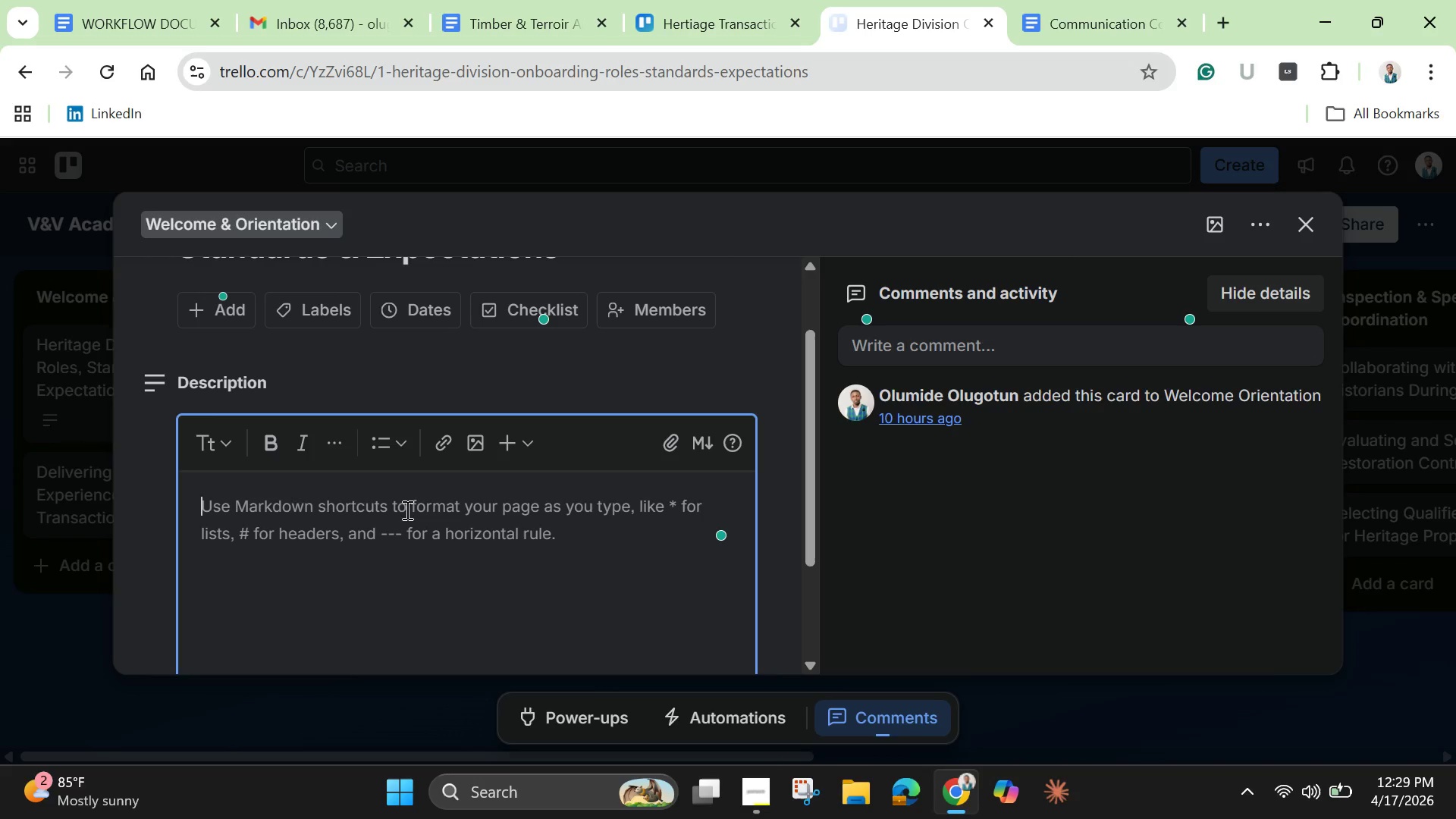 
wait(55.84)
 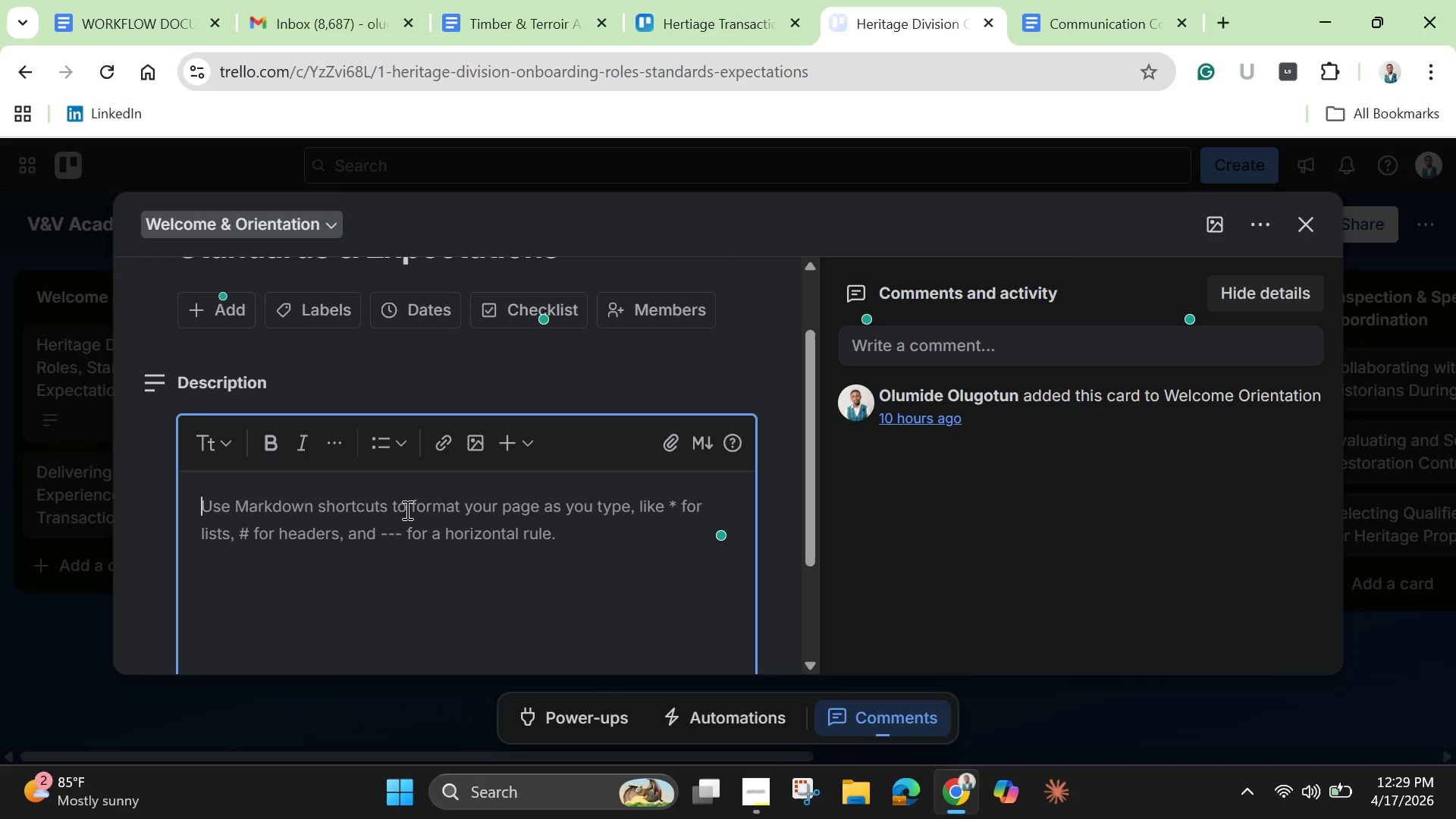 
left_click([1077, 13])
 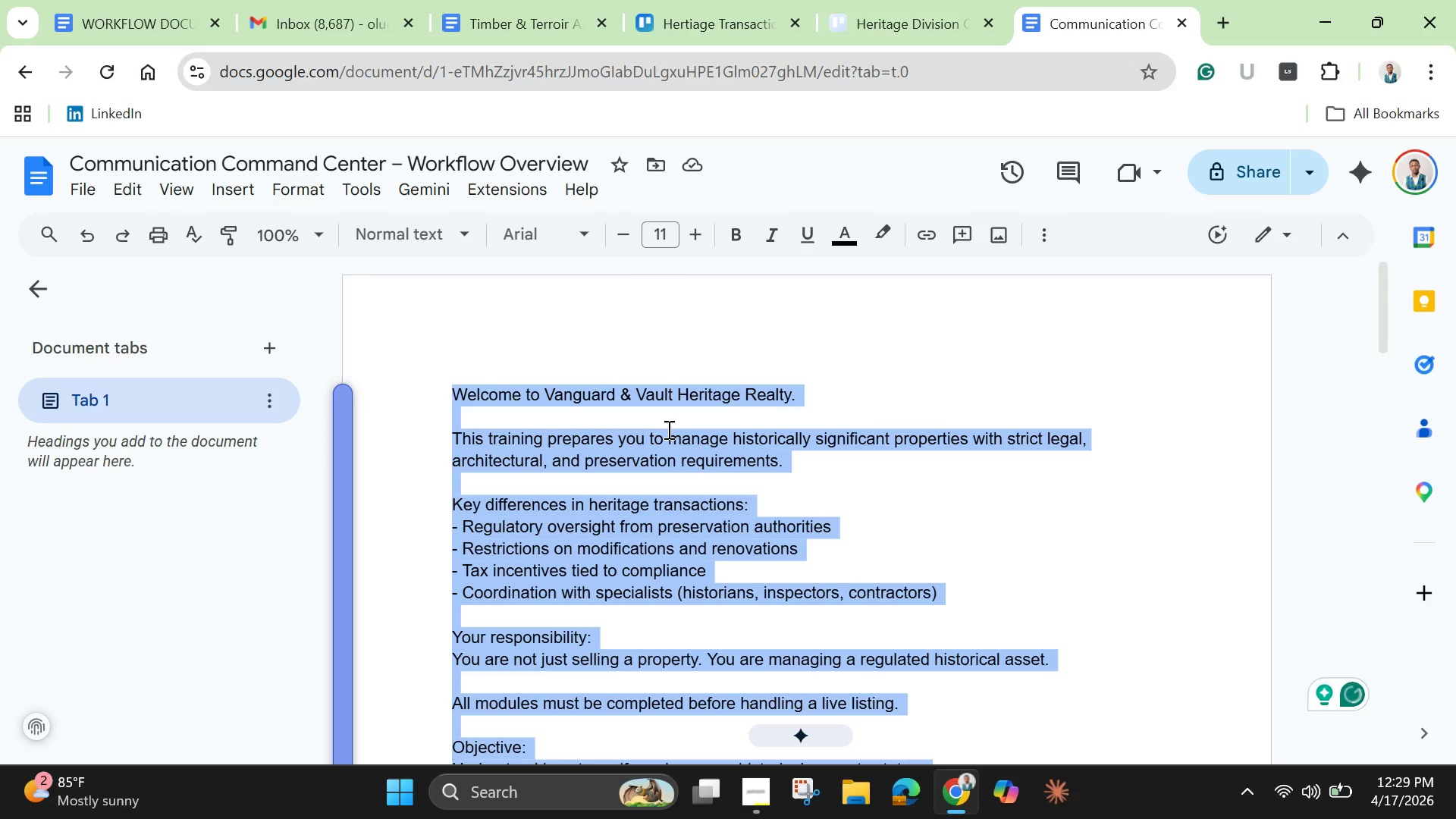 
left_click([667, 429])
 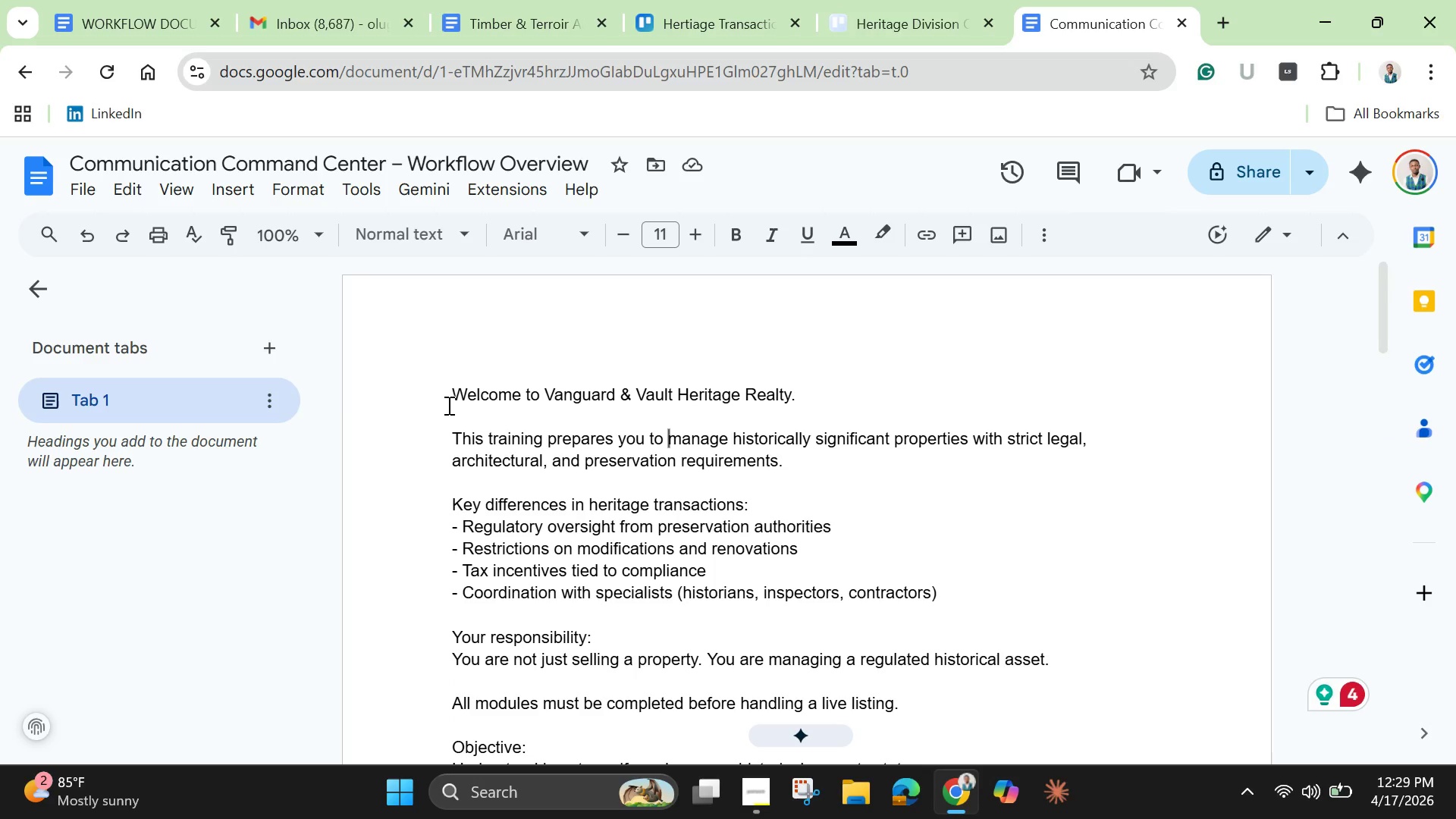 
left_click_drag(start_coordinate=[450, 395], to_coordinate=[934, 706])
 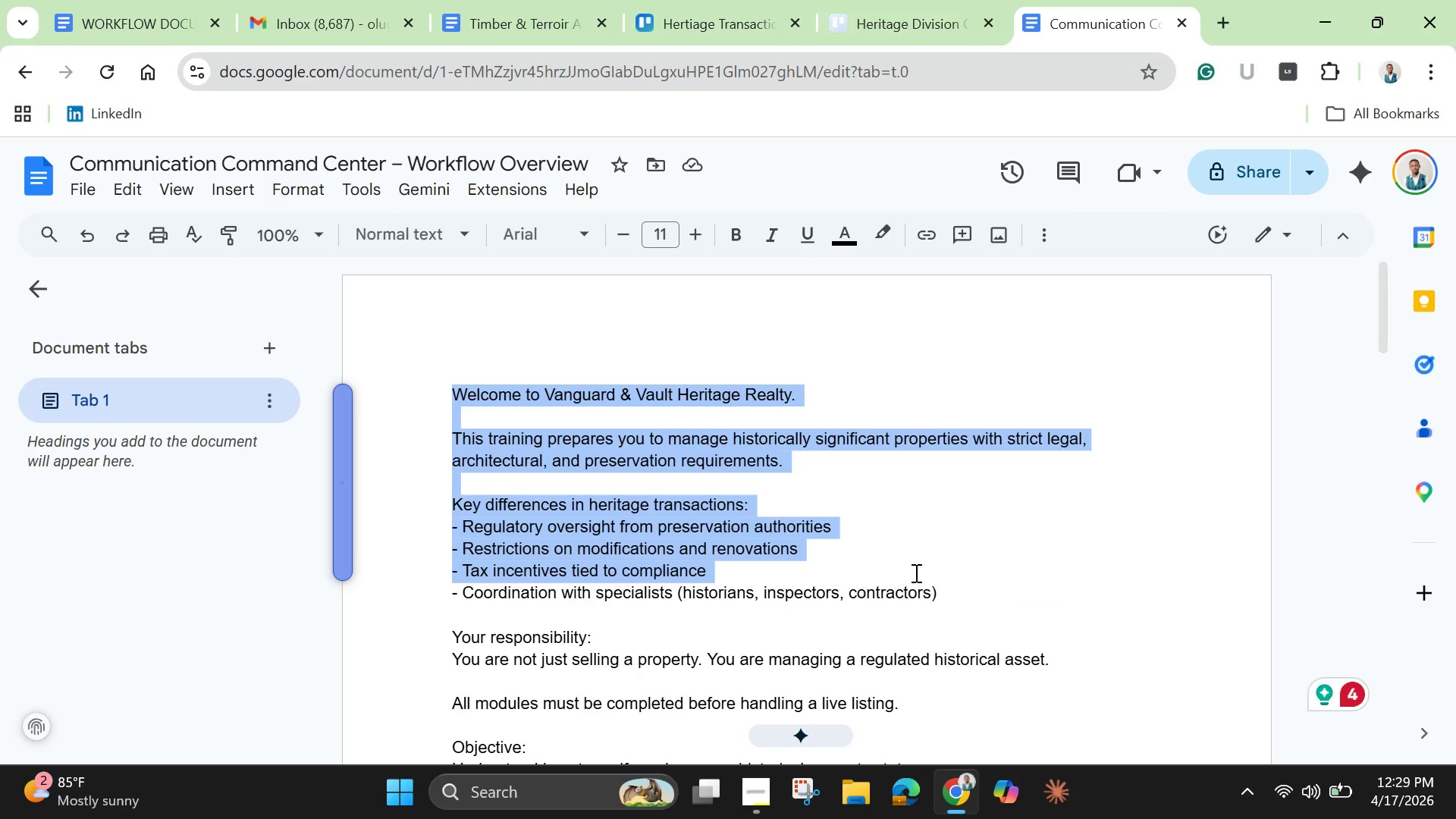 
scroll: coordinate [915, 573], scroll_direction: down, amount: 1.0
 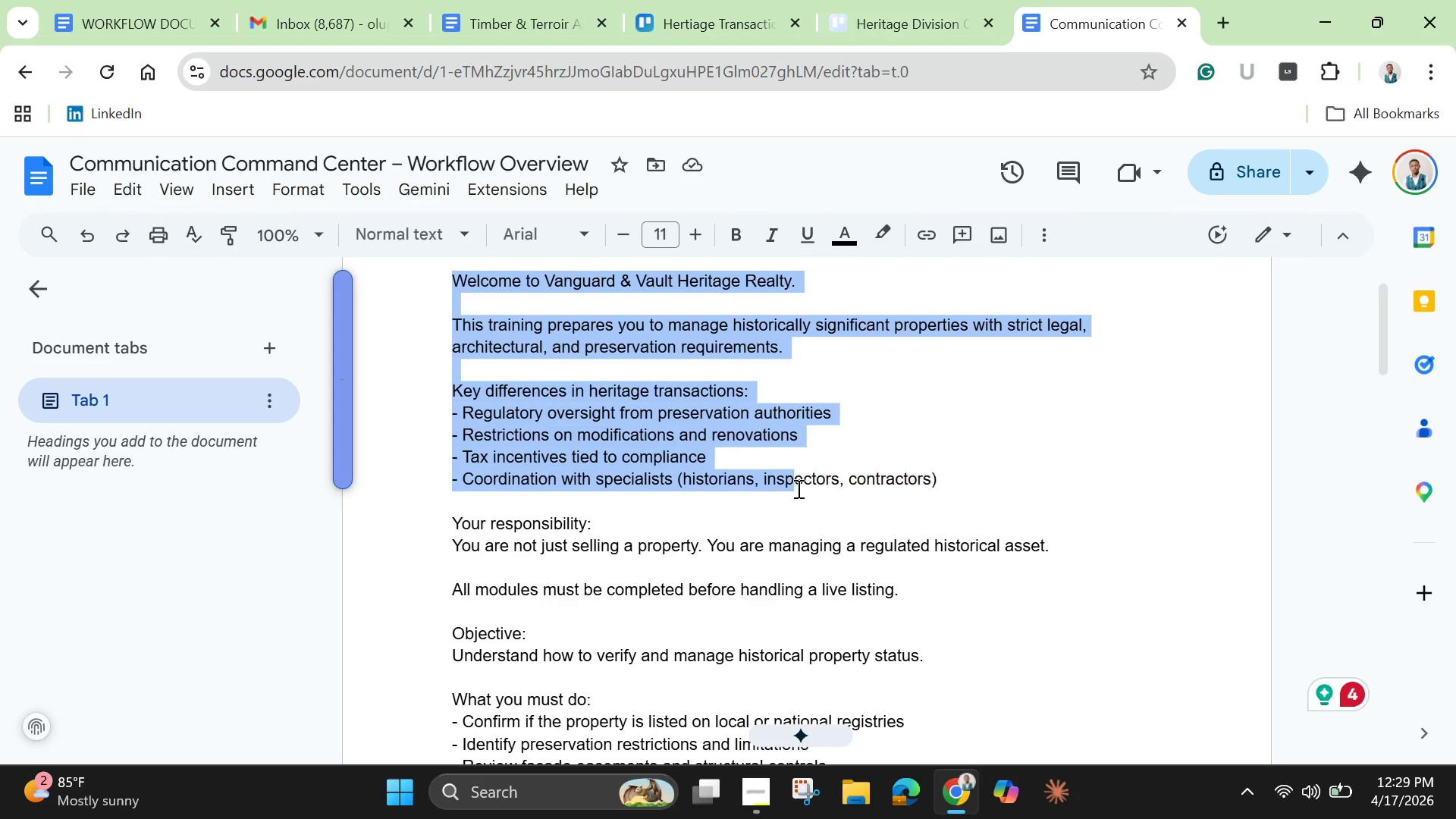 
left_click([795, 488])
 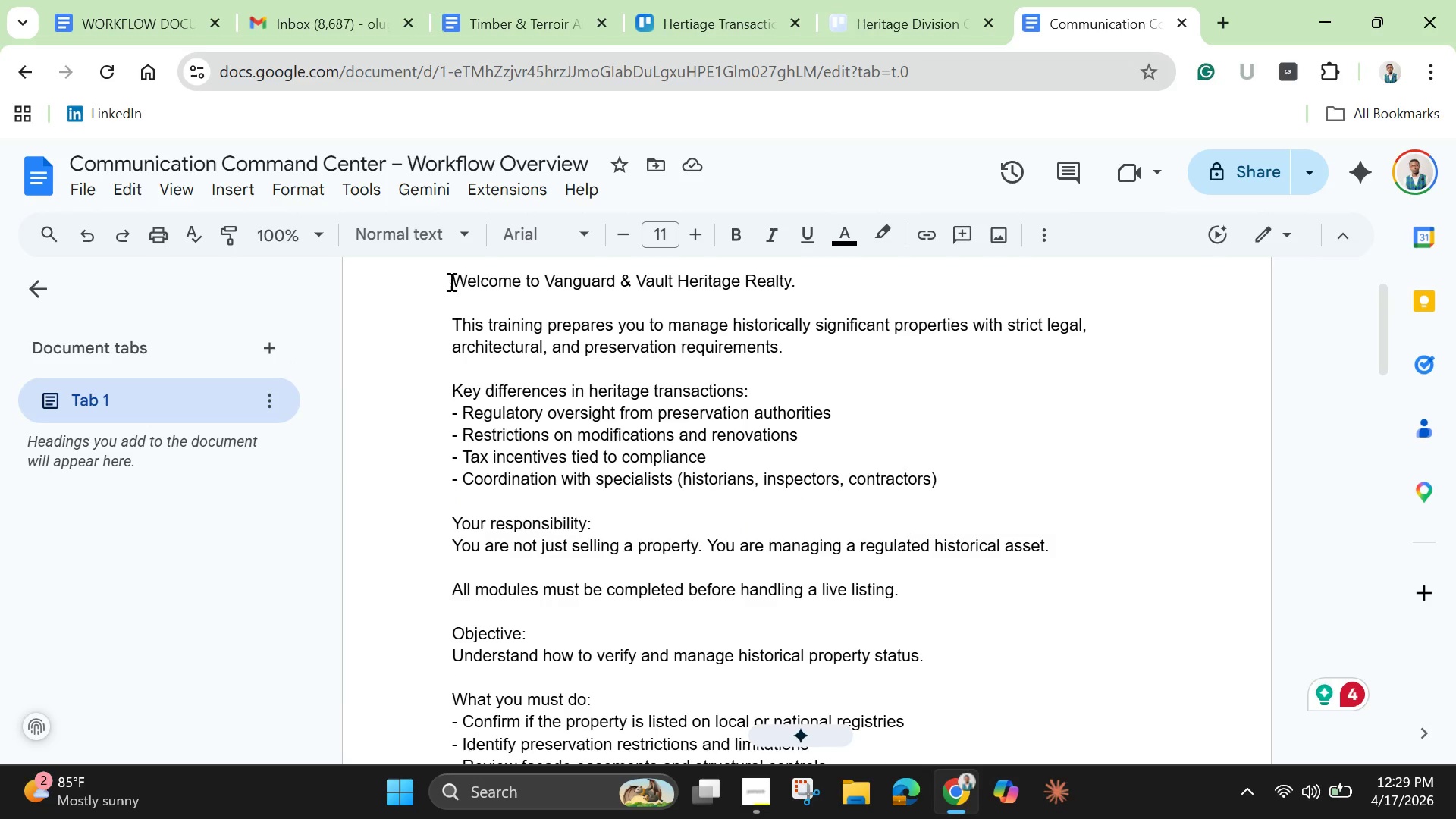 
left_click_drag(start_coordinate=[450, 281], to_coordinate=[953, 609])
 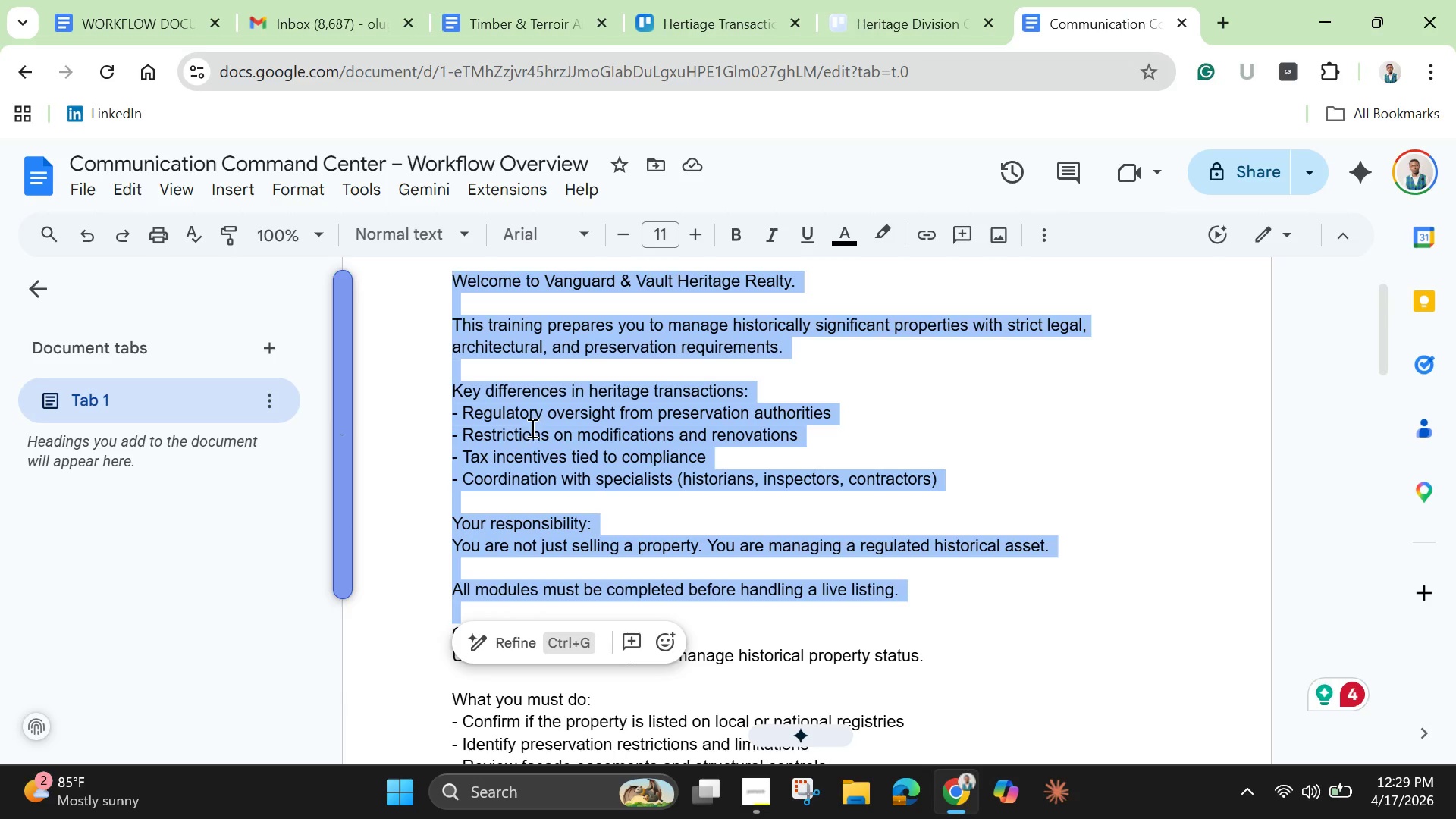 
right_click([531, 428])
 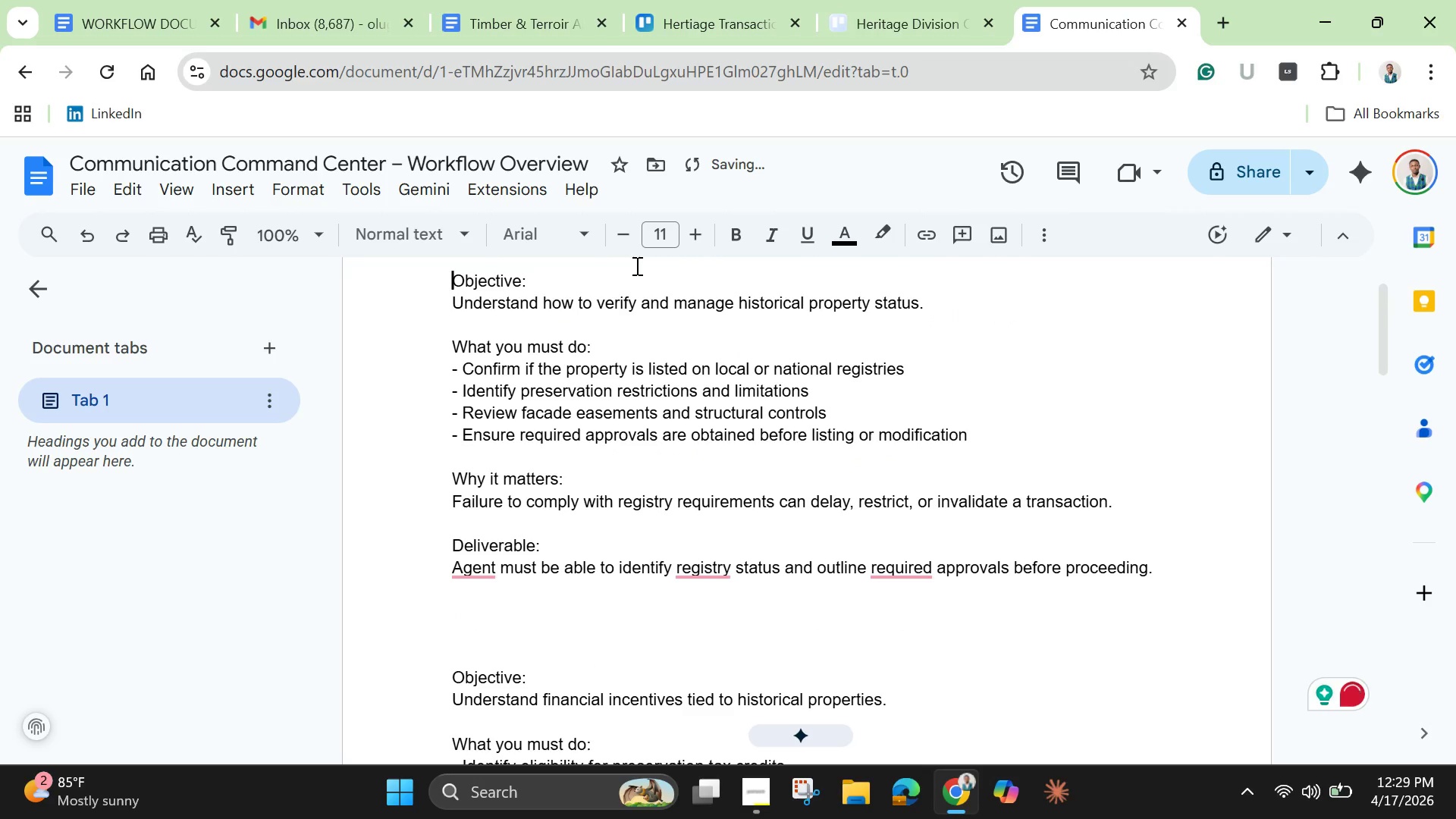 
wait(8.98)
 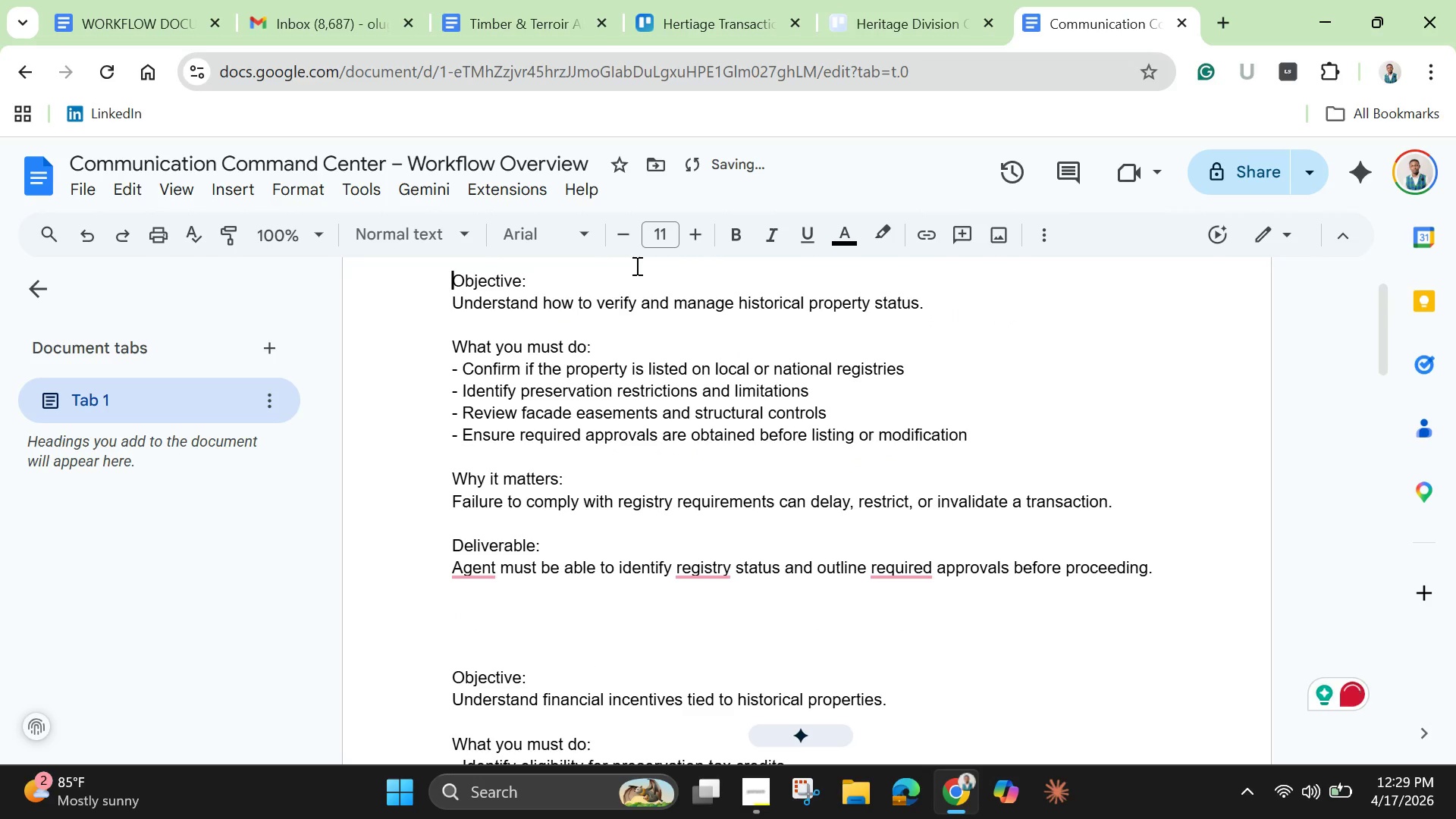 
left_click([885, 18])
 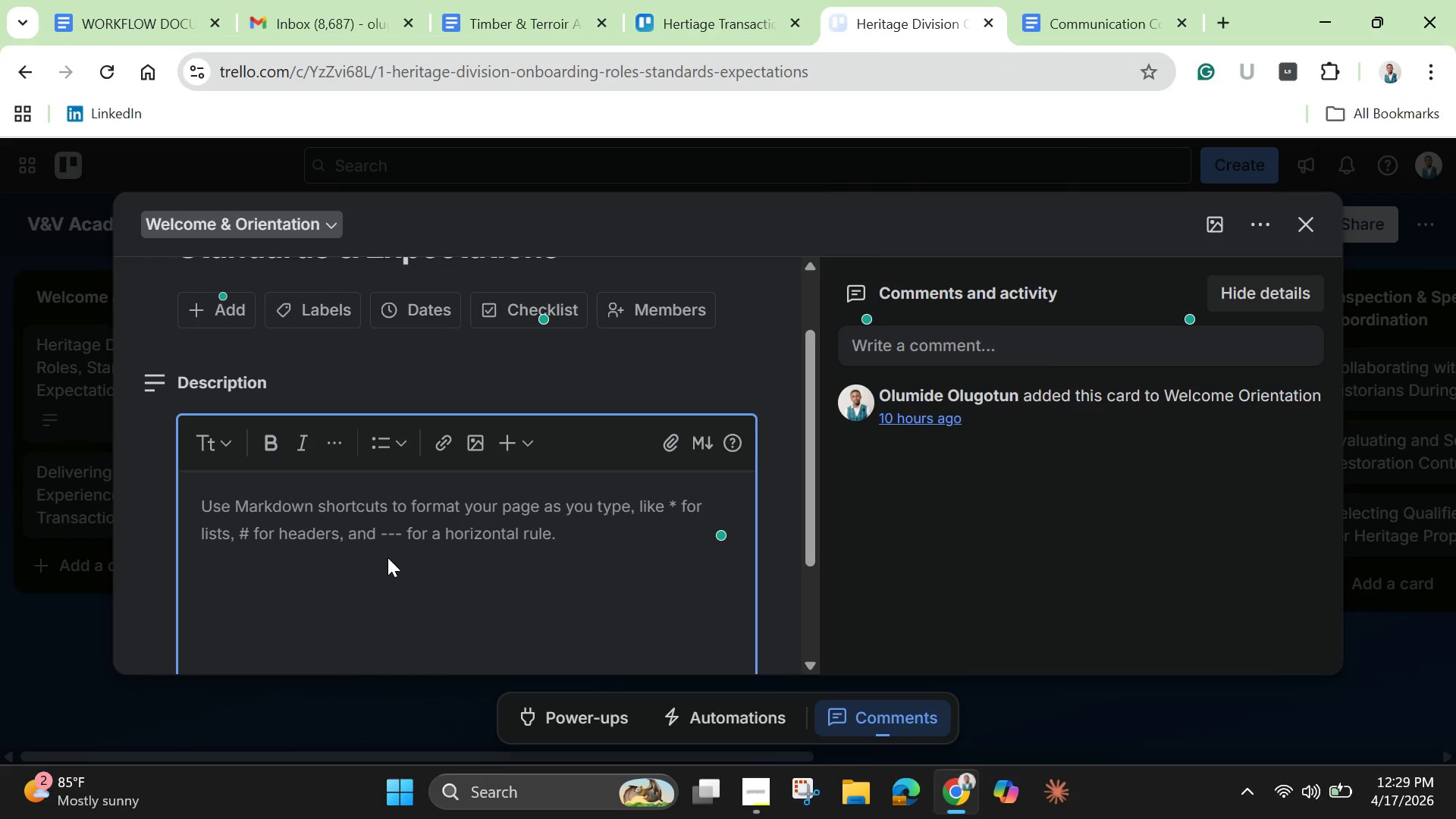 
left_click([380, 531])
 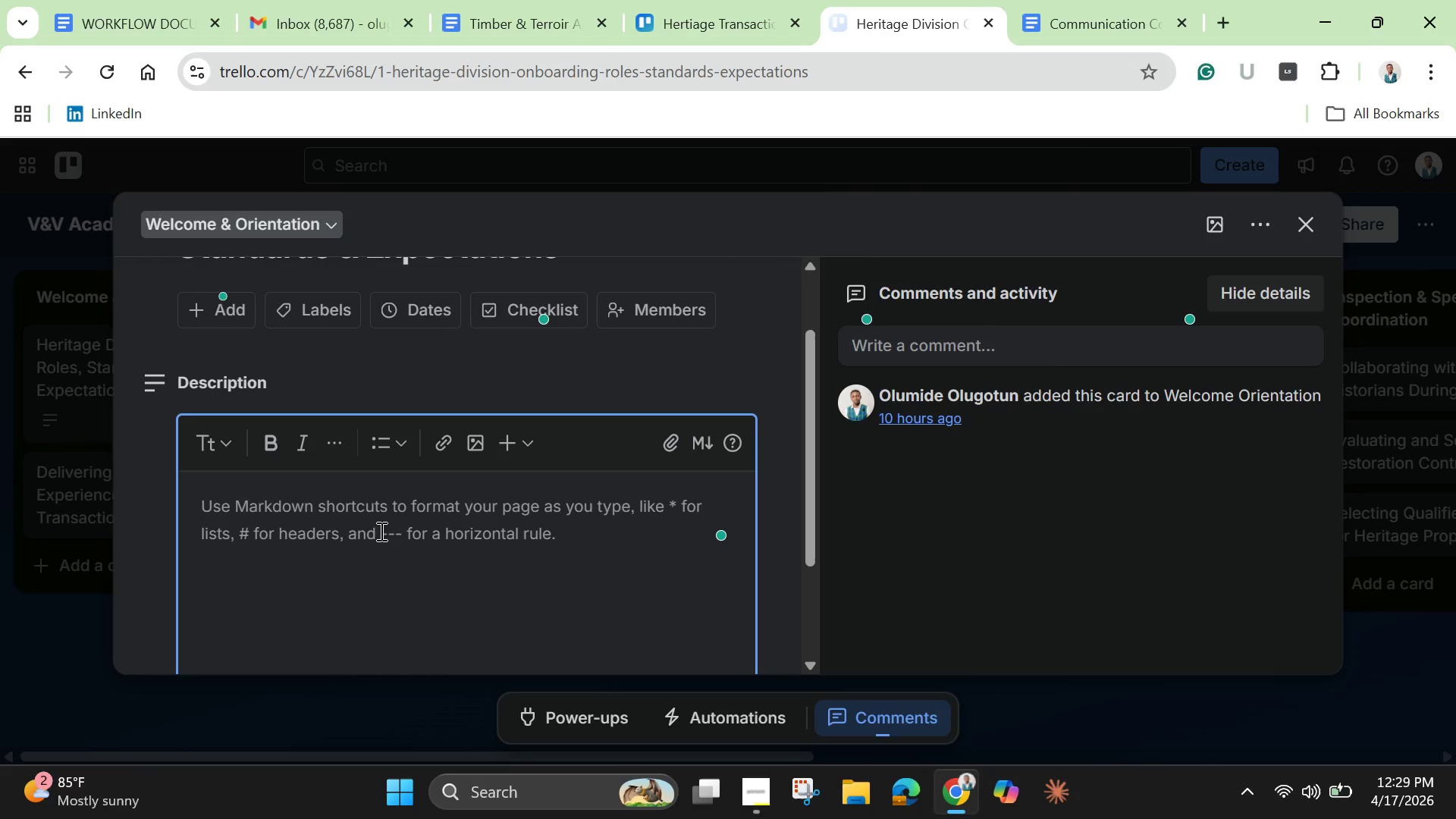 
key(Control+V)
 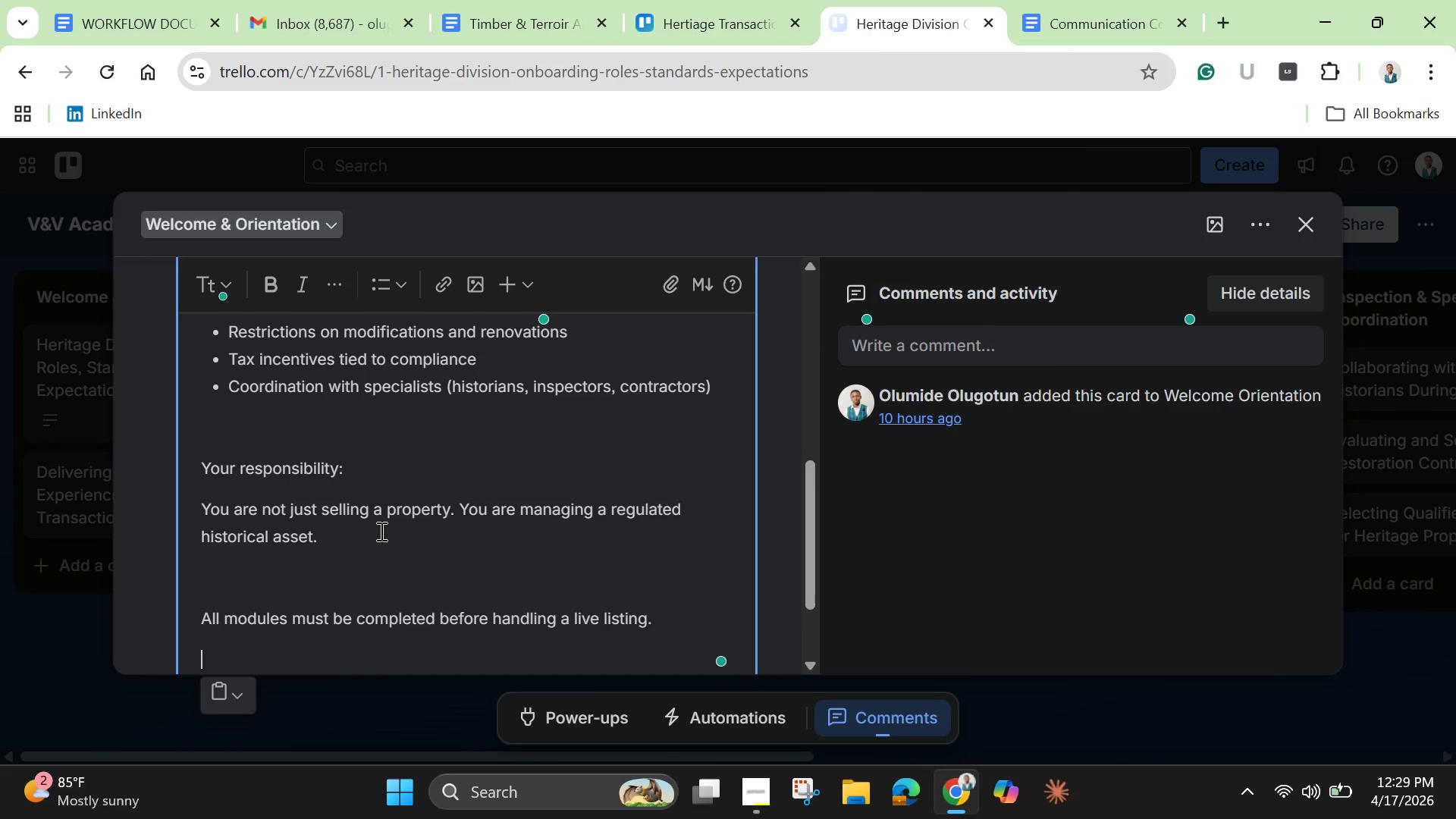 
key(Backspace)
 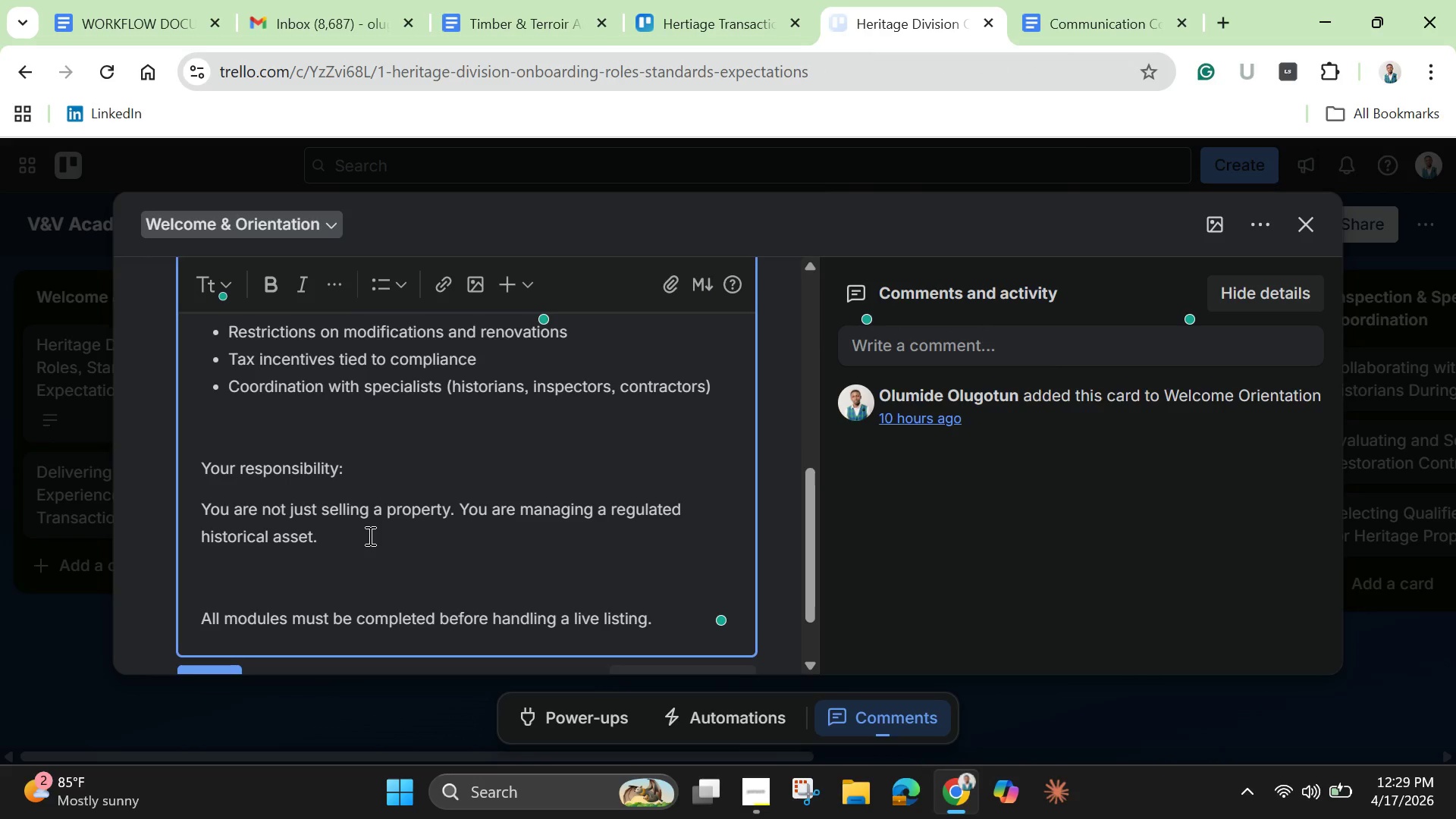 
scroll: coordinate [369, 535], scroll_direction: down, amount: 2.0
 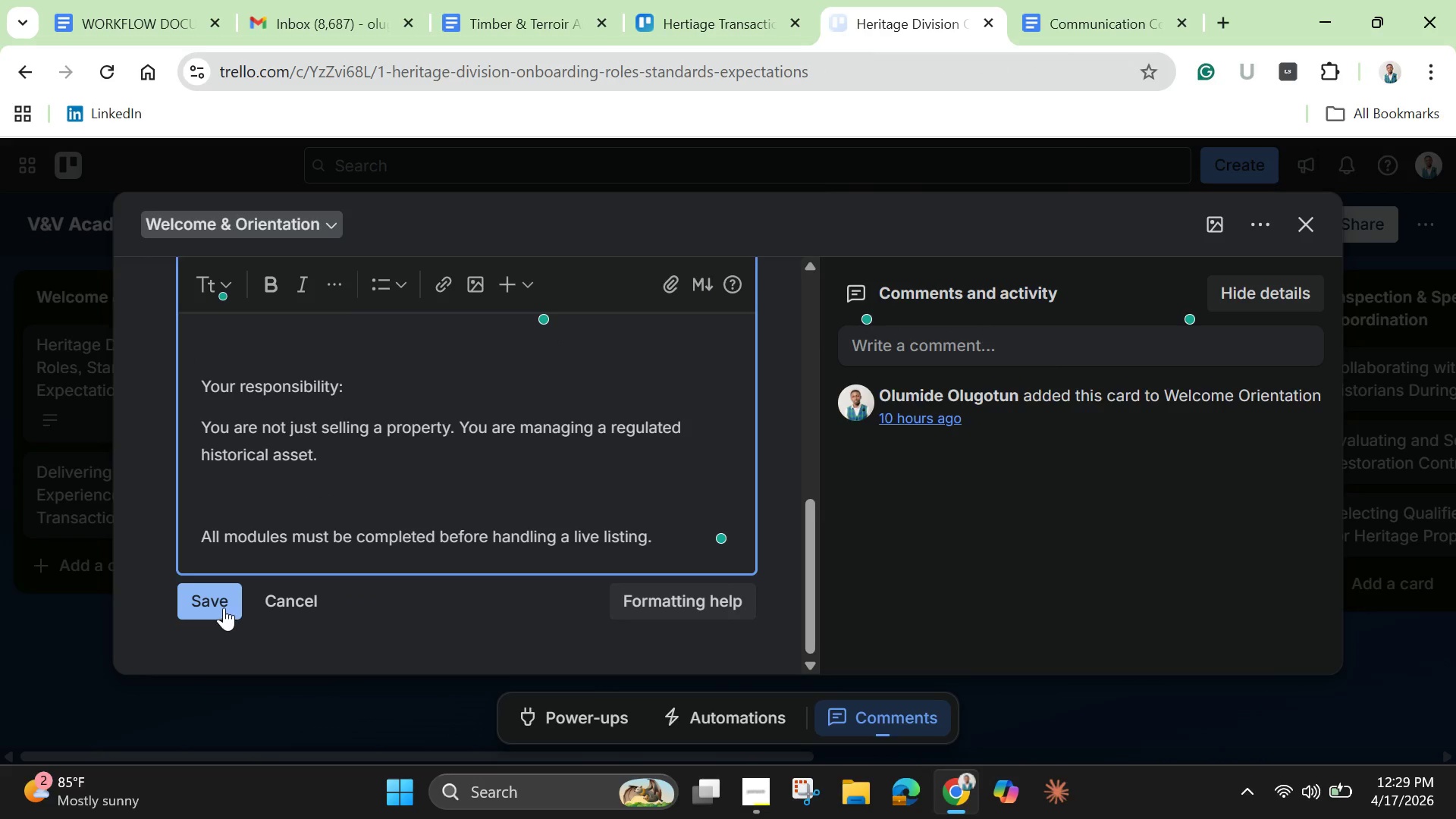 
left_click([218, 600])
 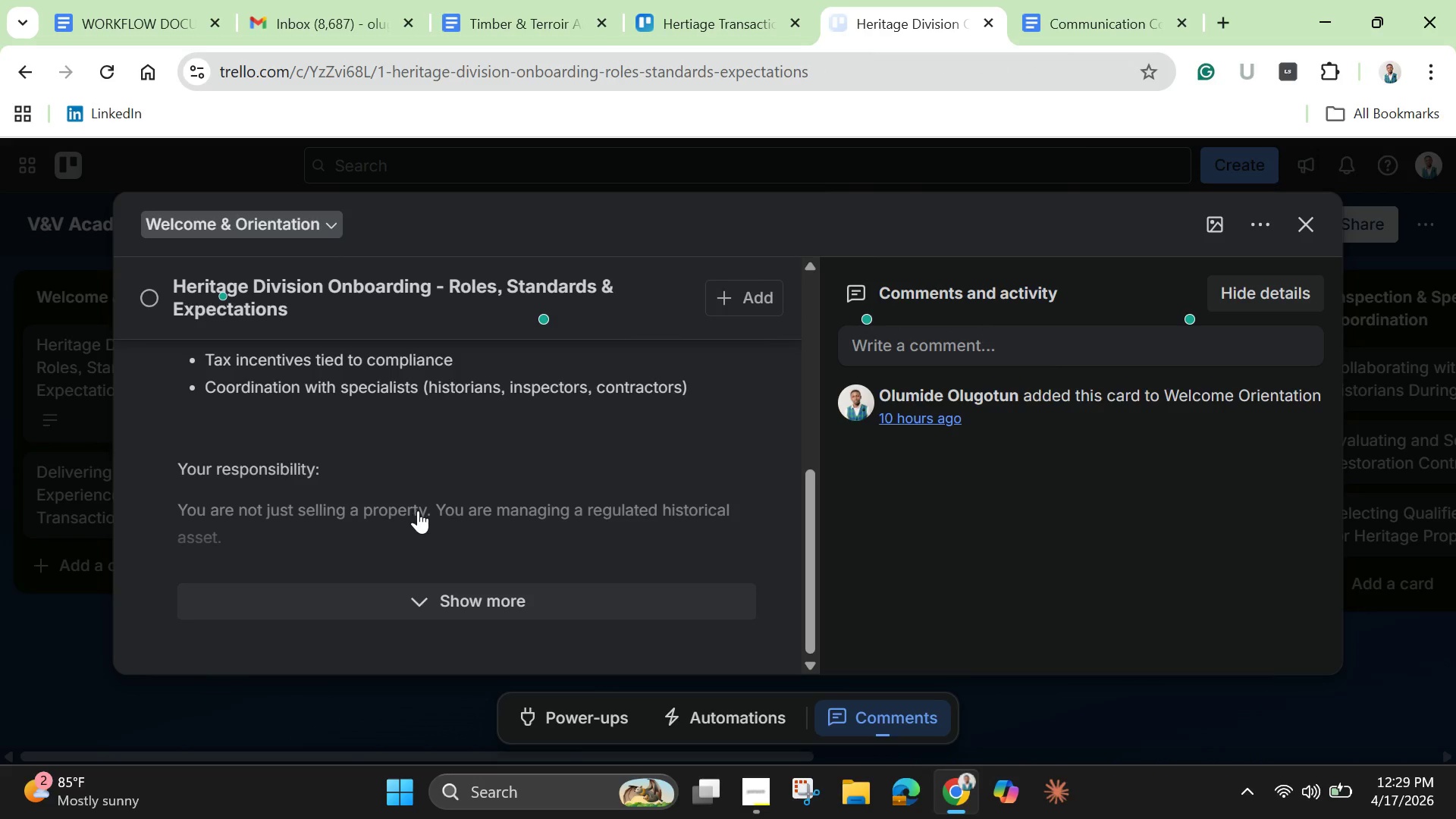 
scroll: coordinate [434, 492], scroll_direction: down, amount: 7.0
 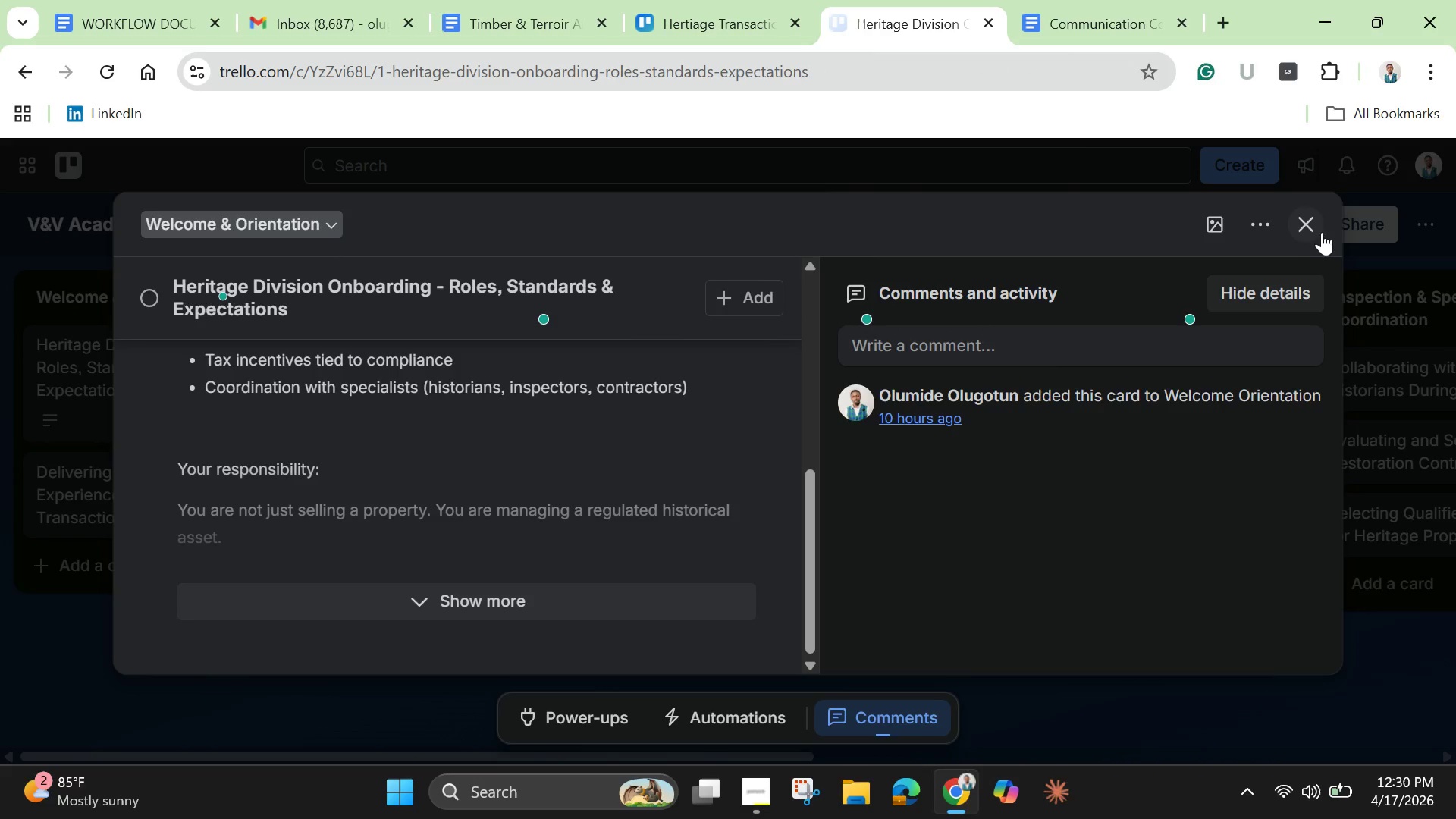 
left_click([1321, 228])
 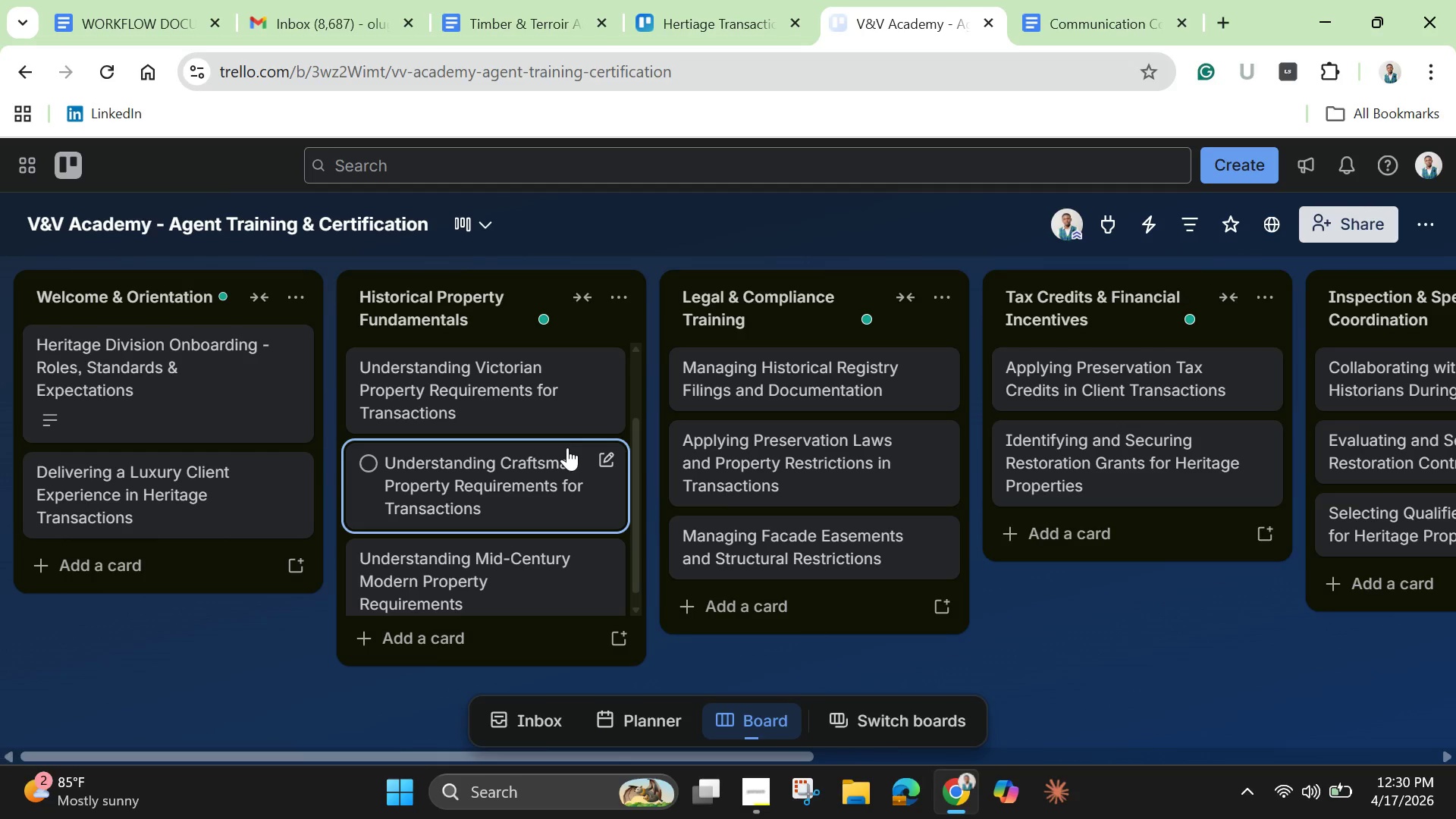 
wait(10.56)
 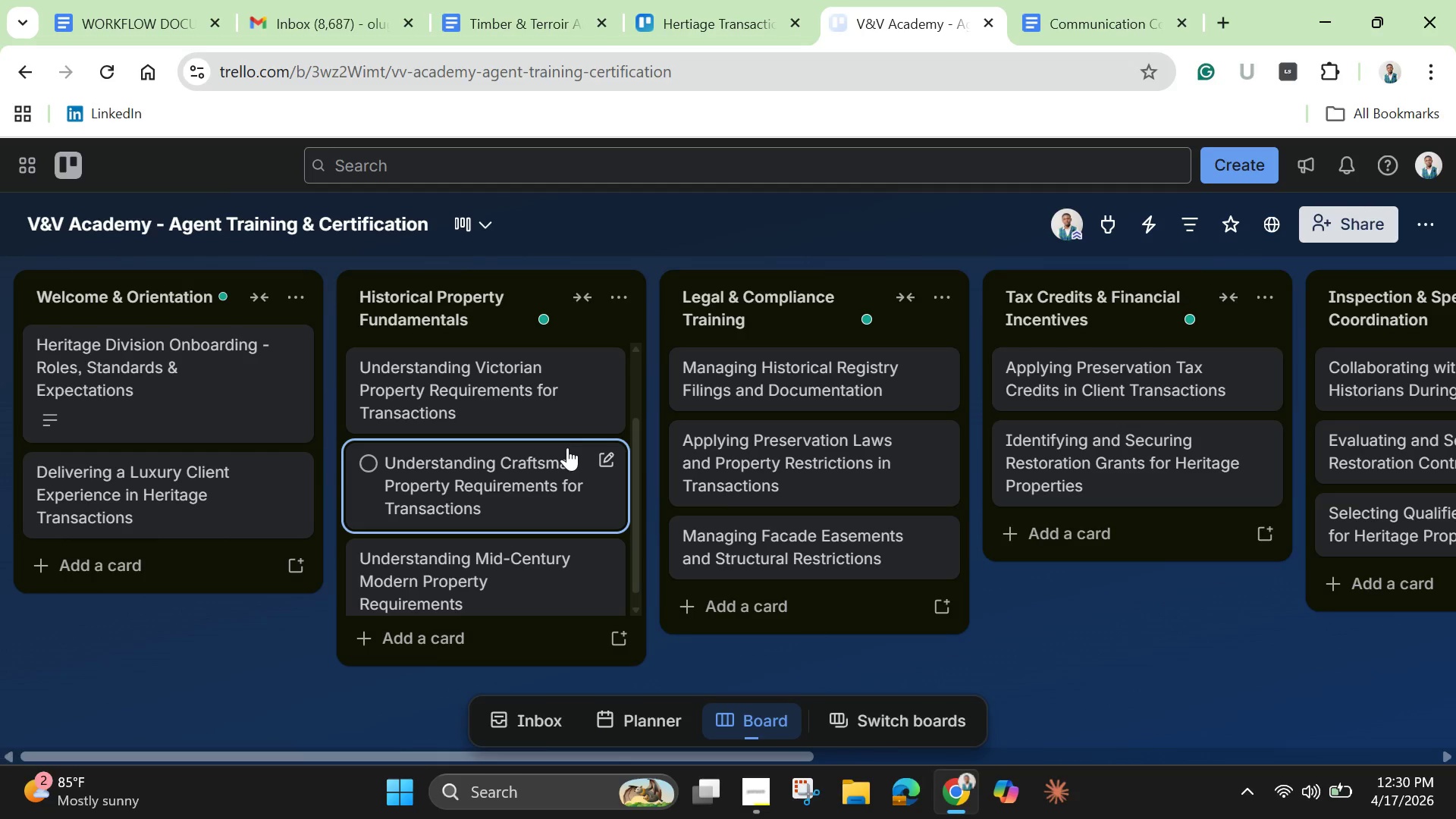 
left_click([755, 398])
 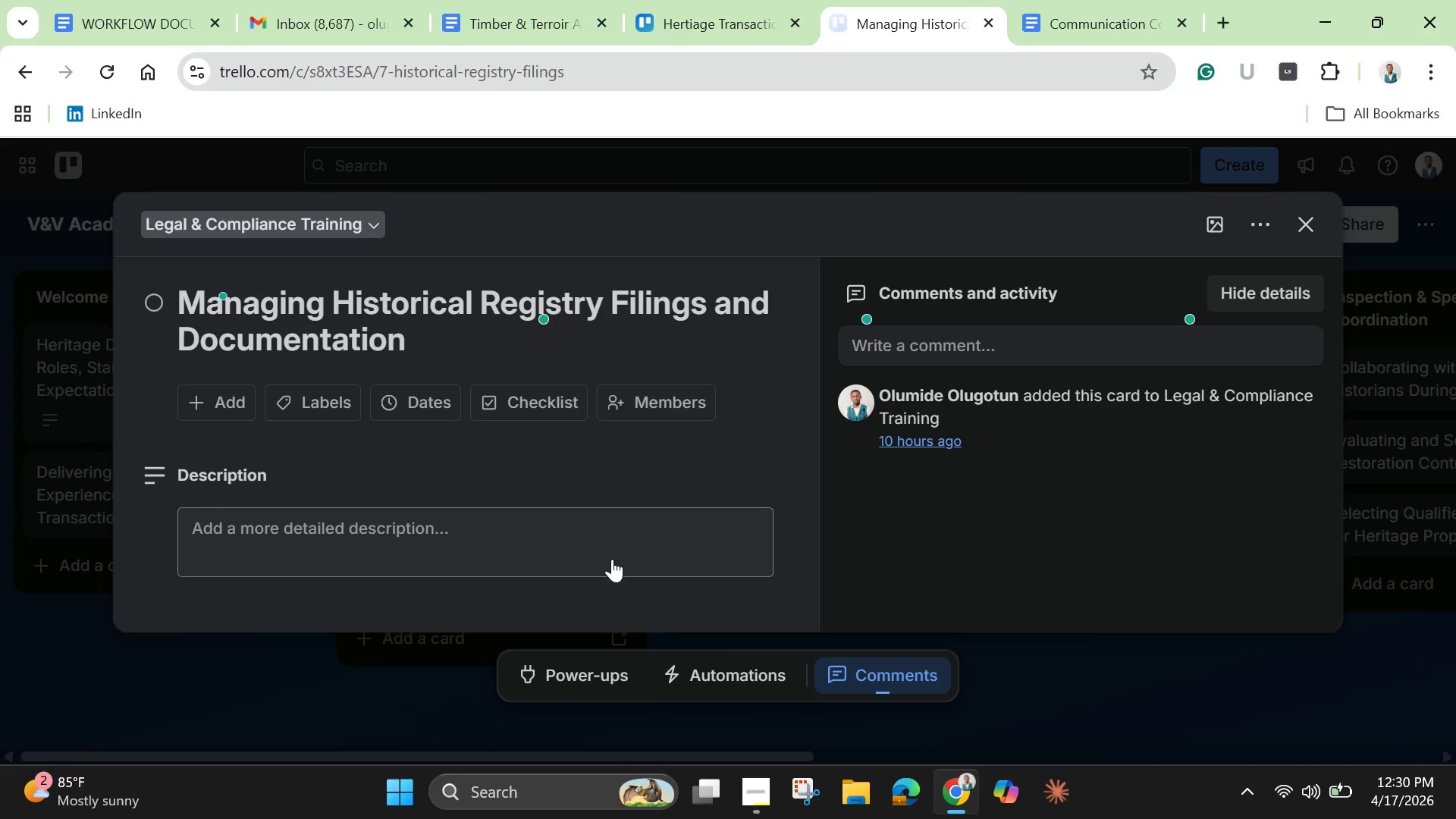 
left_click([598, 569])
 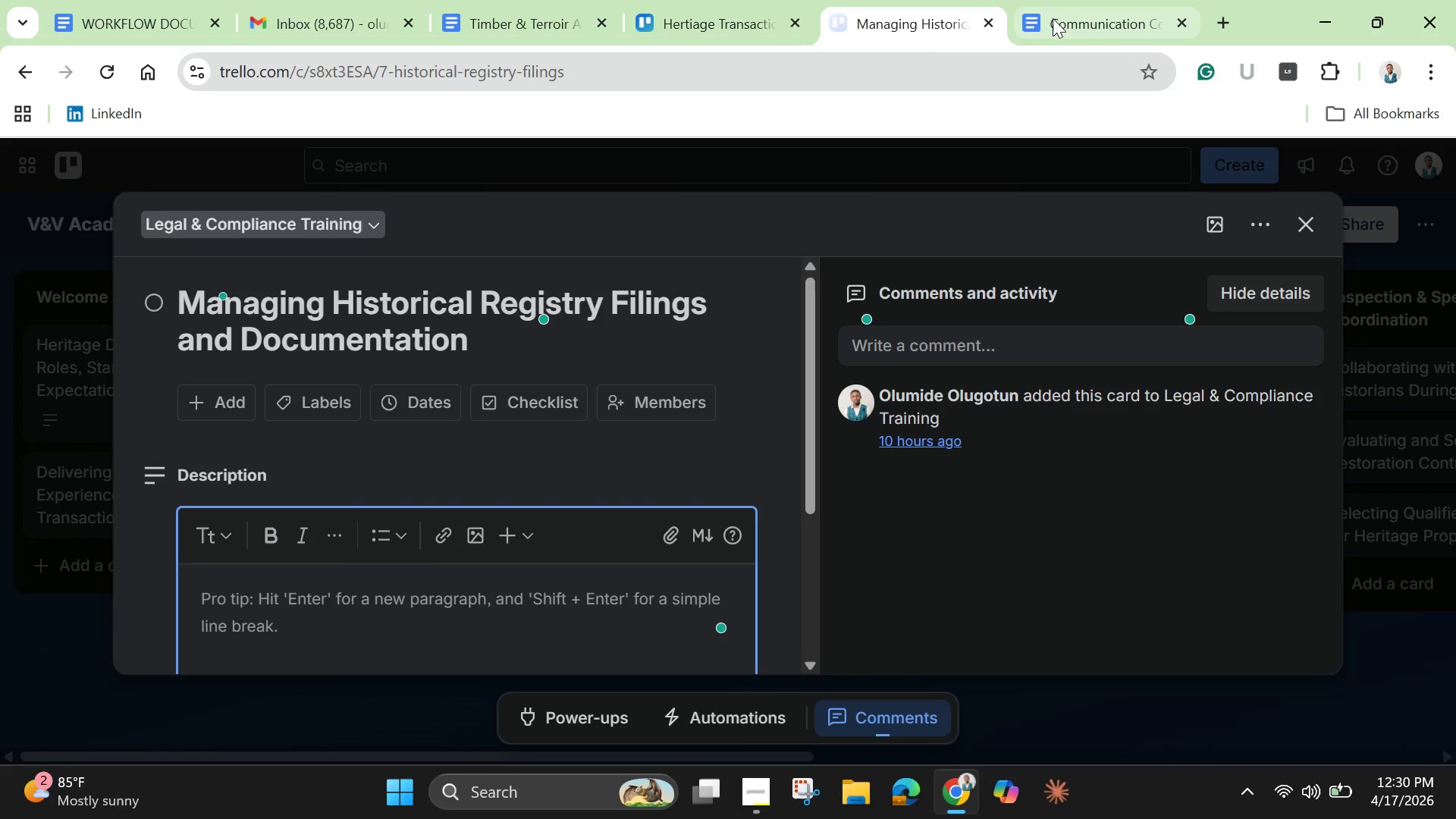 
left_click([1072, 16])
 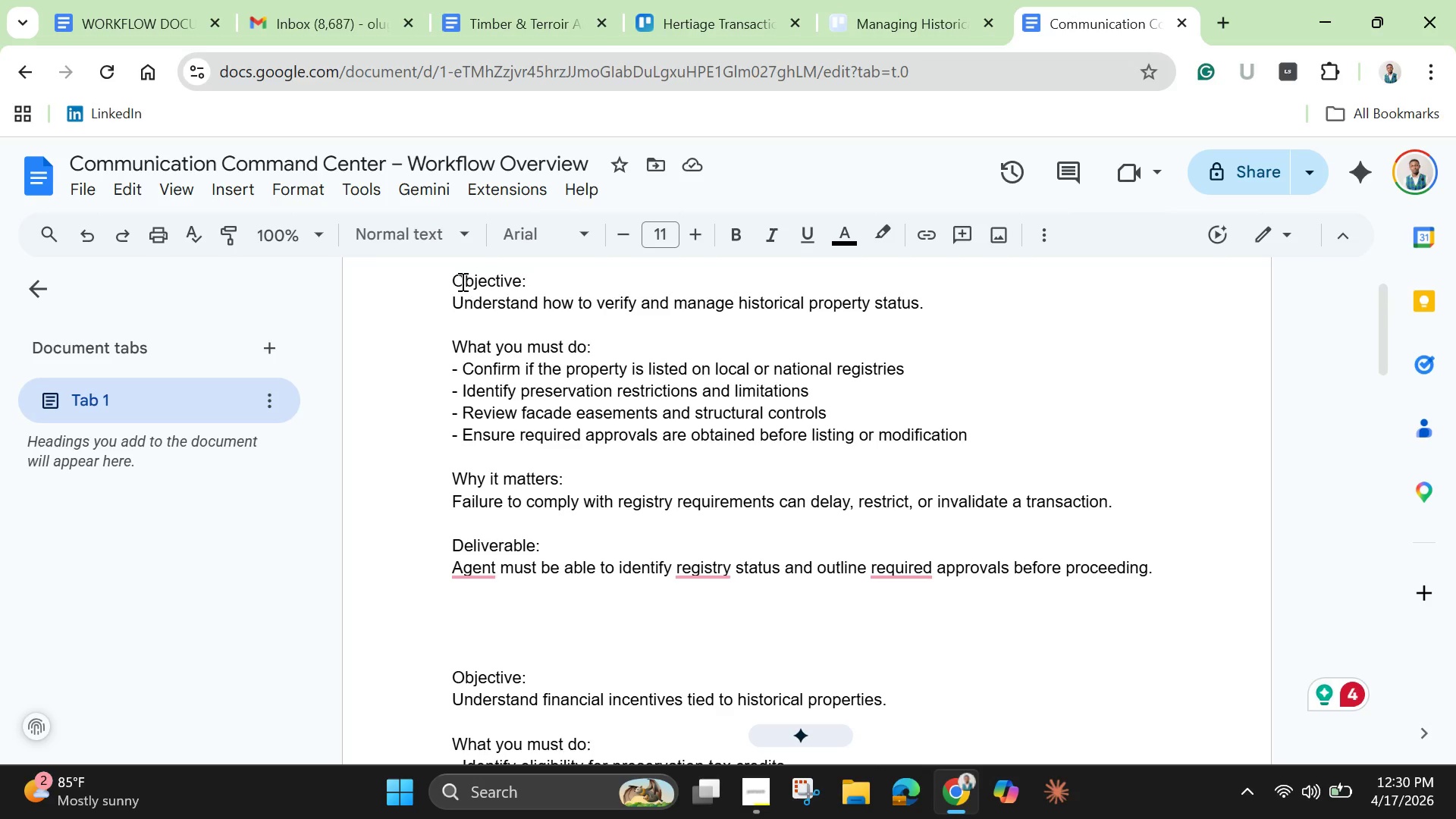 
left_click_drag(start_coordinate=[451, 275], to_coordinate=[1175, 560])
 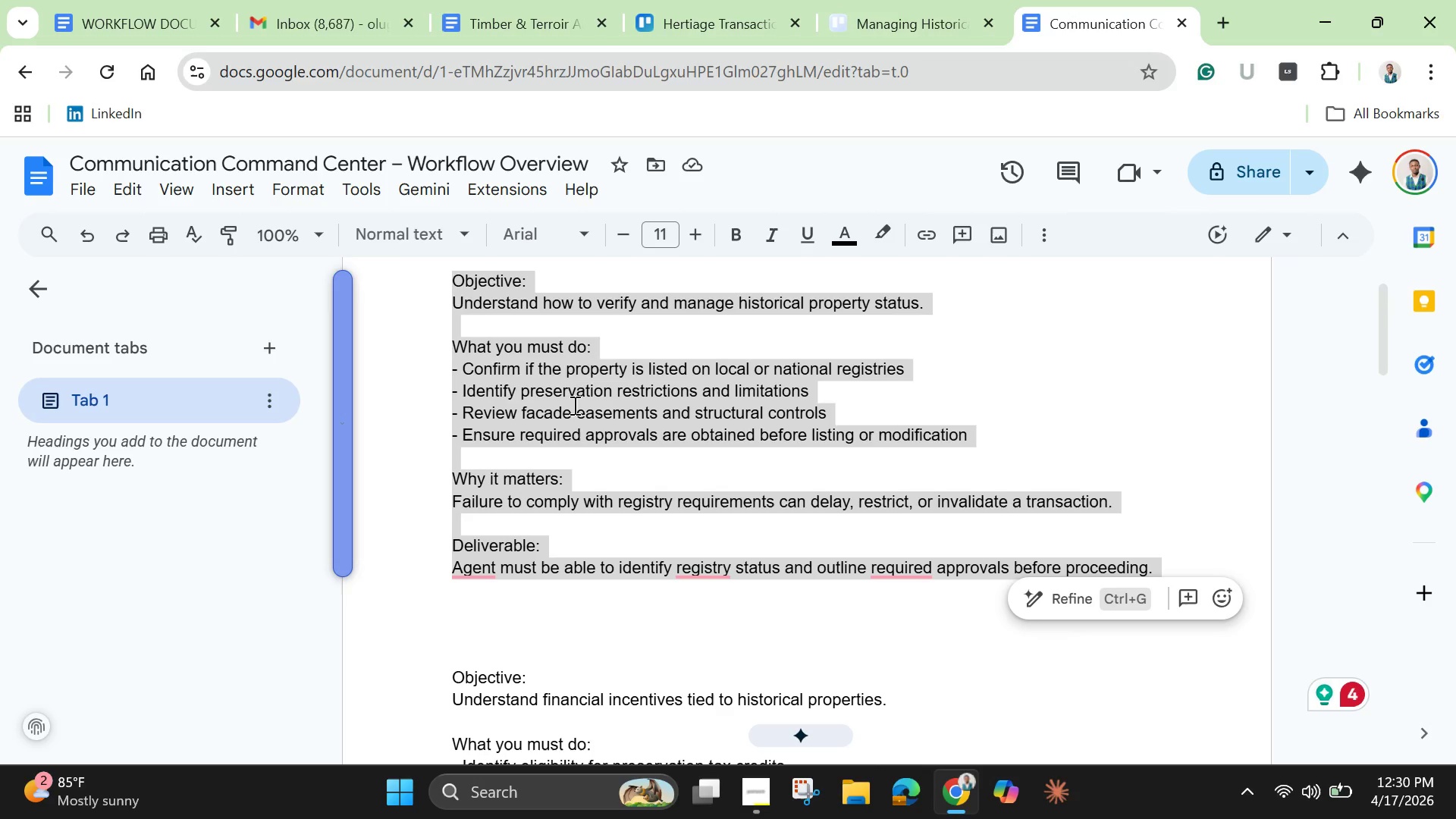 
right_click([573, 405])
 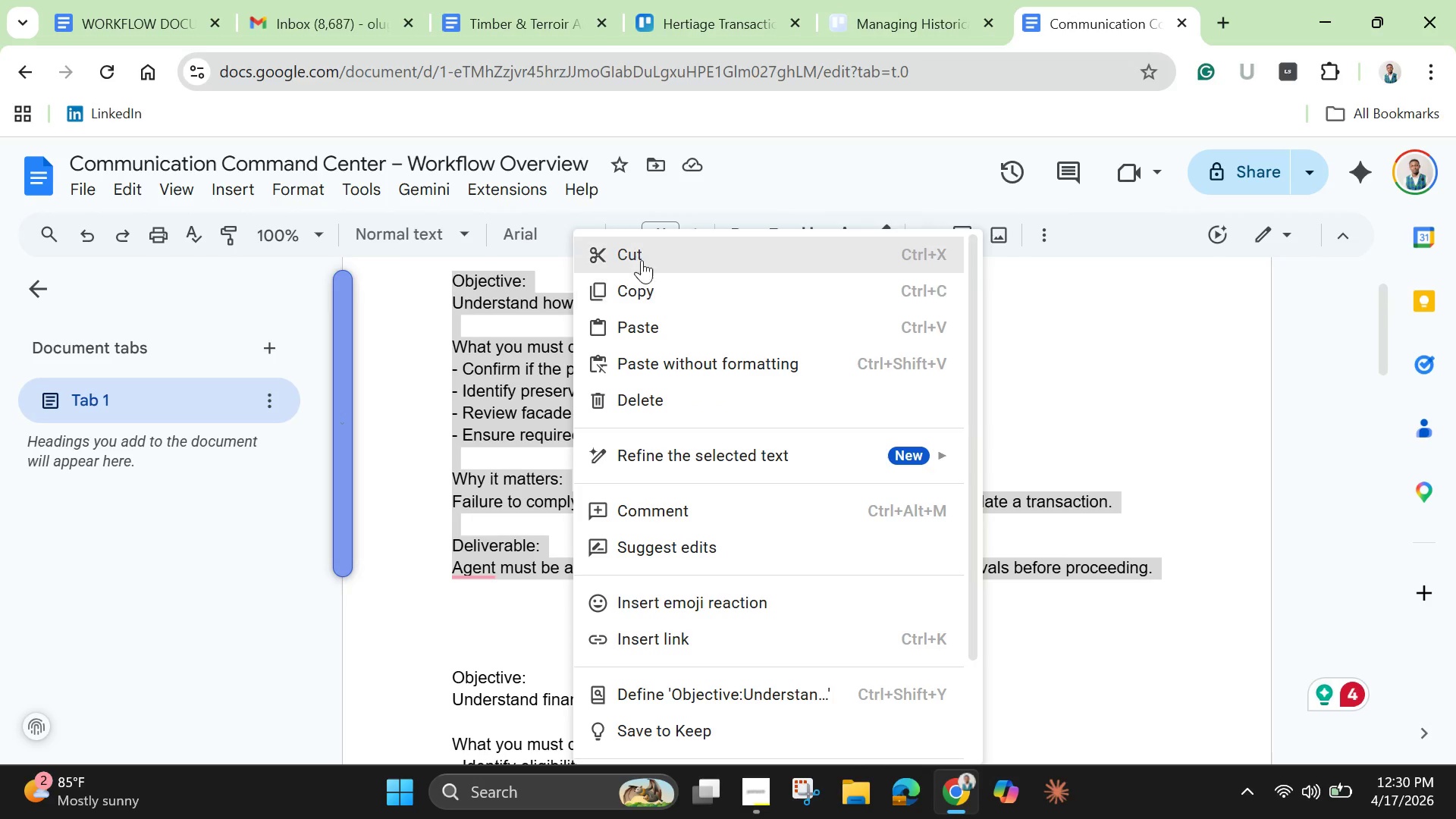 
left_click([643, 256])
 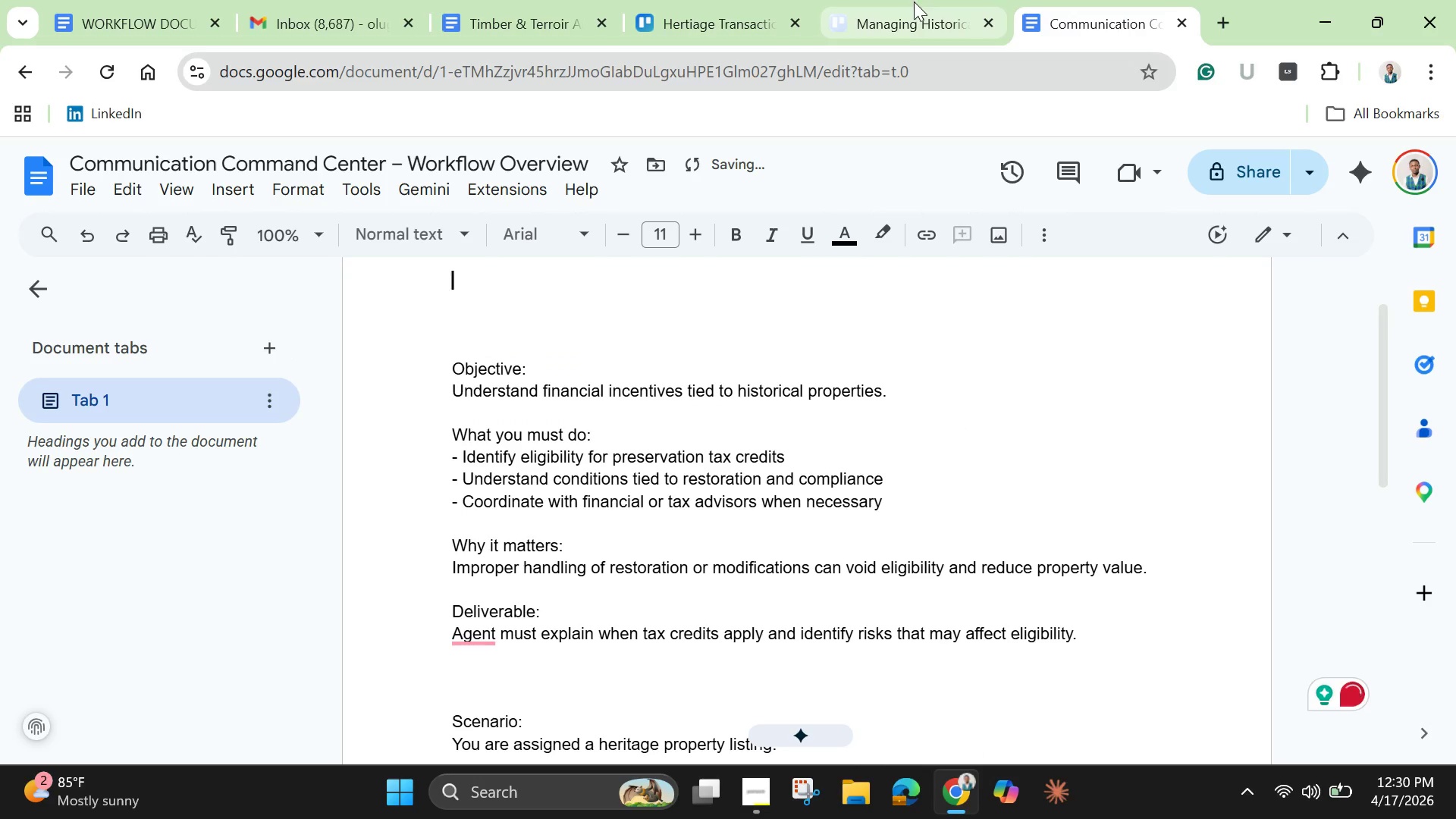 
left_click([908, 17])
 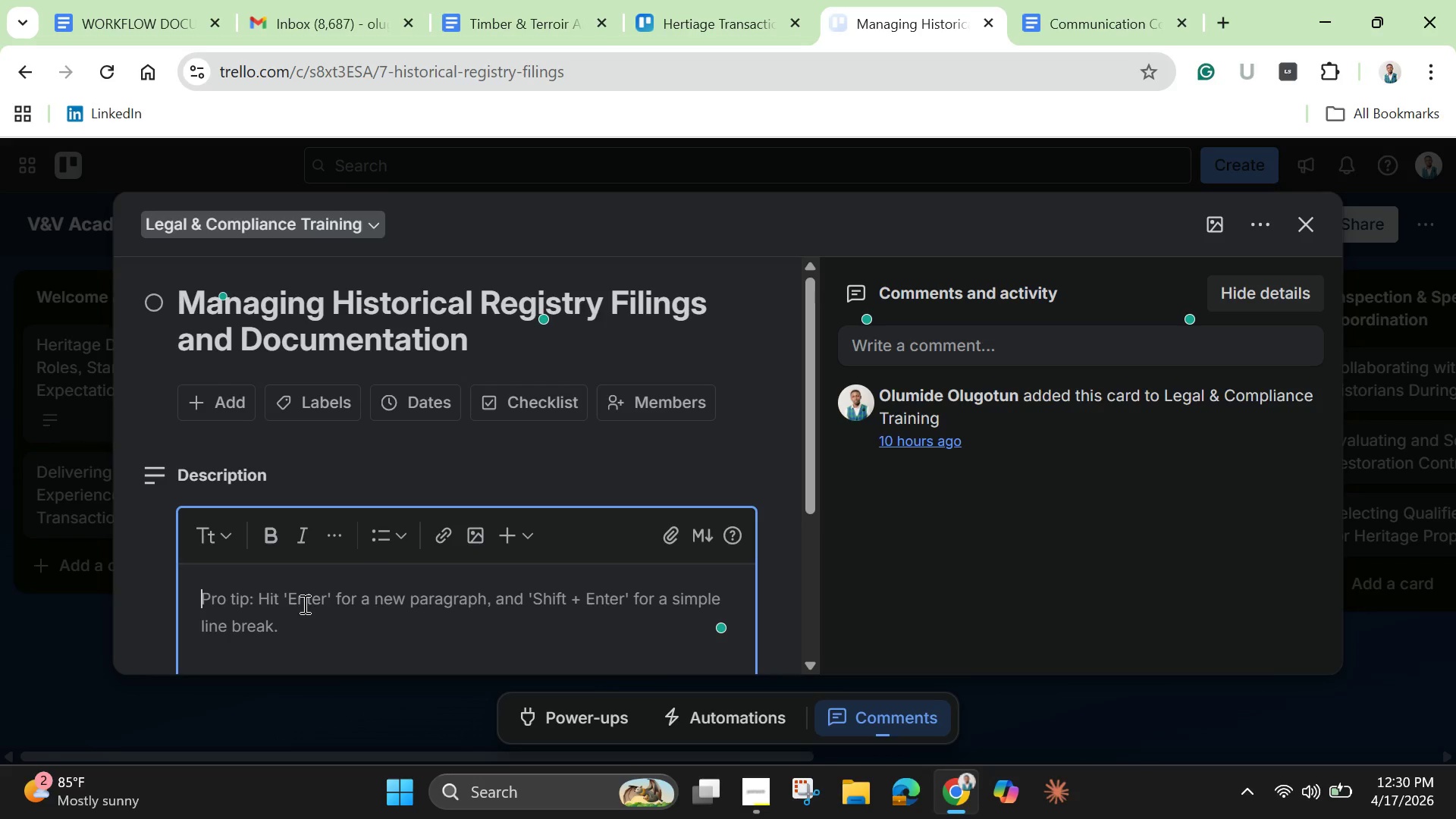 
key(Control+V)
 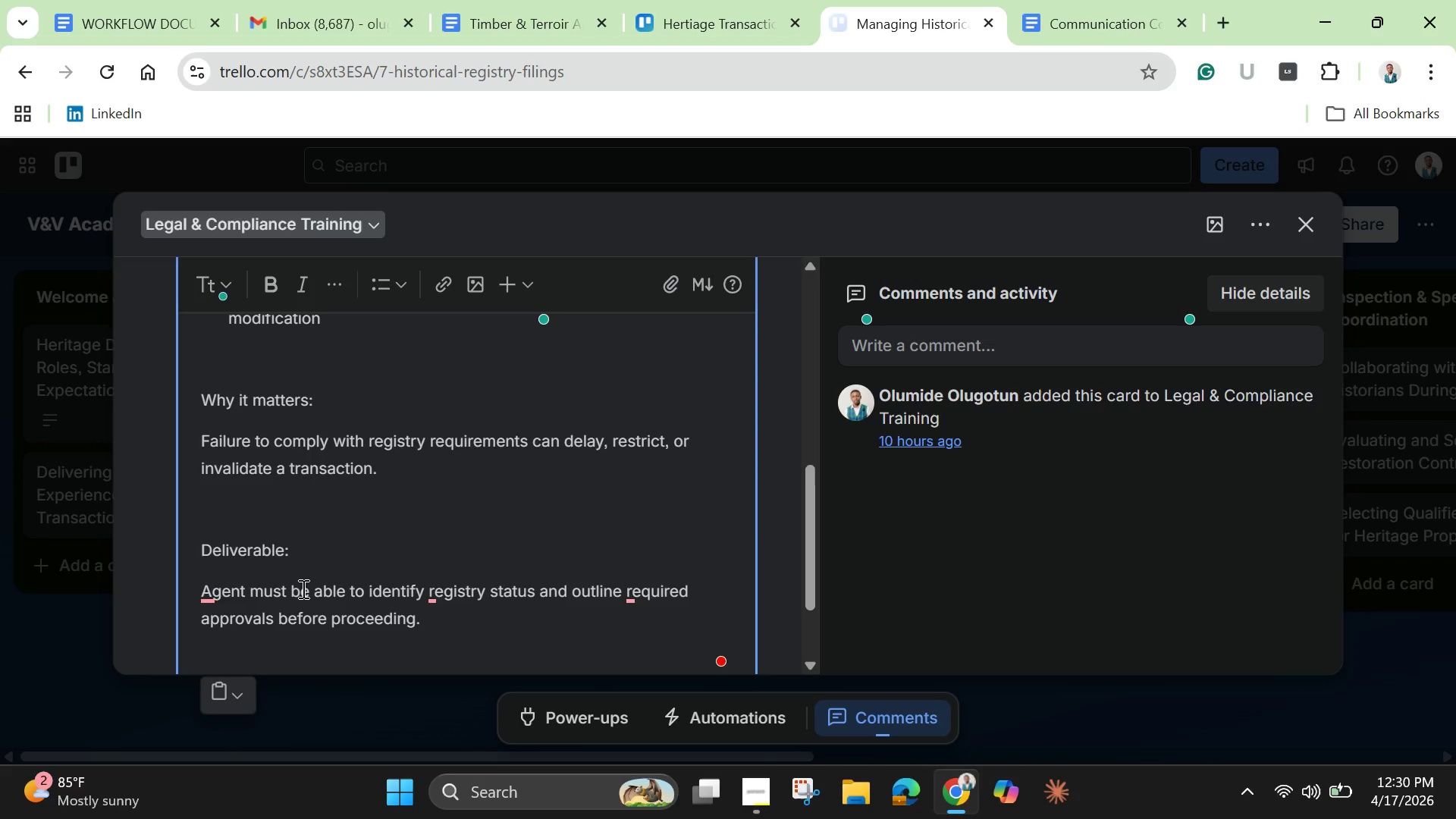 
key(Backspace)
 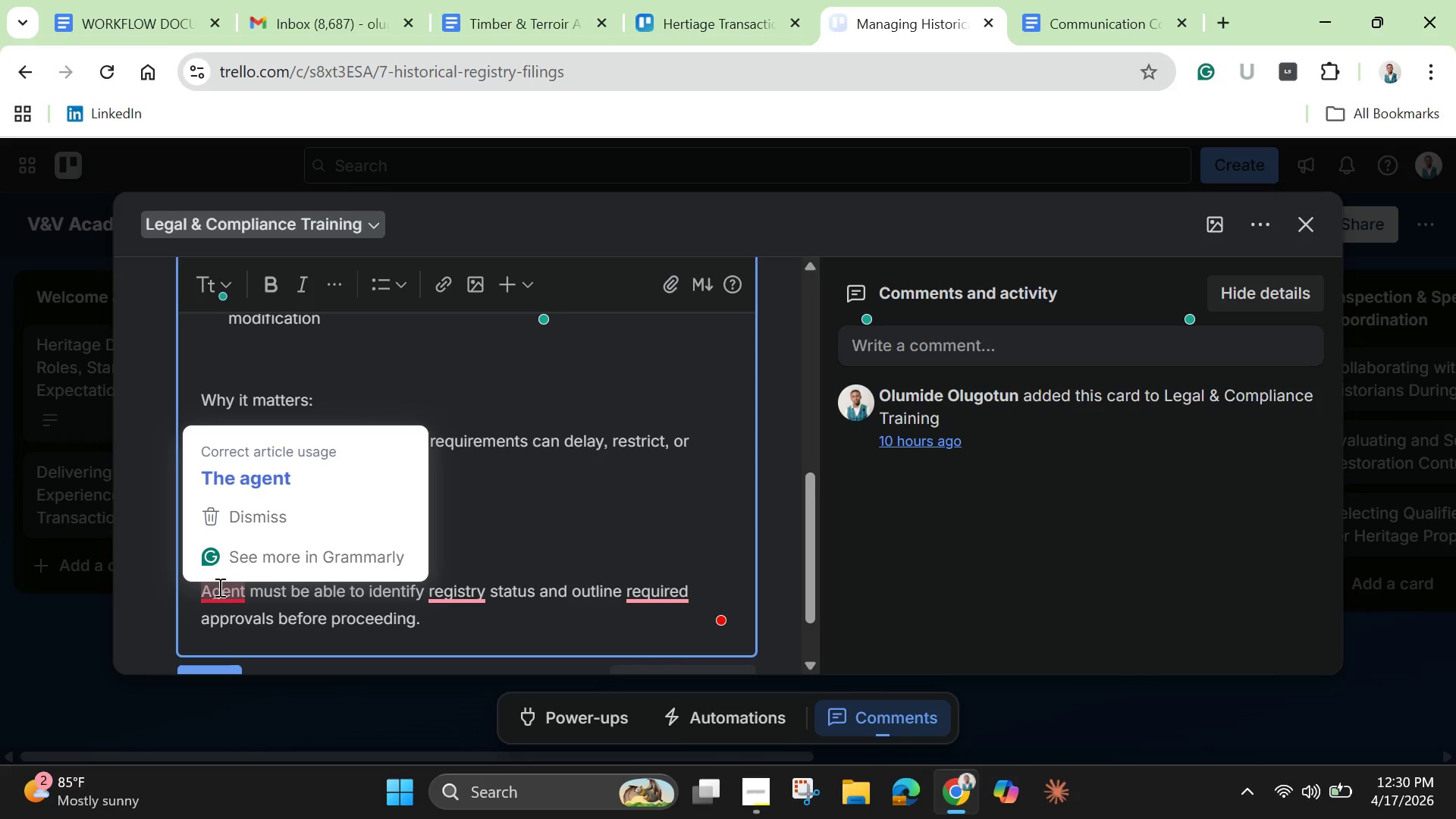 
left_click([243, 461])
 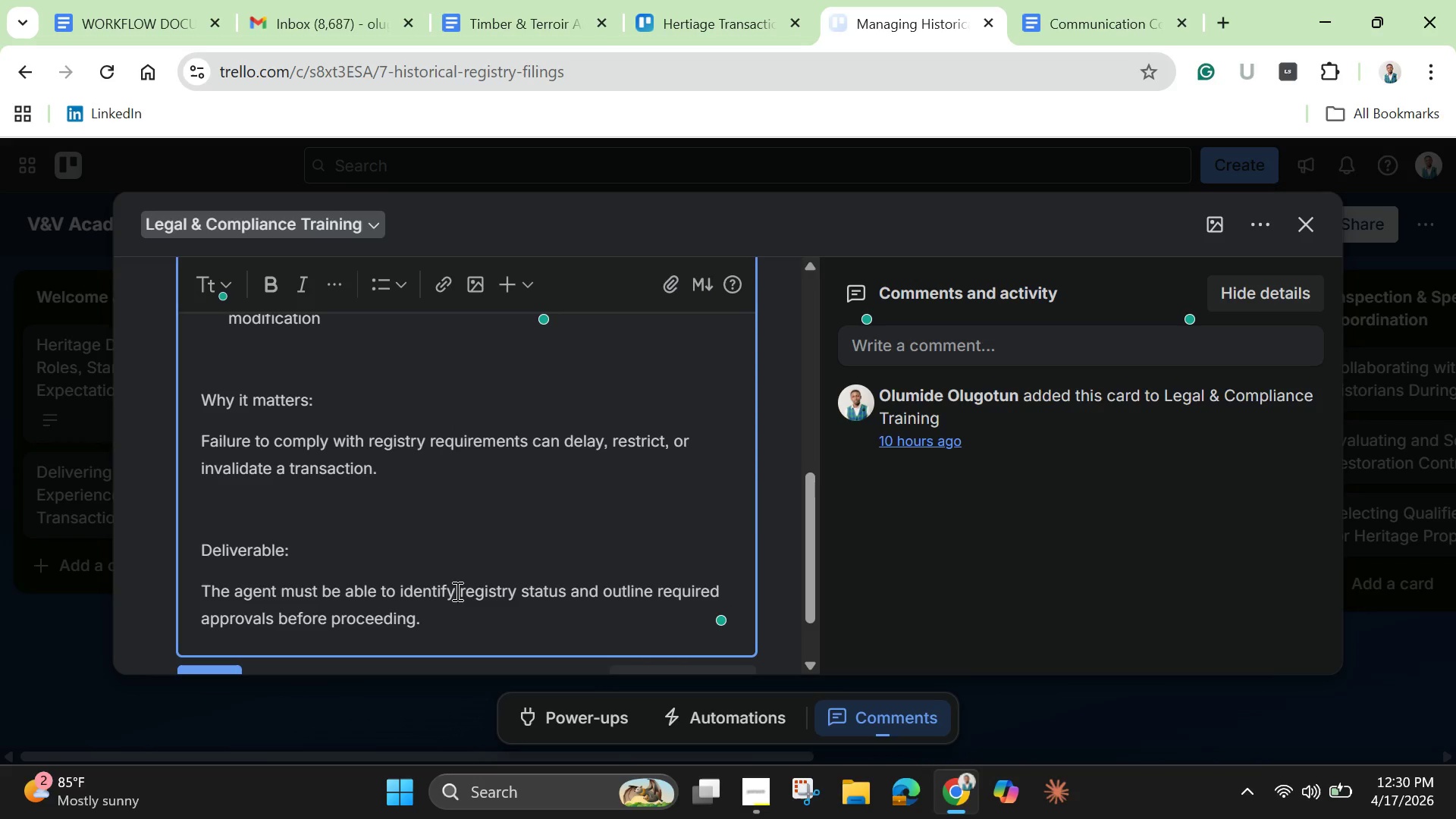 
left_click([466, 591])
 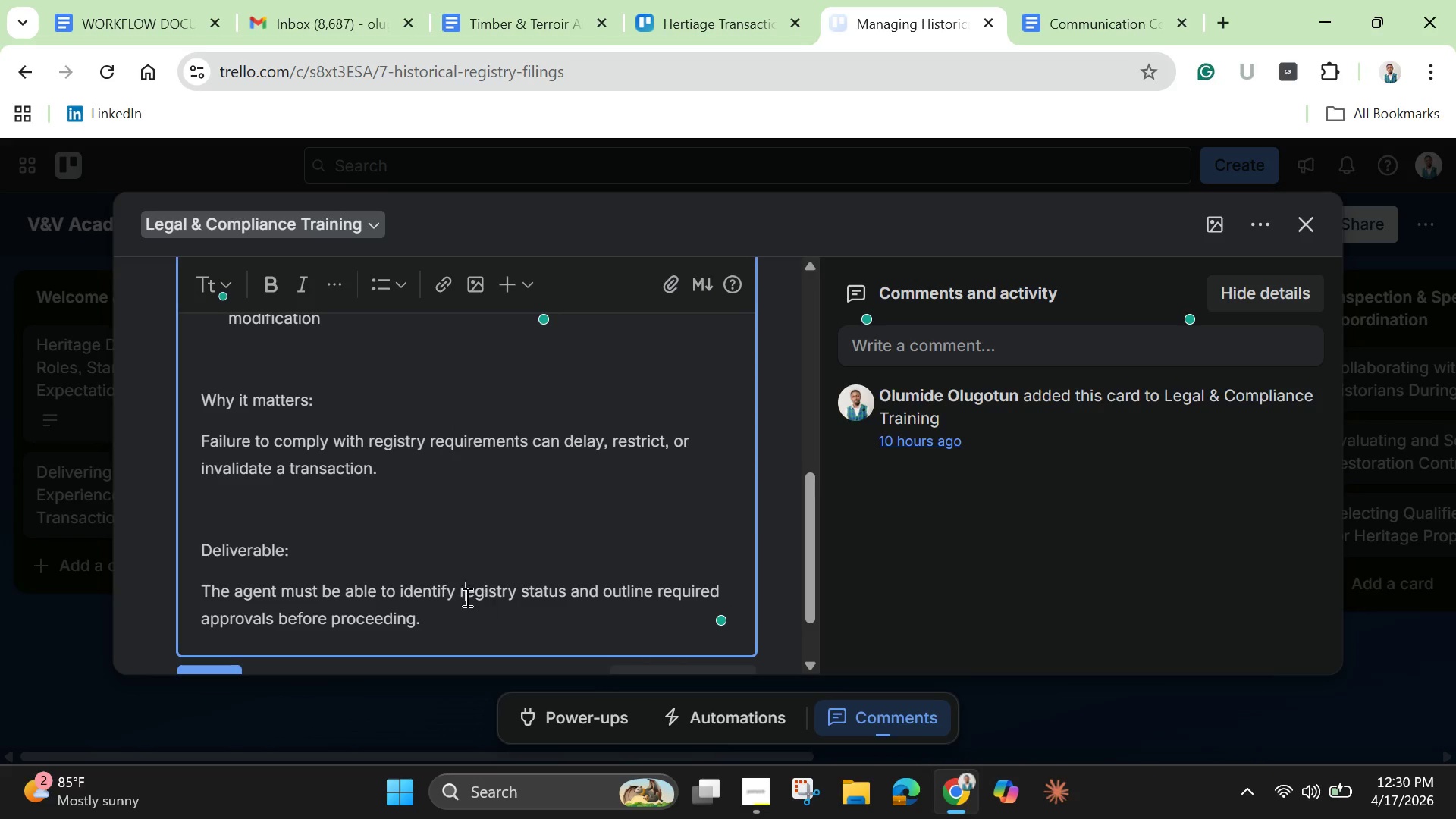 
left_click([461, 602])
 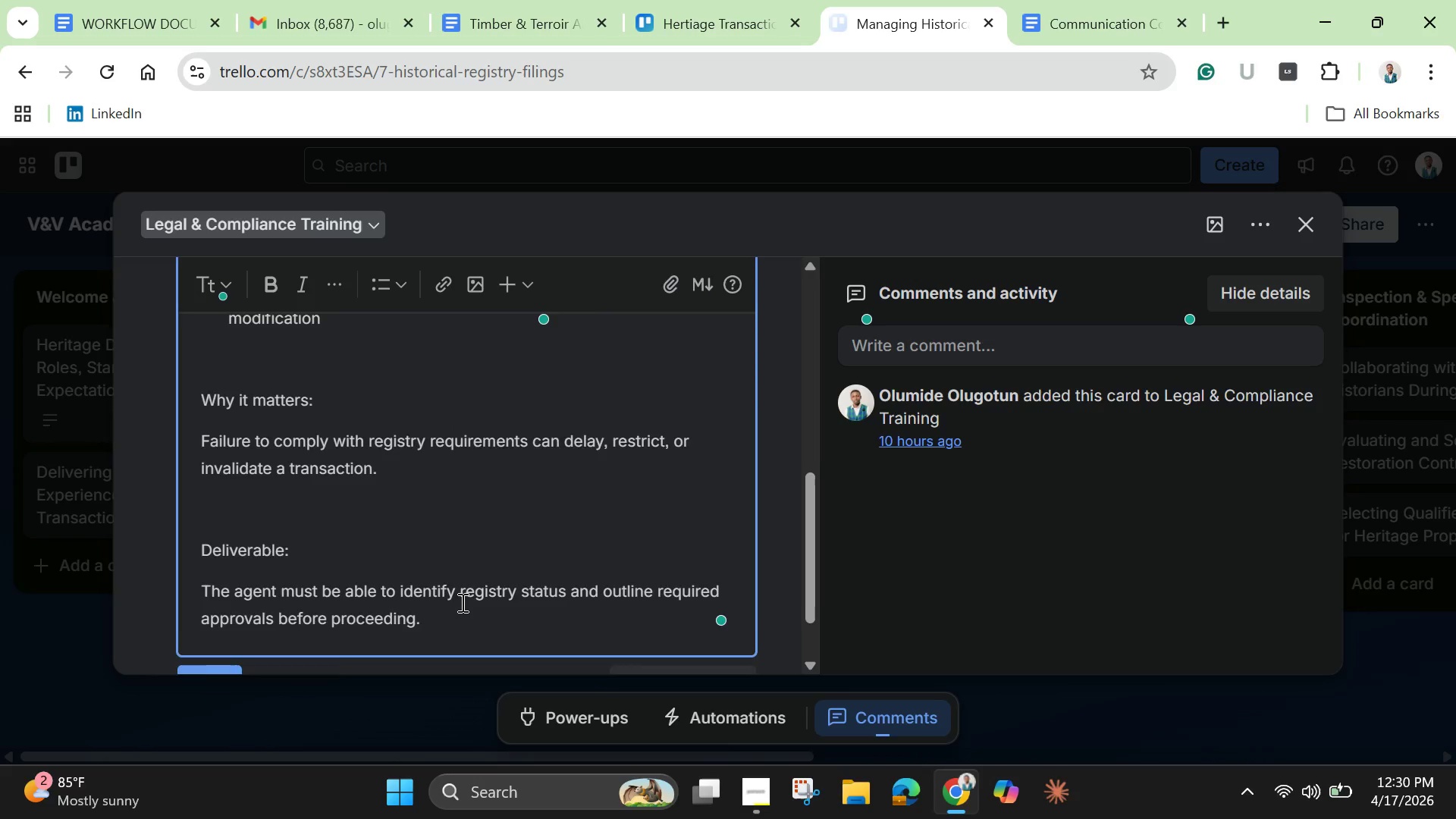 
scroll: coordinate [474, 563], scroll_direction: up, amount: 3.0
 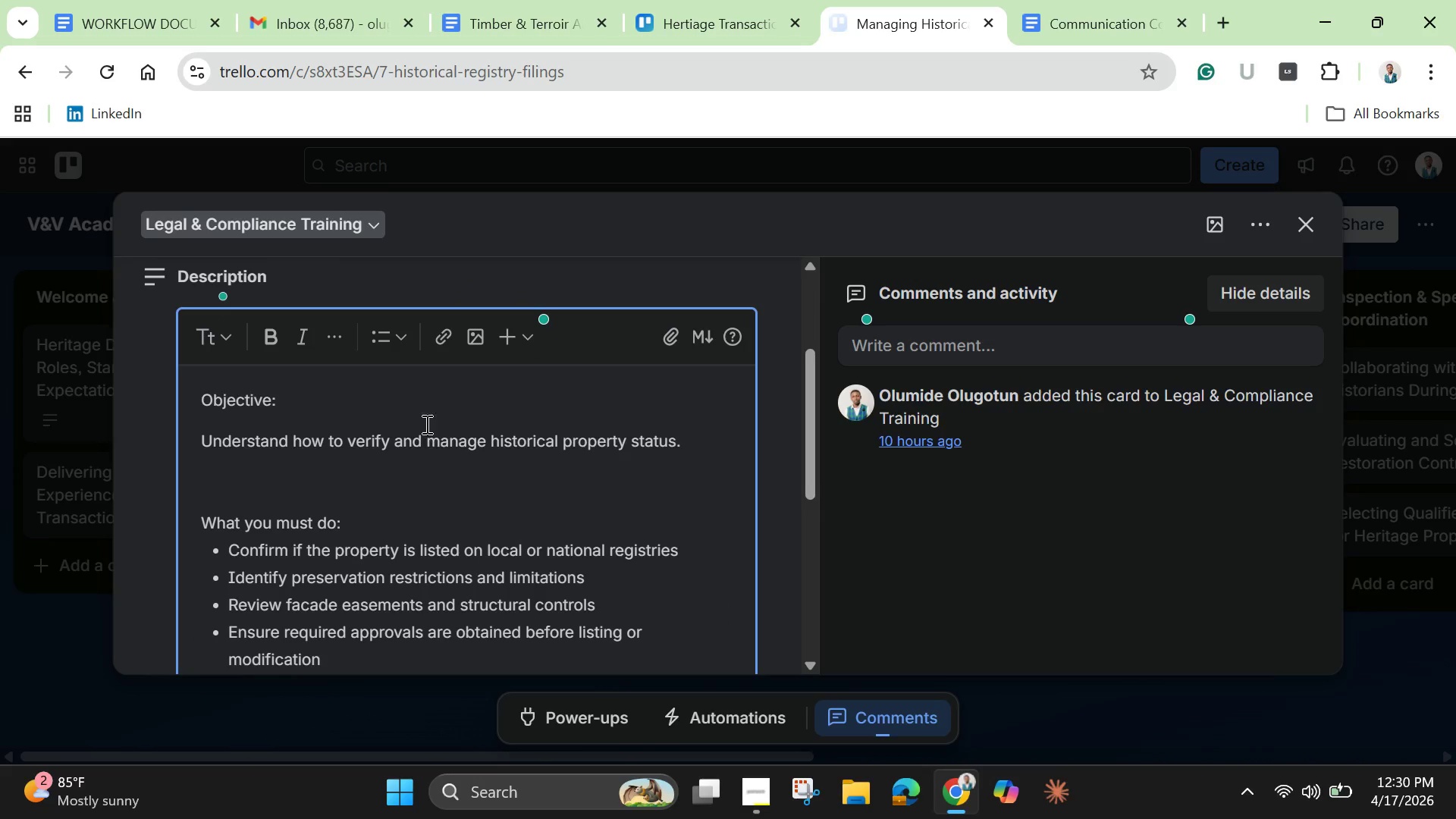 
scroll: coordinate [436, 448], scroll_direction: down, amount: 8.0
 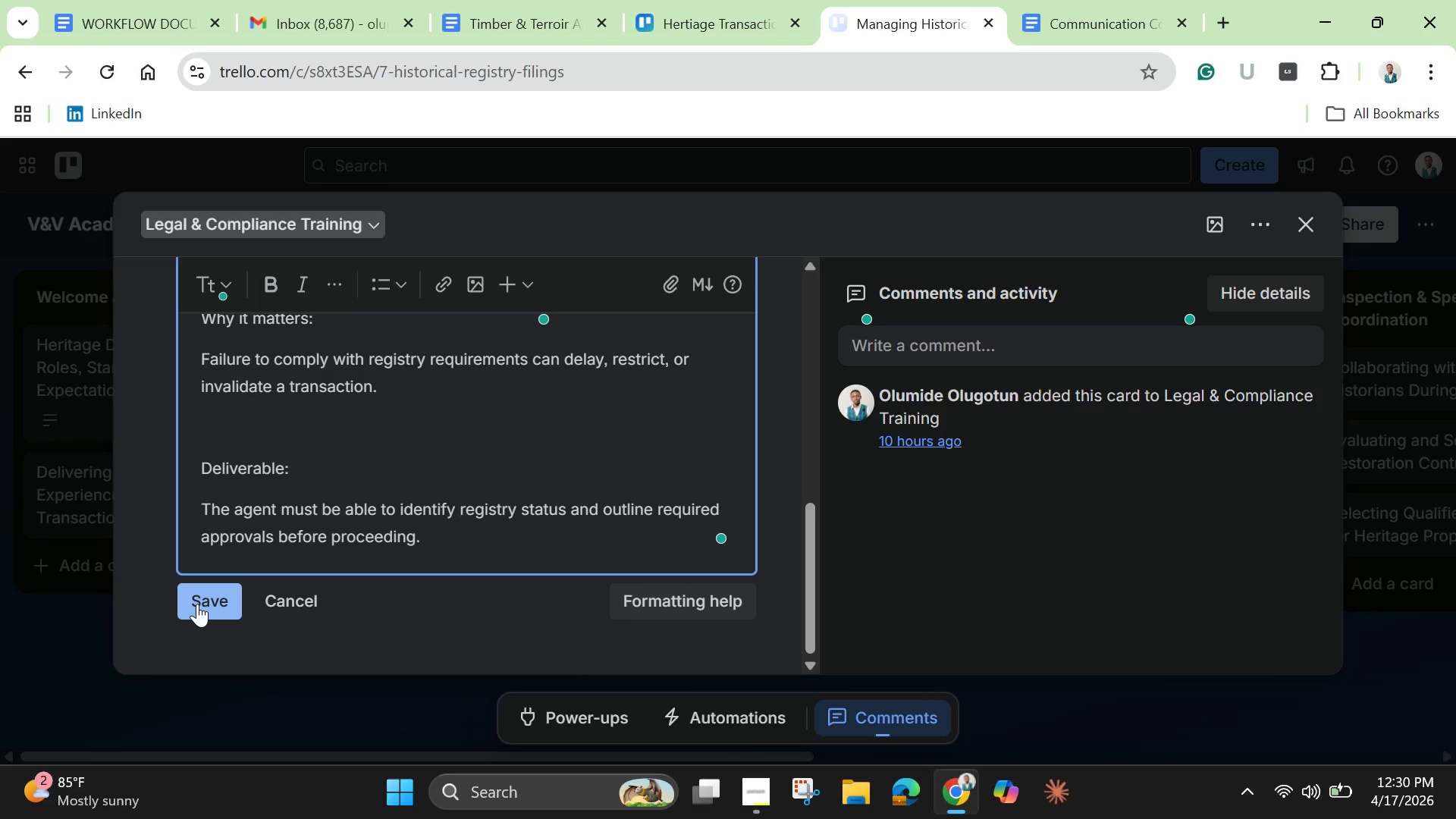 
left_click([197, 604])
 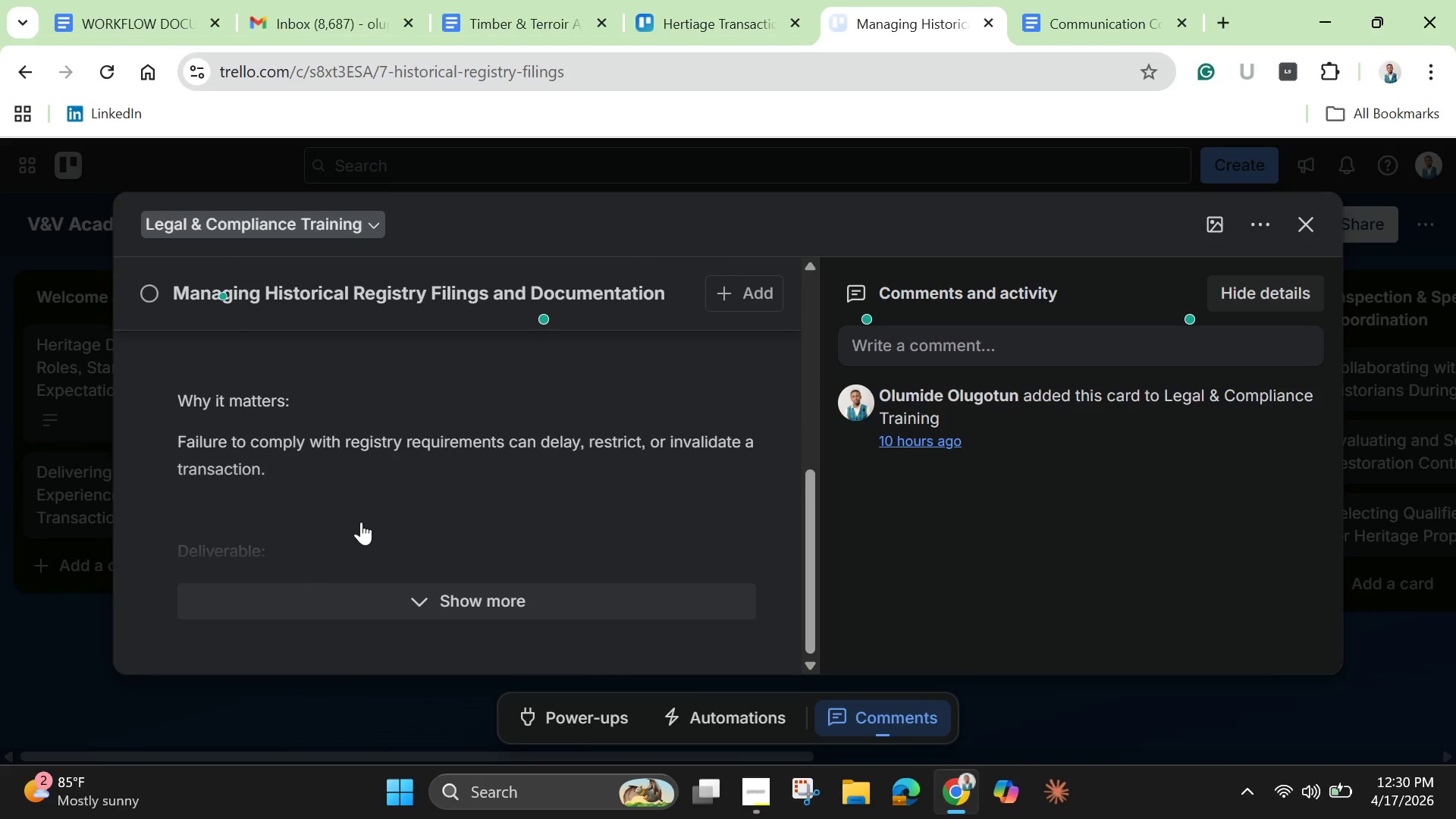 
scroll: coordinate [372, 491], scroll_direction: down, amount: 5.0
 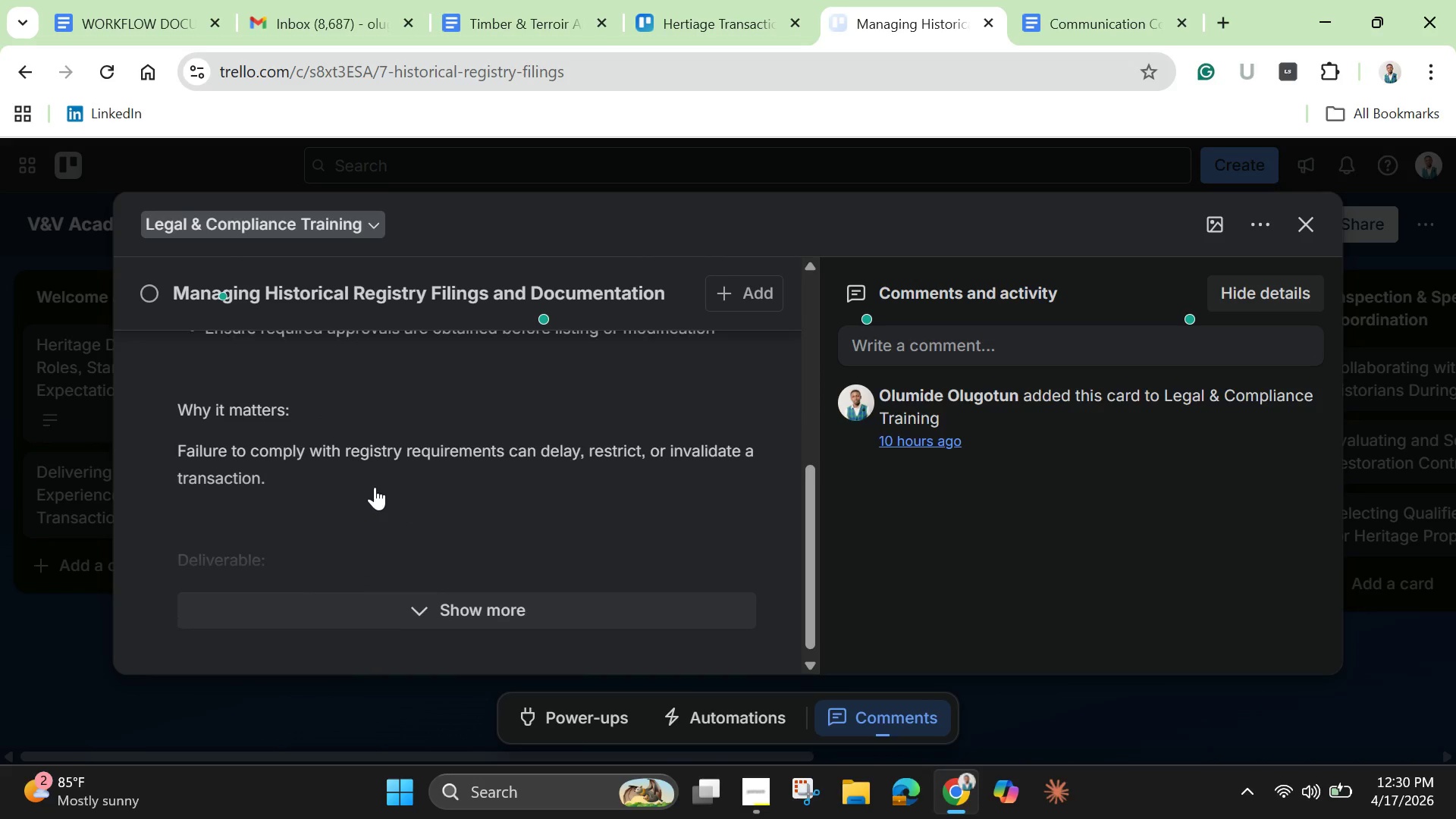 
scroll: coordinate [376, 483], scroll_direction: up, amount: 7.0
 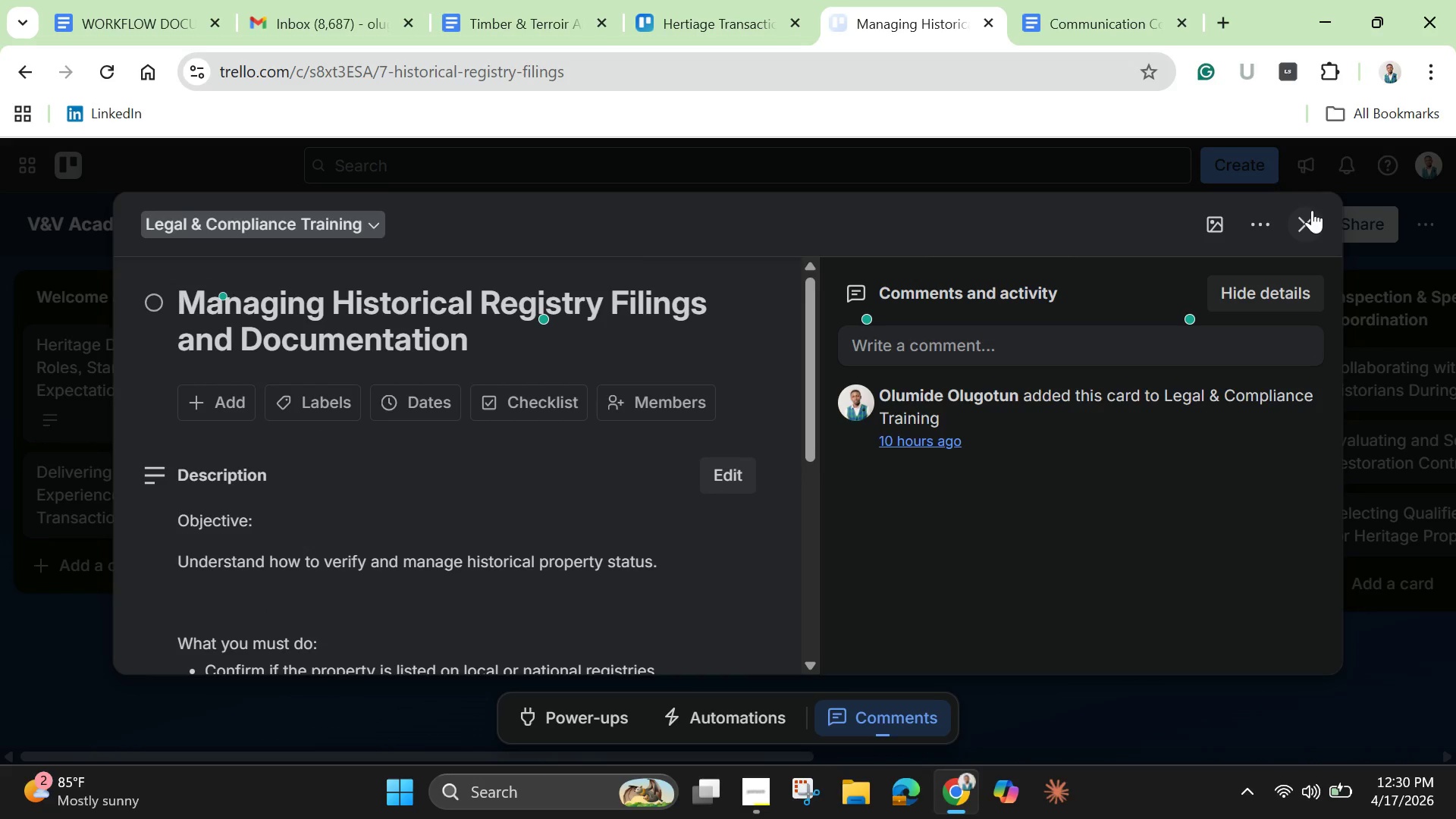 
left_click([1310, 218])
 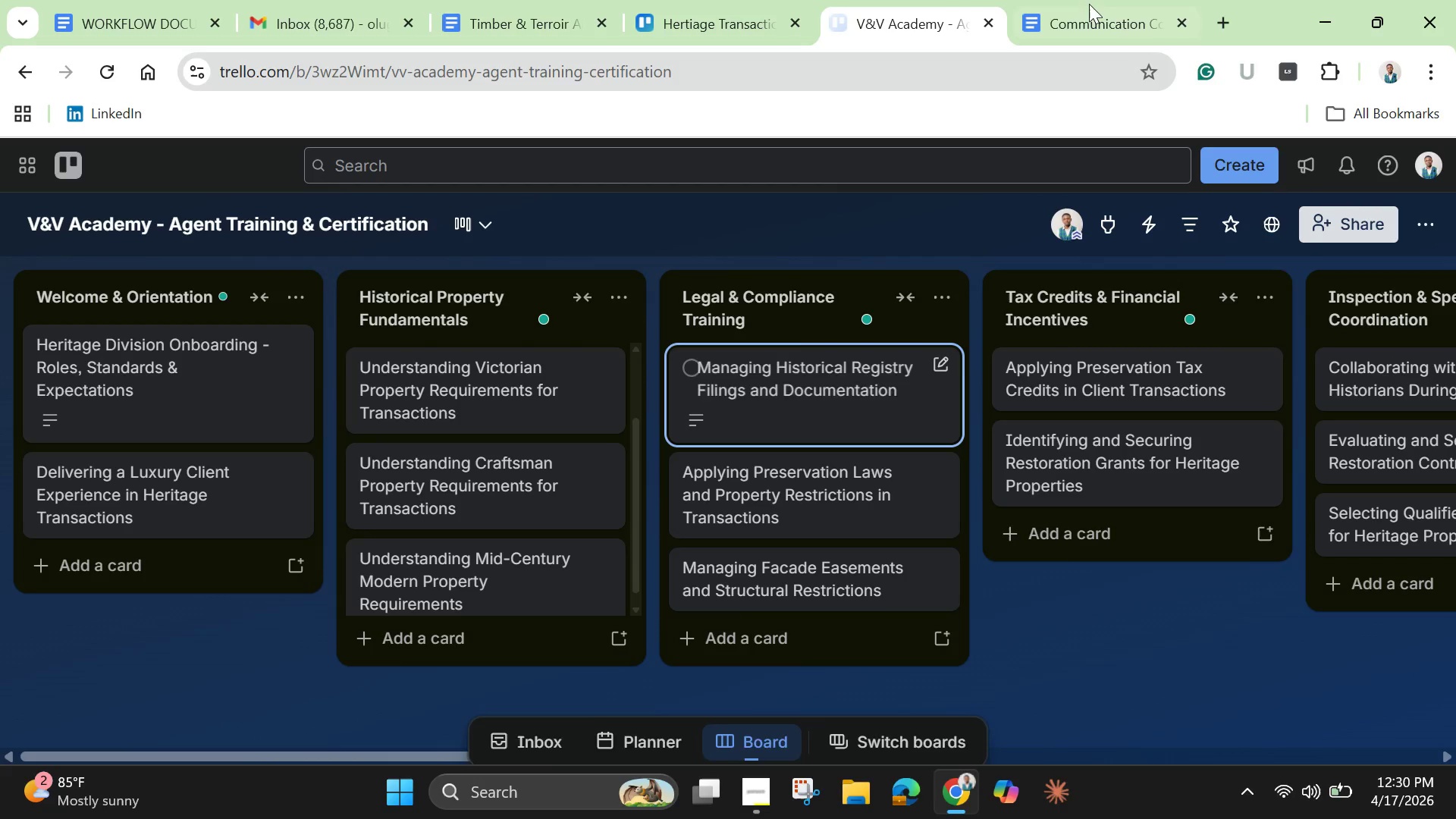 
mouse_move([1084, 16])
 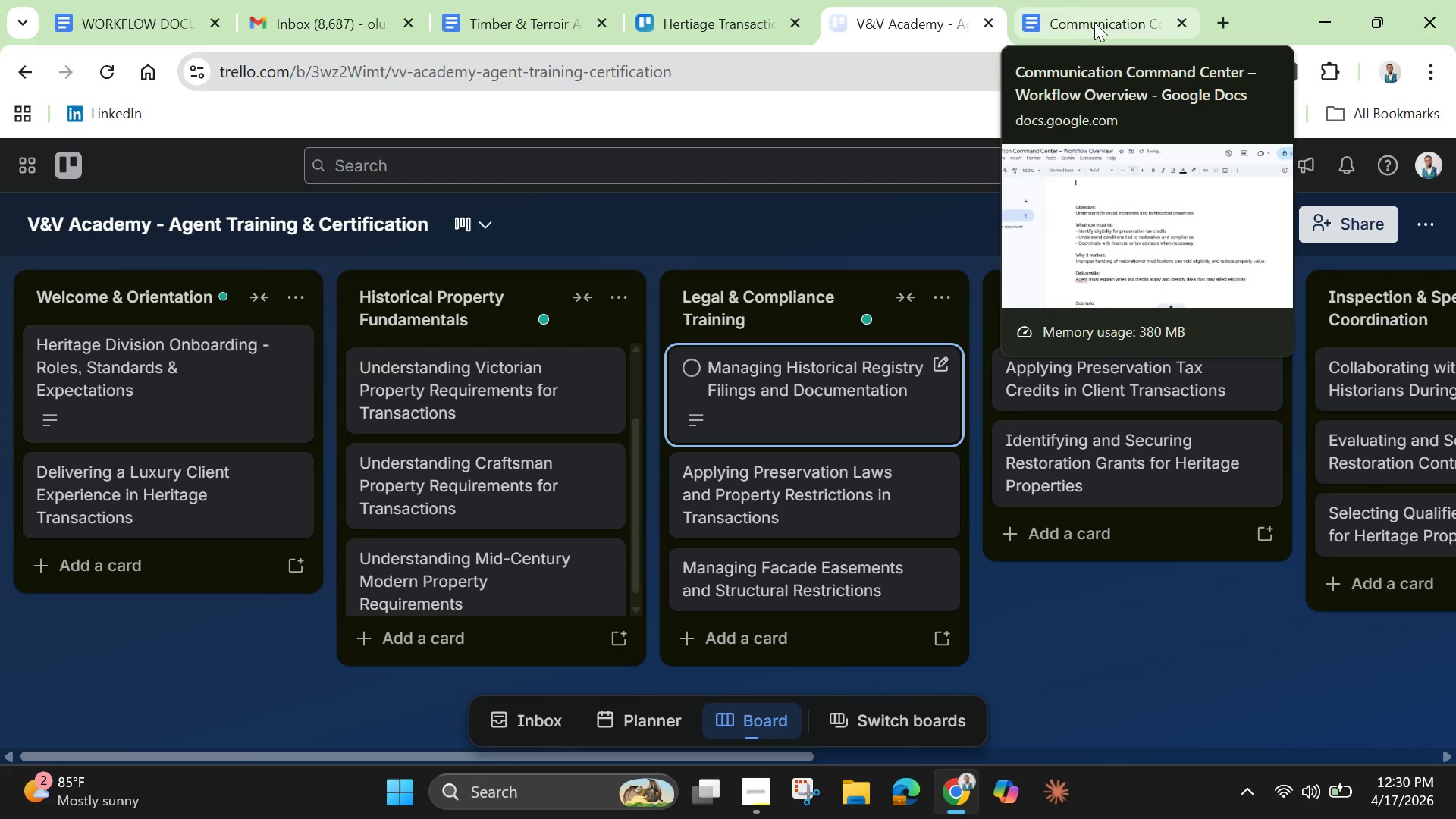 
left_click([1094, 22])
 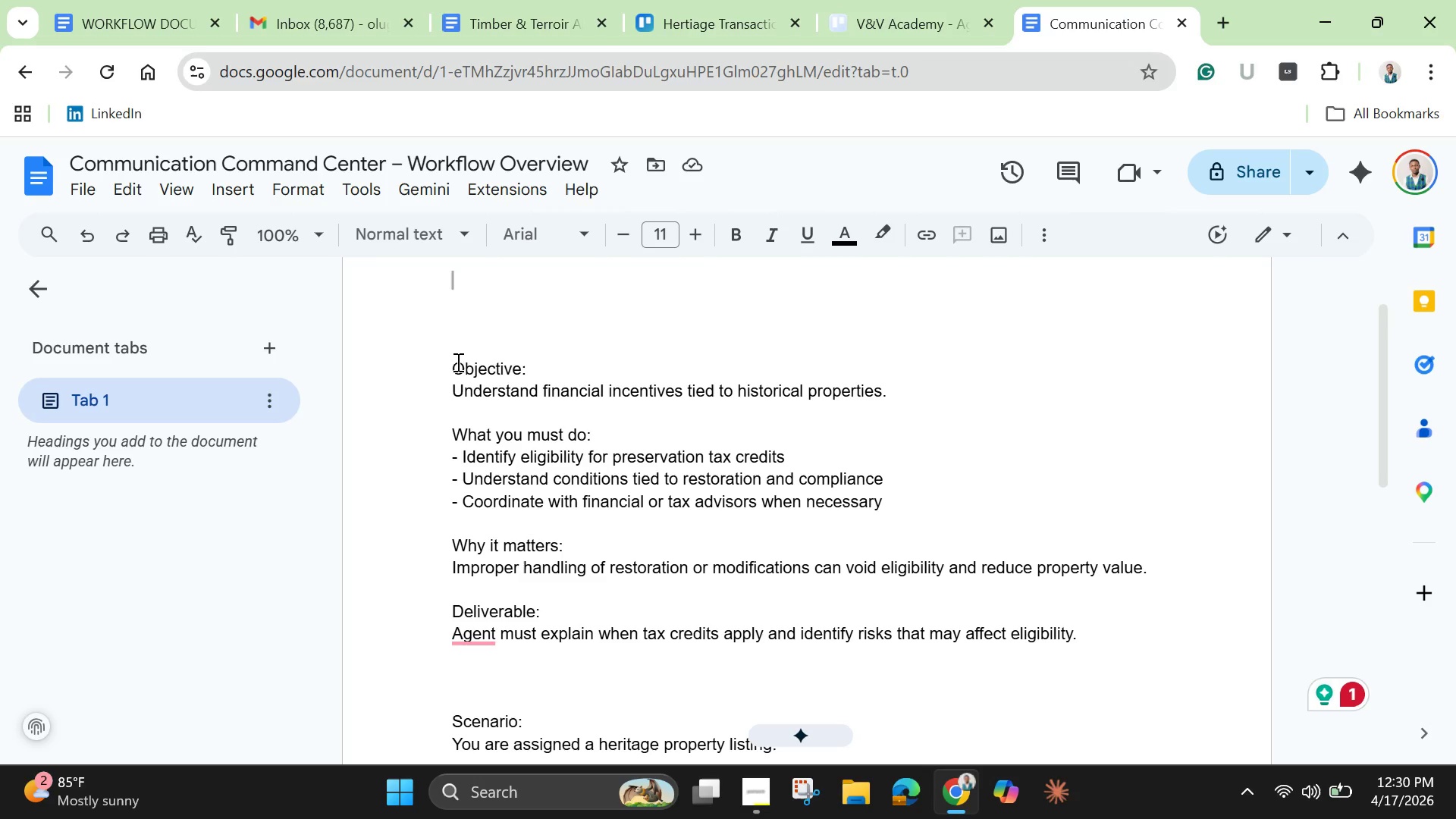 
left_click_drag(start_coordinate=[448, 367], to_coordinate=[1115, 644])
 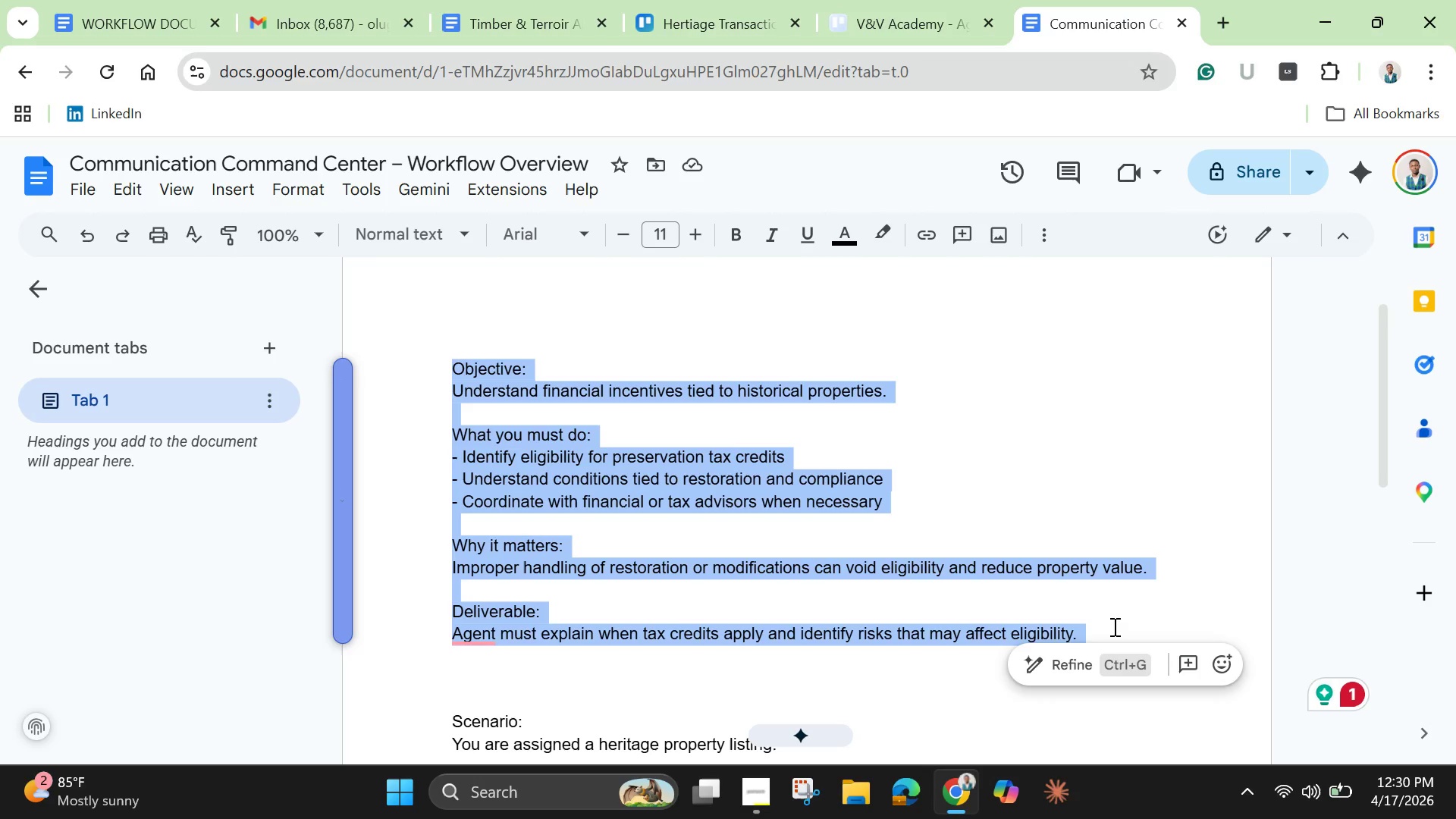 
wait(10.44)
 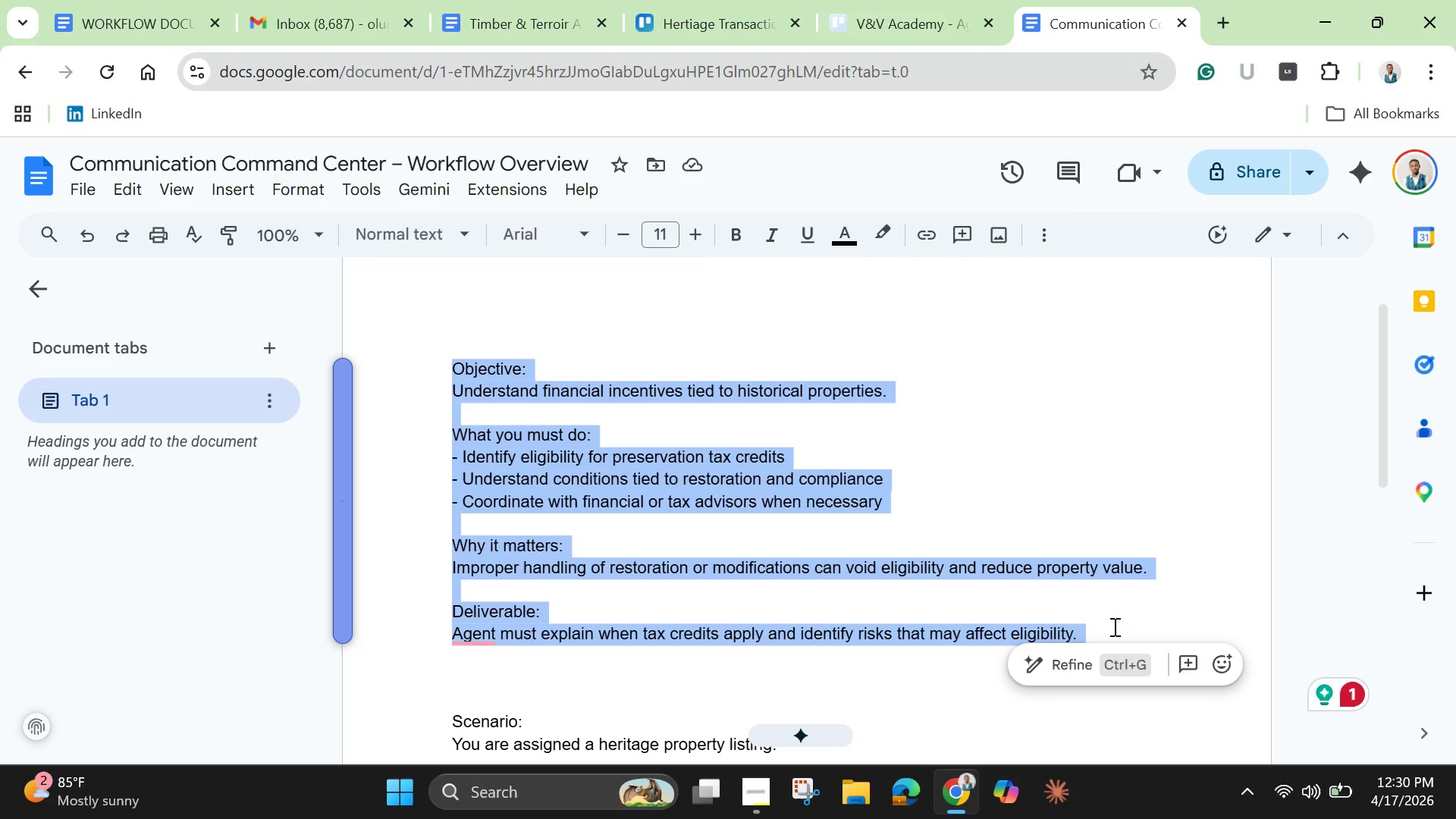 
right_click([670, 489])
 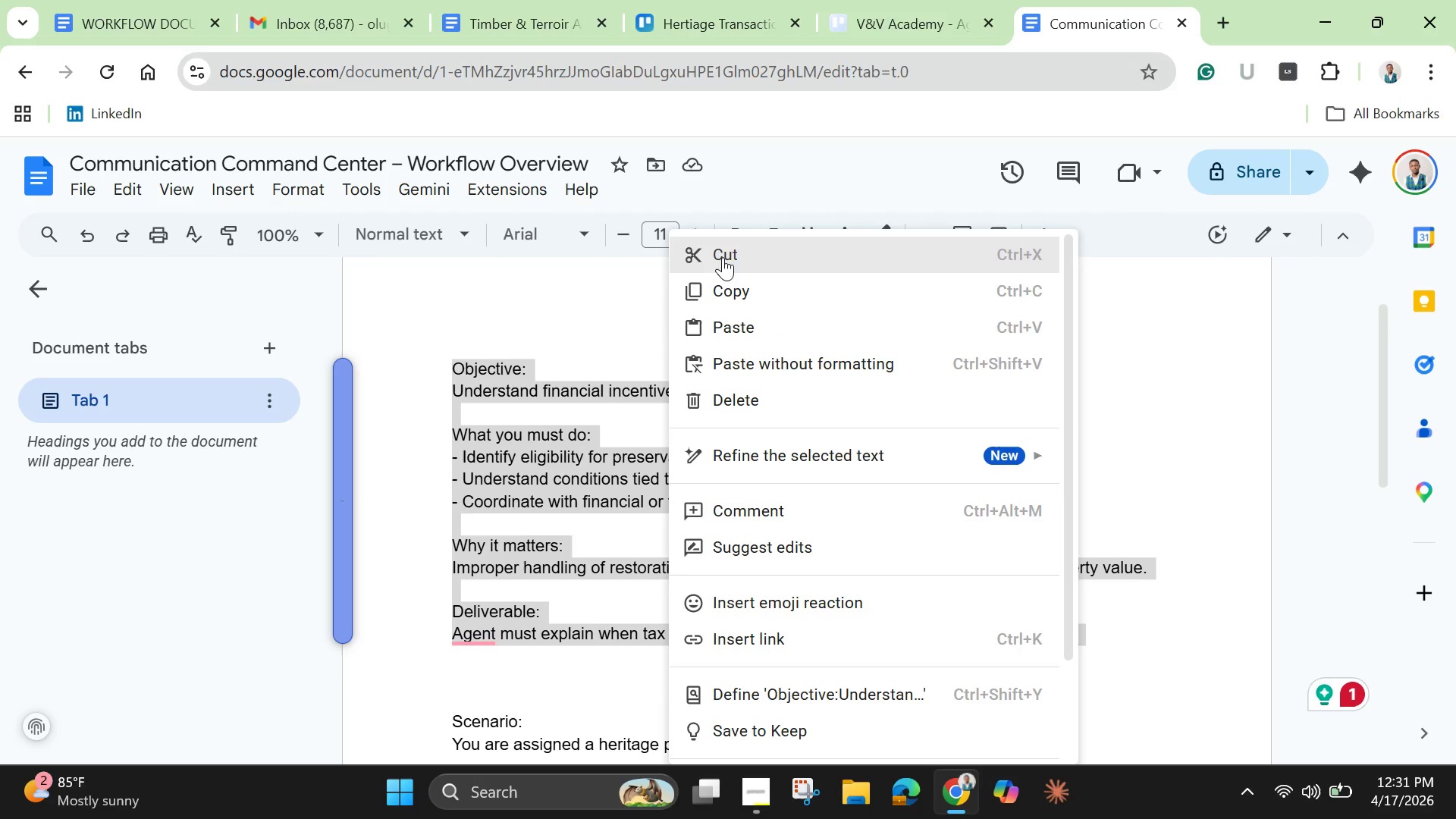 
left_click([723, 257])
 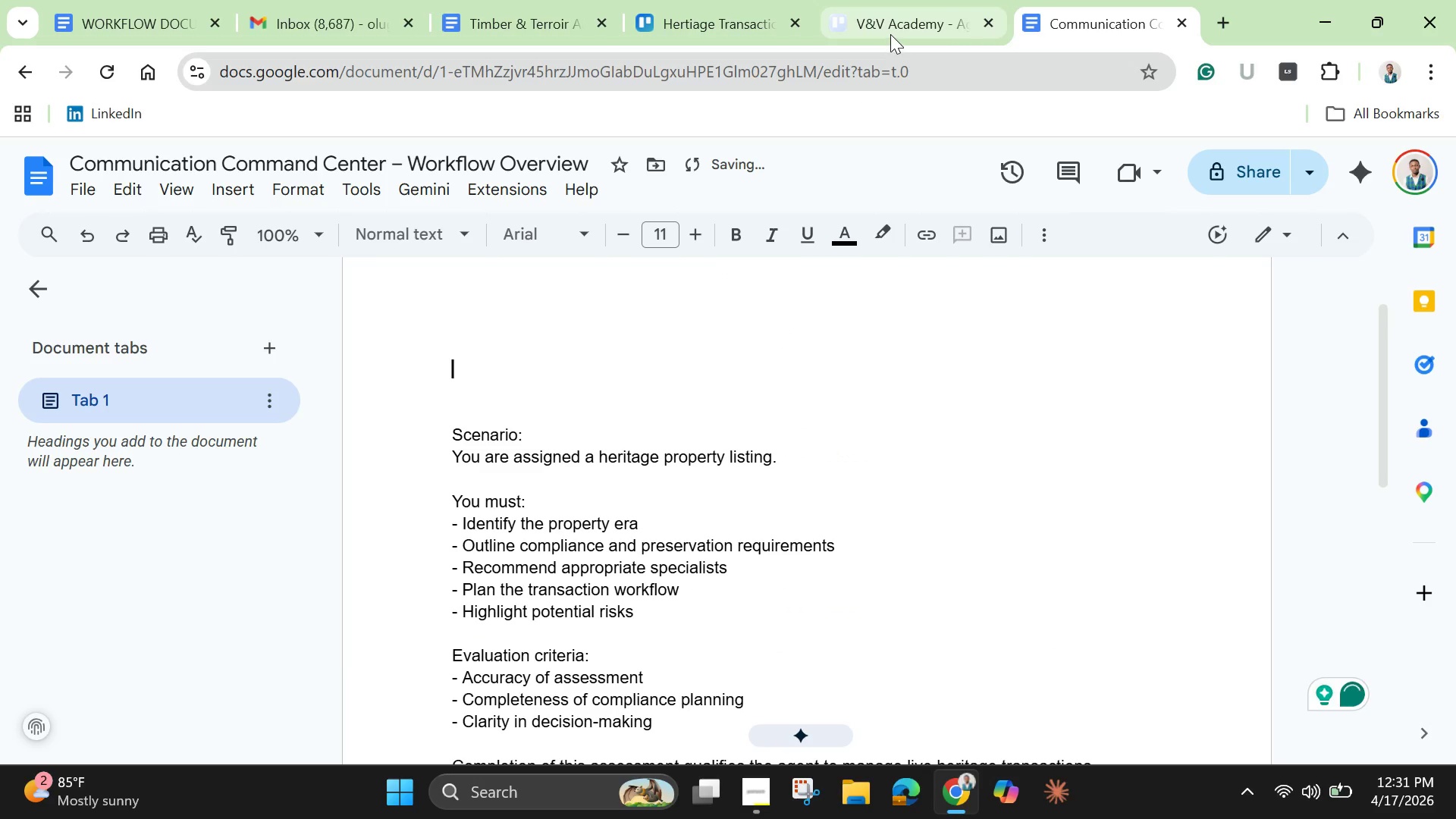 
left_click([890, 34])
 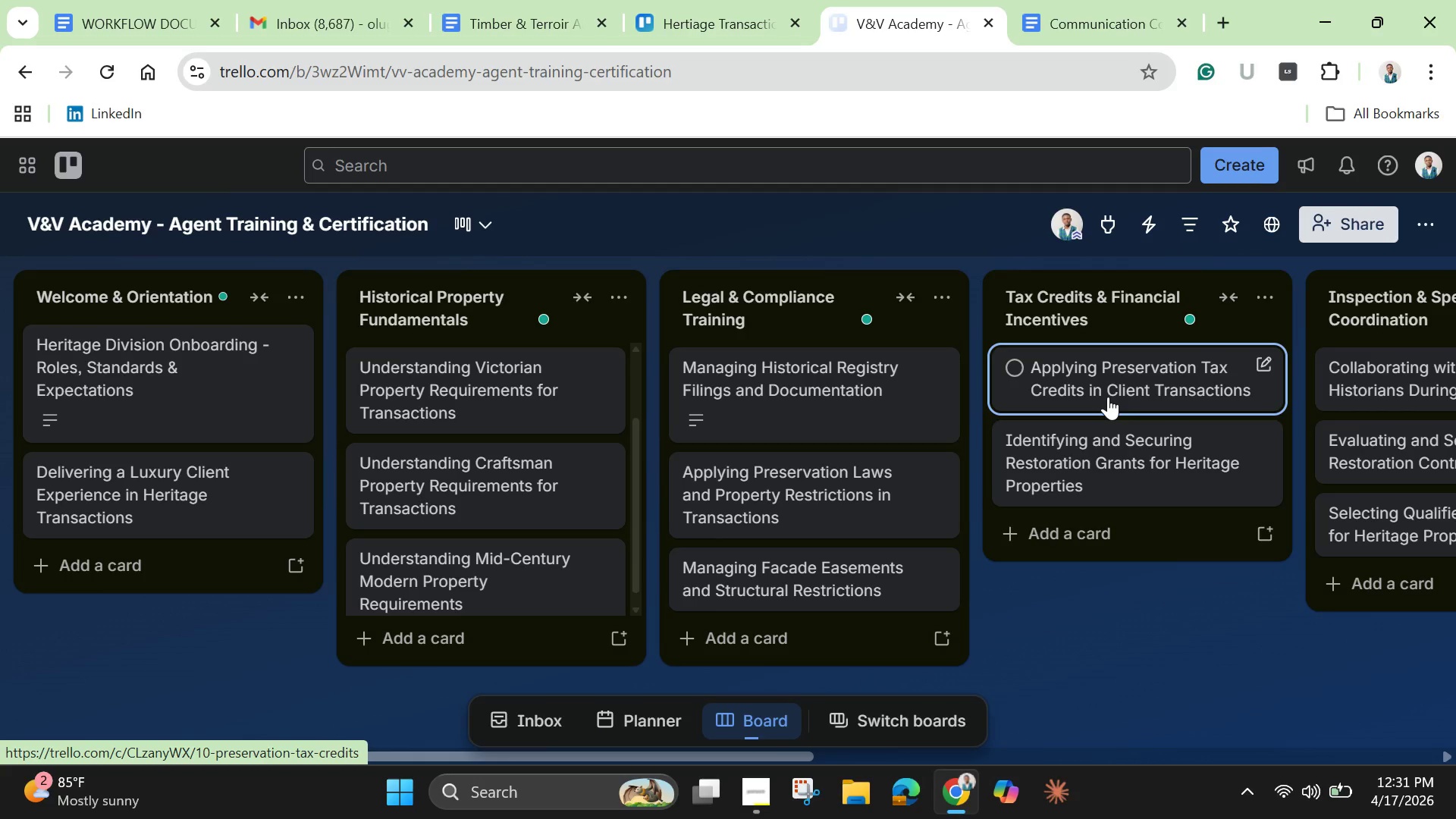 
left_click([1108, 397])
 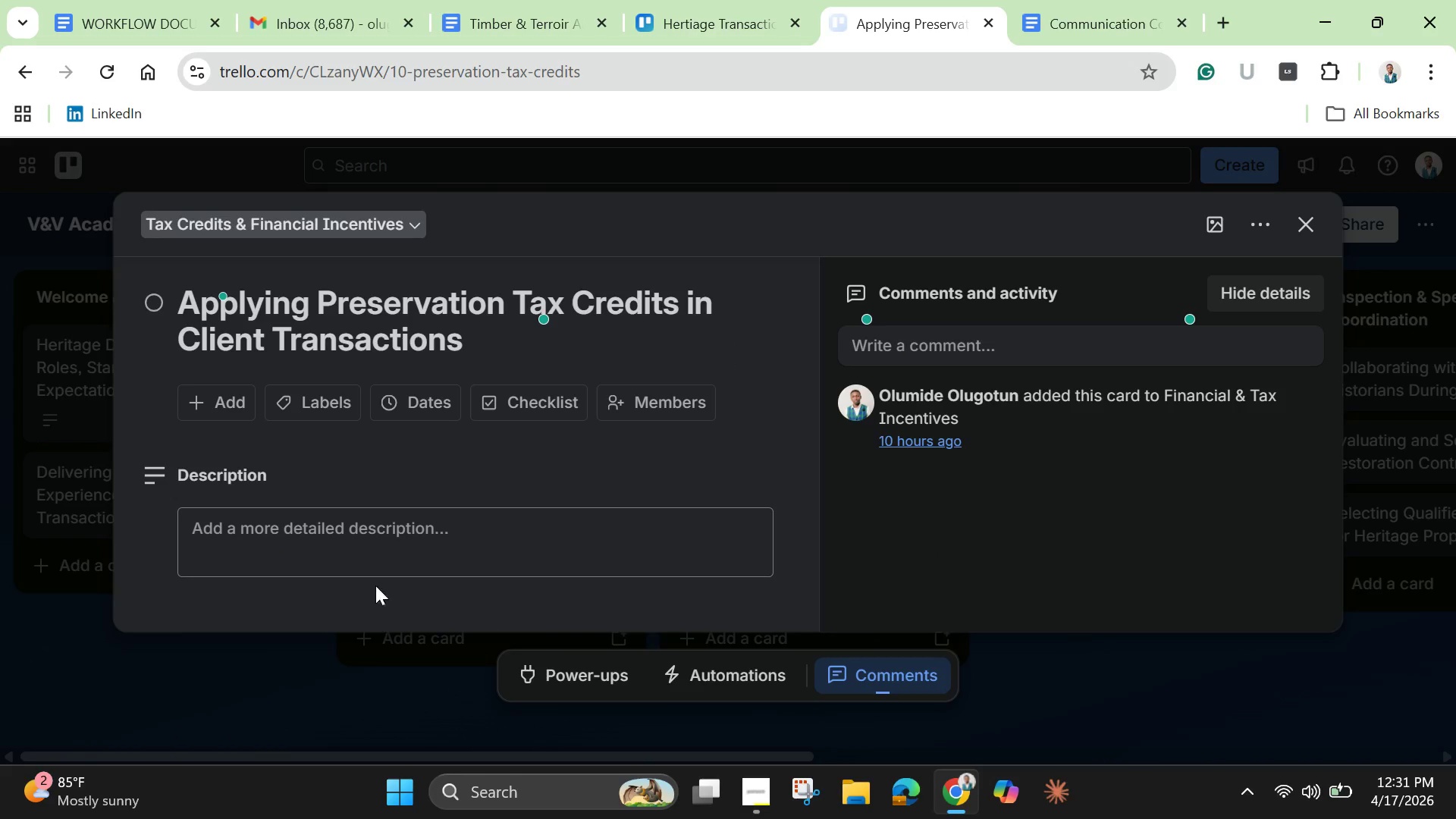 
left_click([378, 523])
 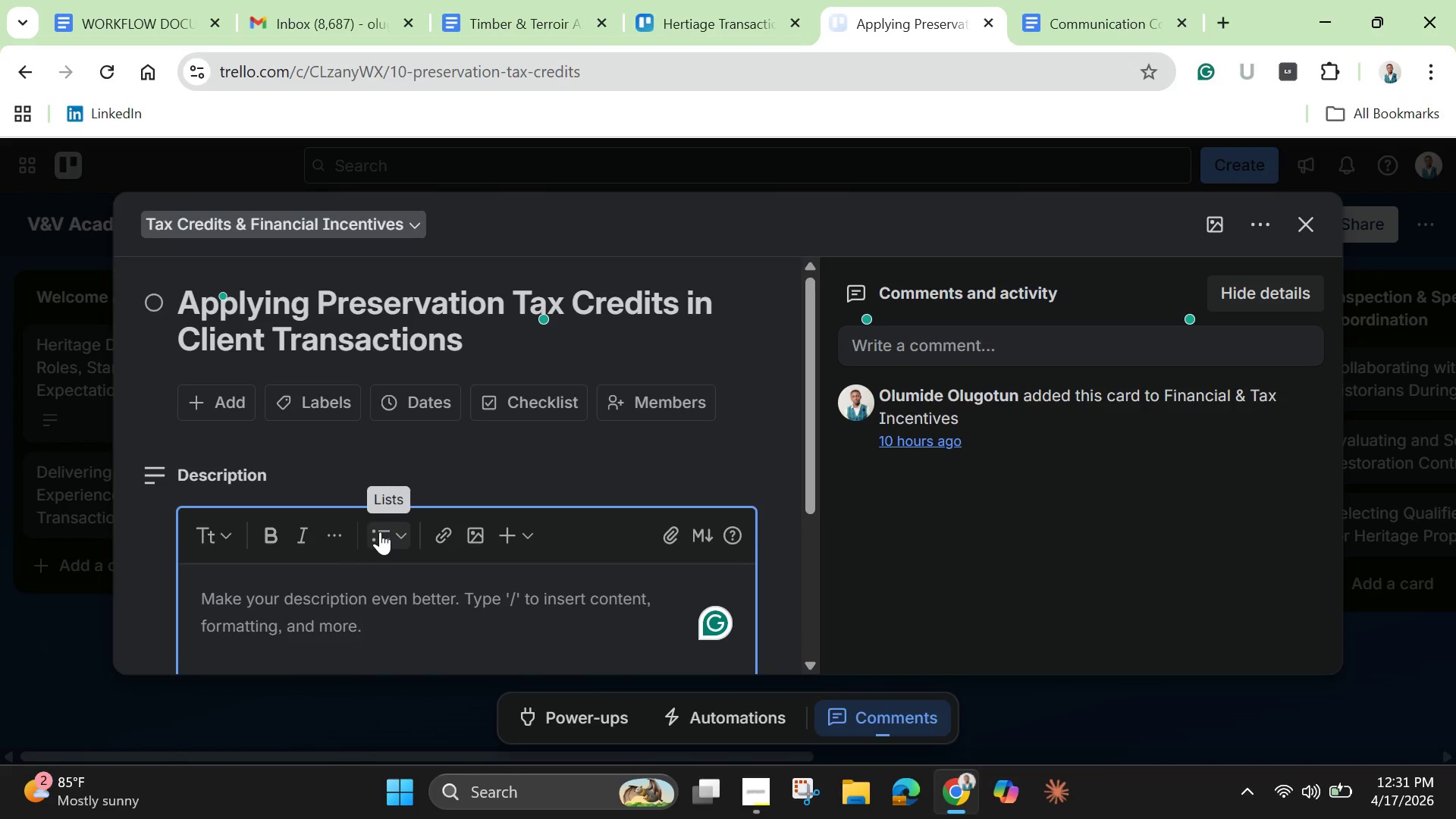 
key(Control+V)
 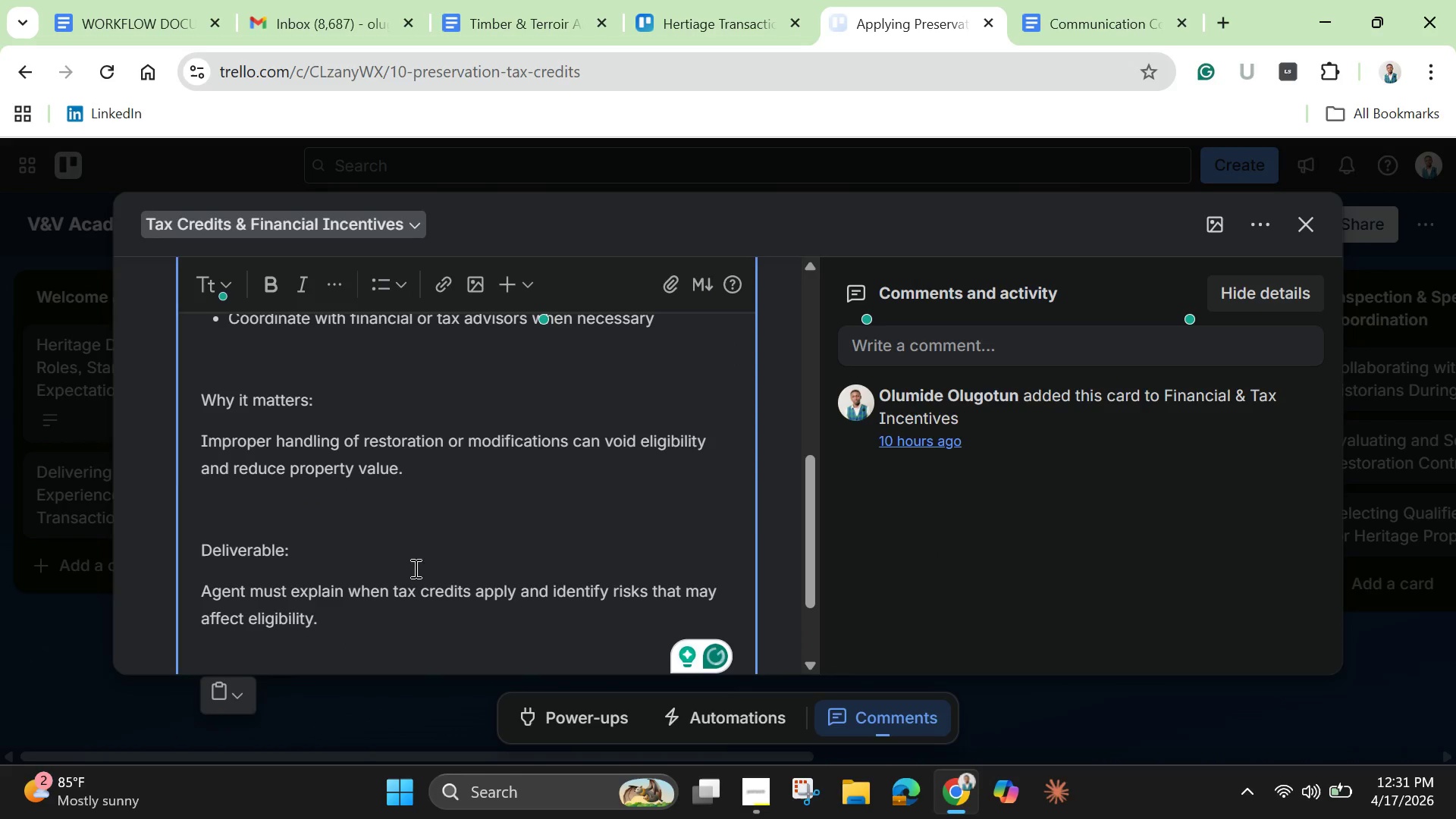 
scroll: coordinate [421, 590], scroll_direction: down, amount: 2.0
 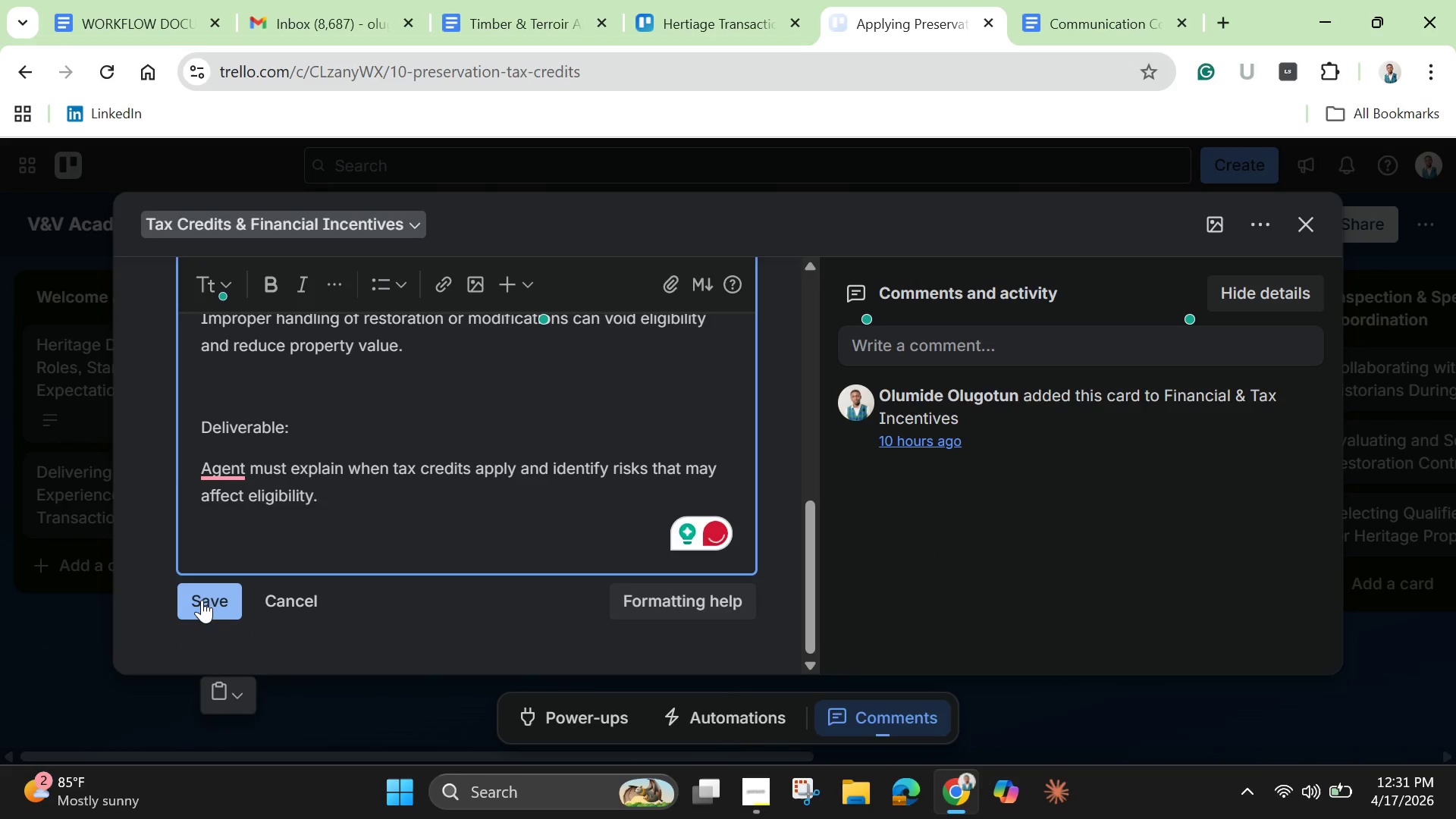 
left_click([202, 600])
 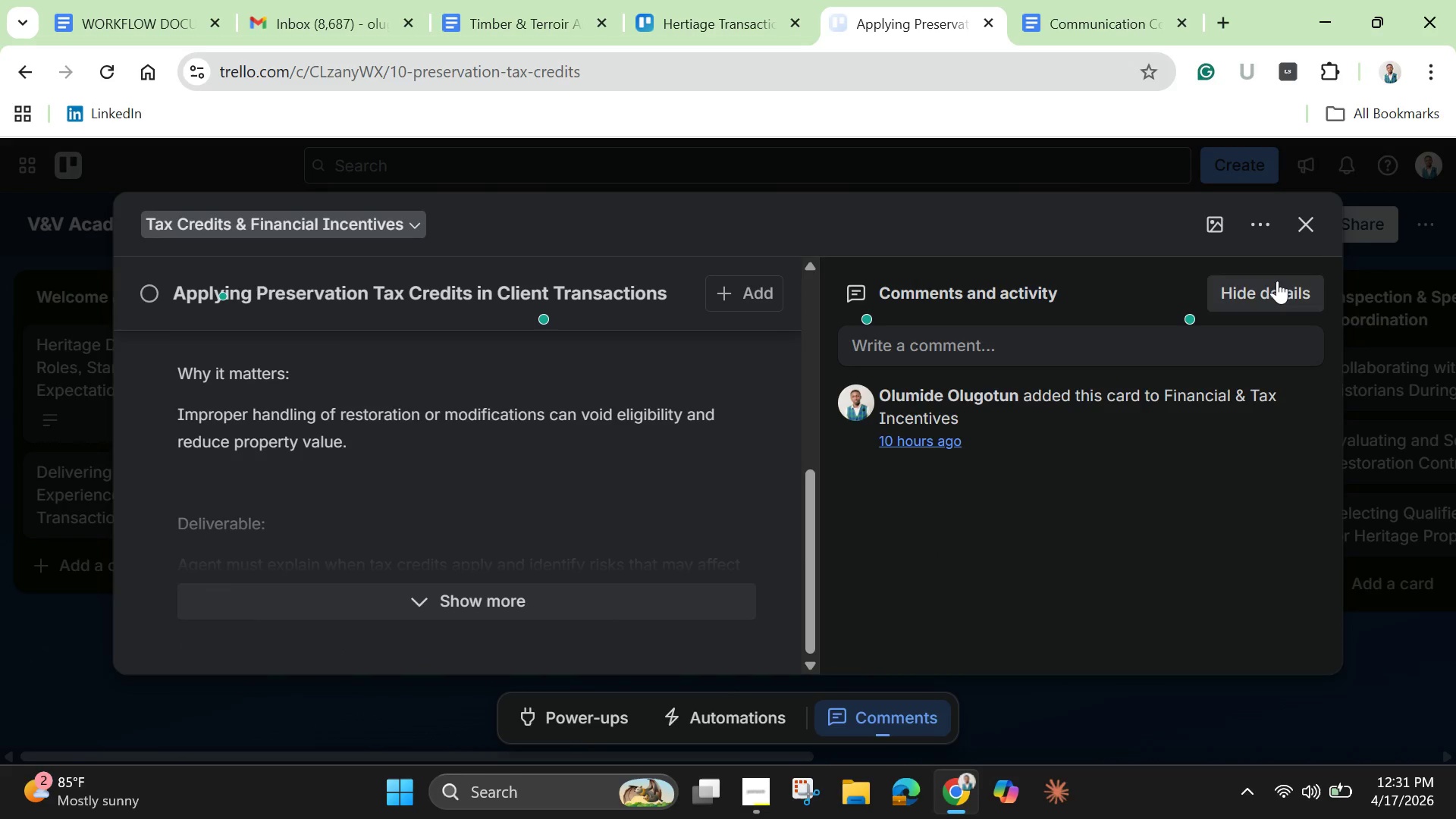 
left_click([1312, 243])
 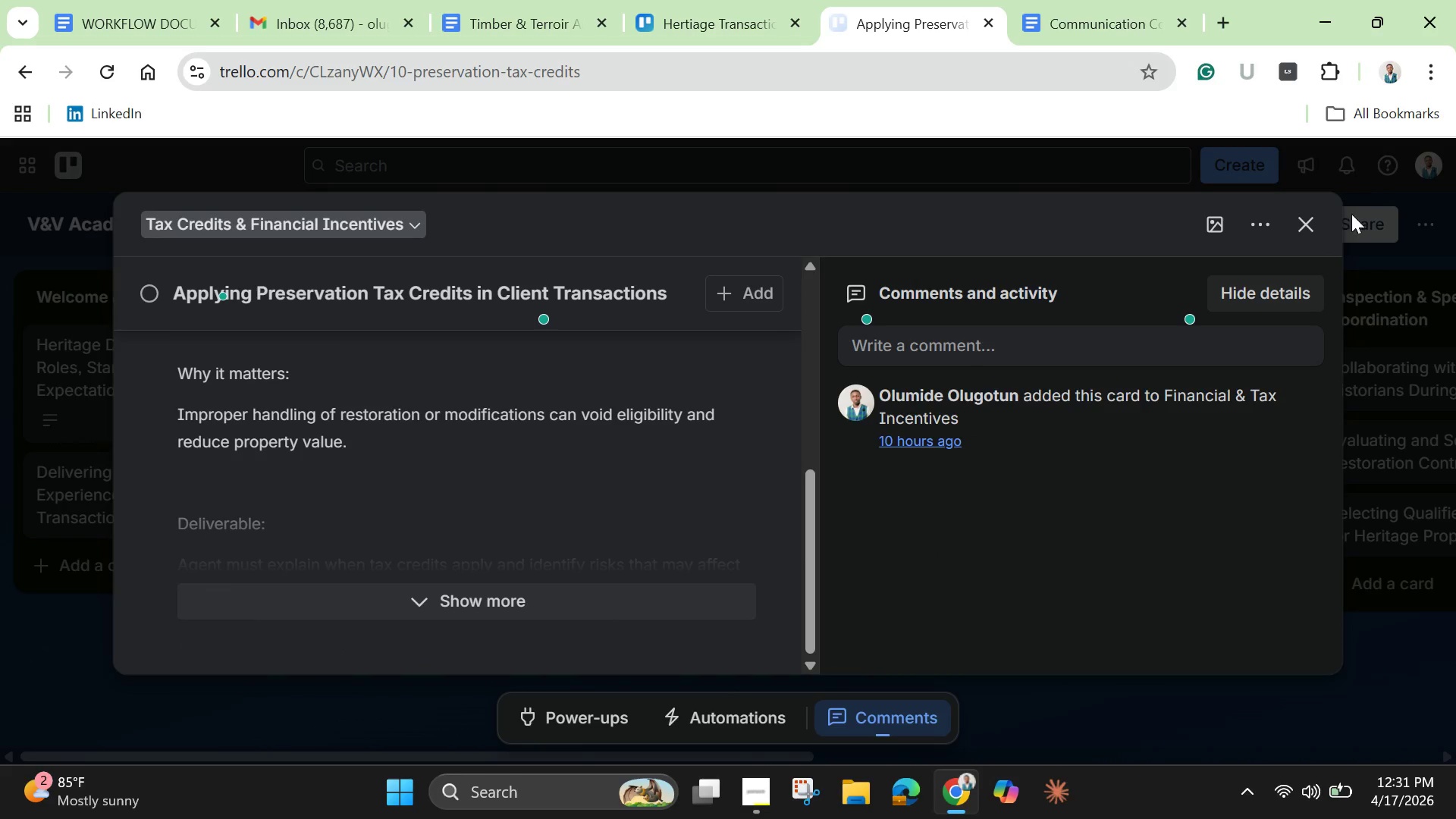 
left_click([1310, 227])
 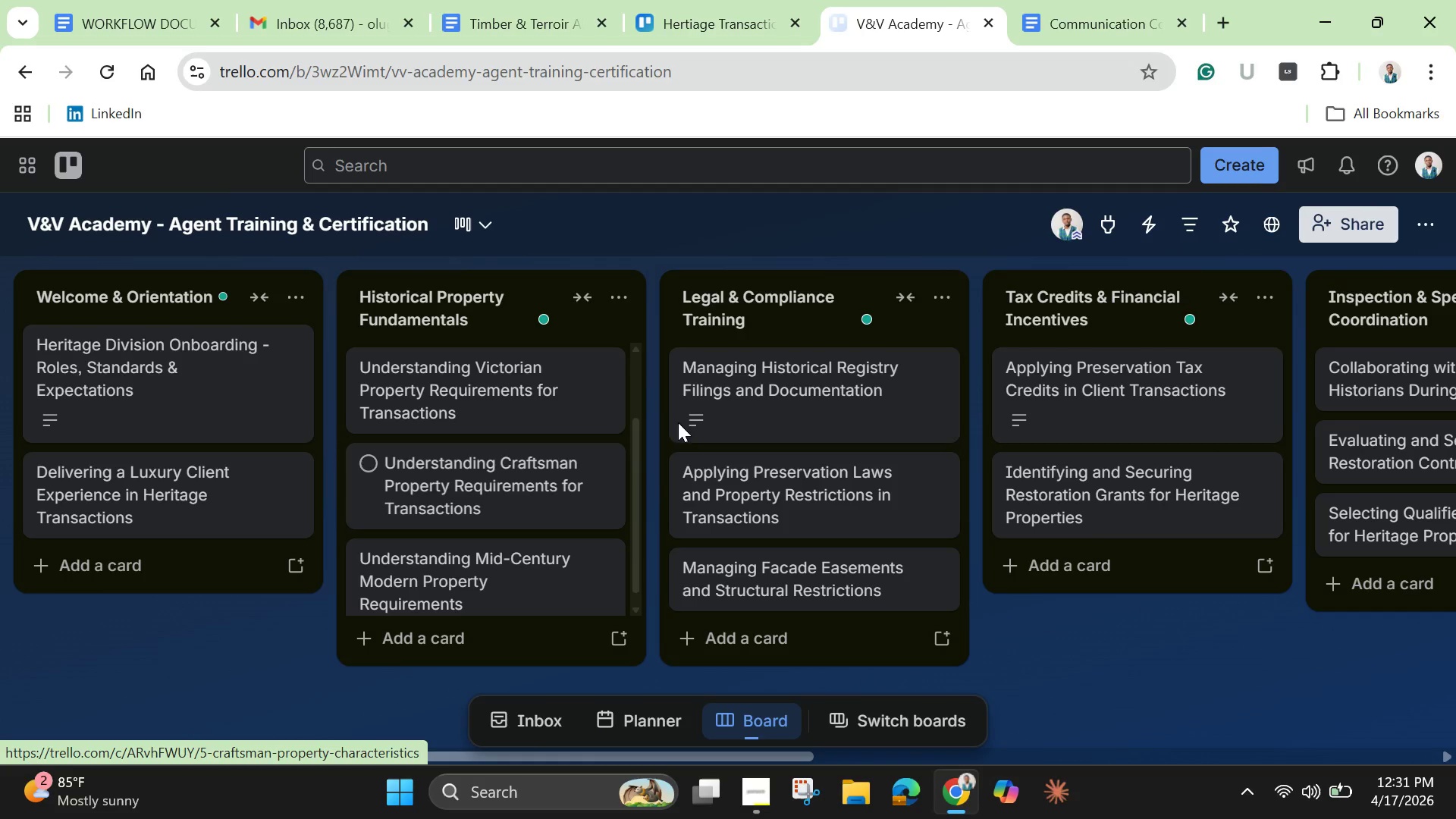 
left_click([757, 422])
 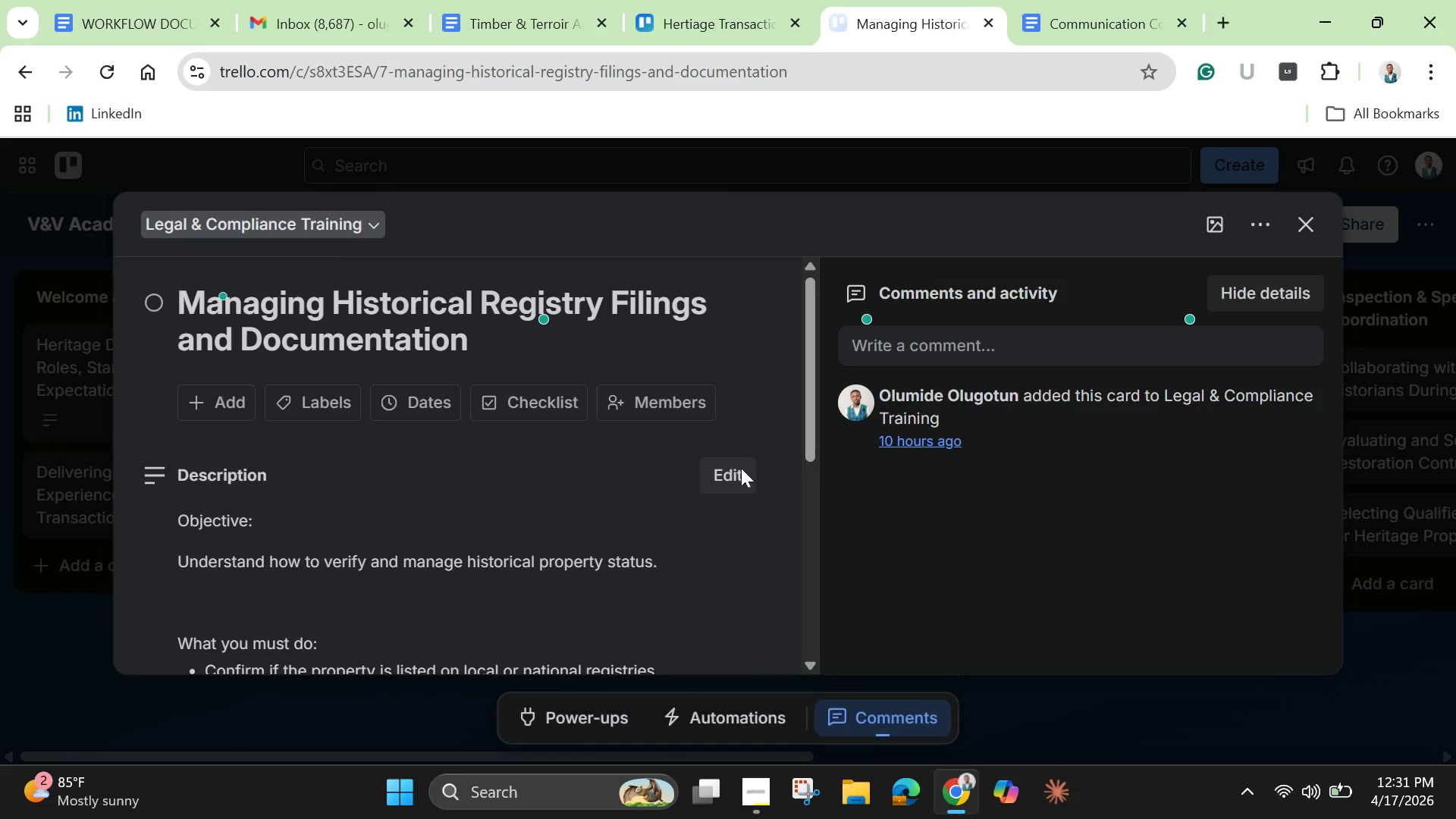 
scroll: coordinate [661, 591], scroll_direction: down, amount: 4.0
 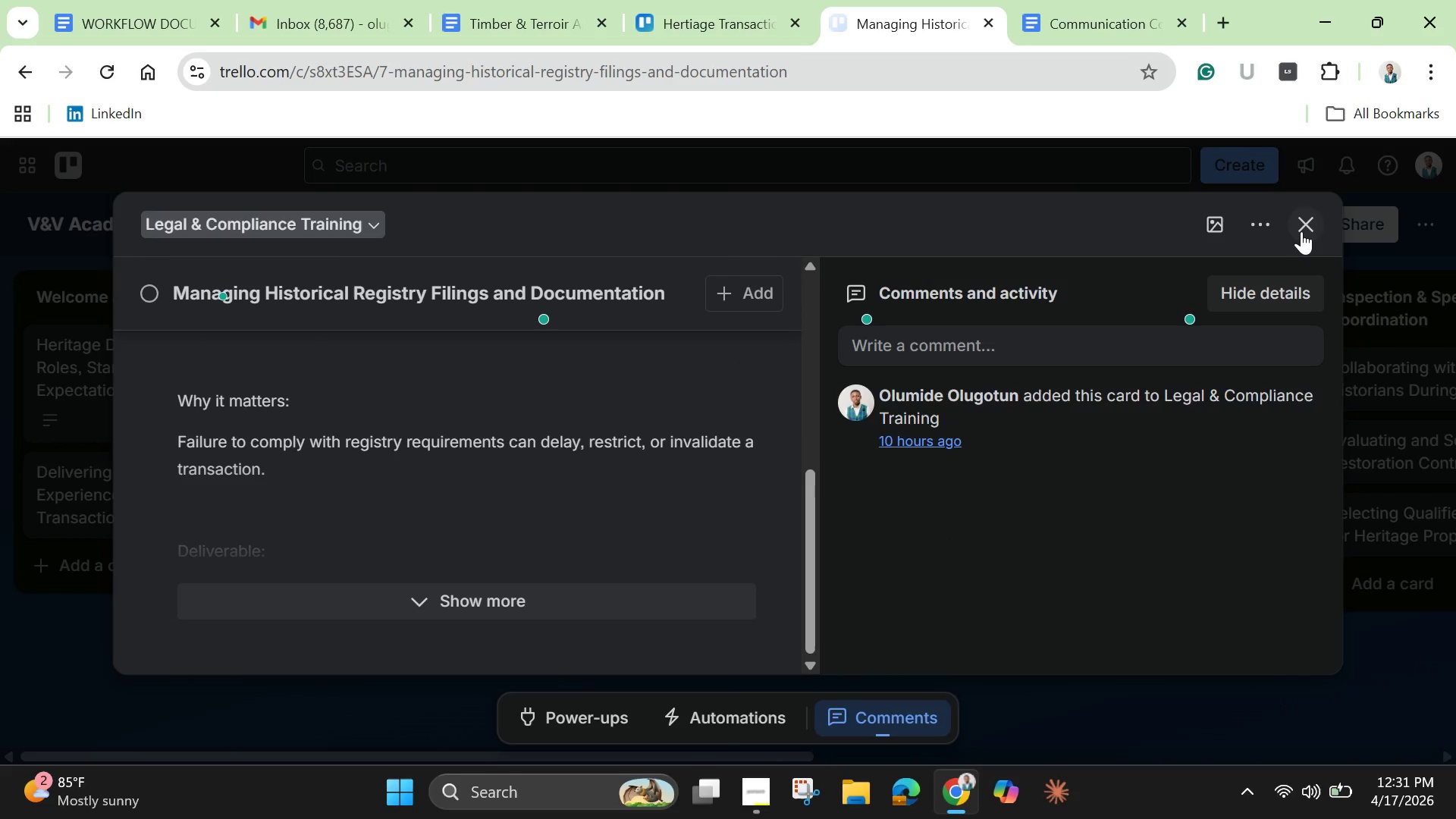 
left_click([1301, 231])
 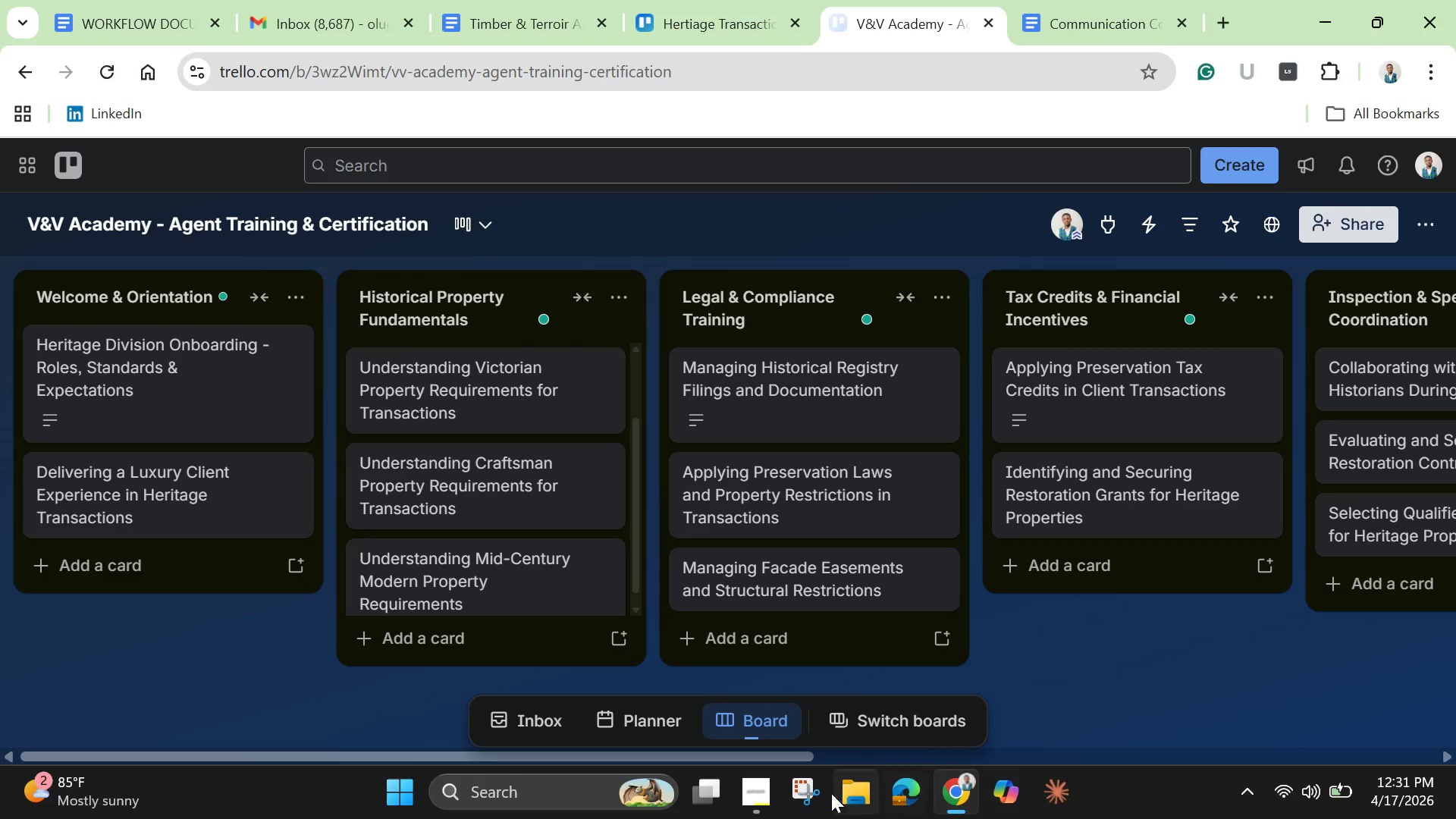 
left_click_drag(start_coordinate=[798, 751], to_coordinate=[1278, 754])
 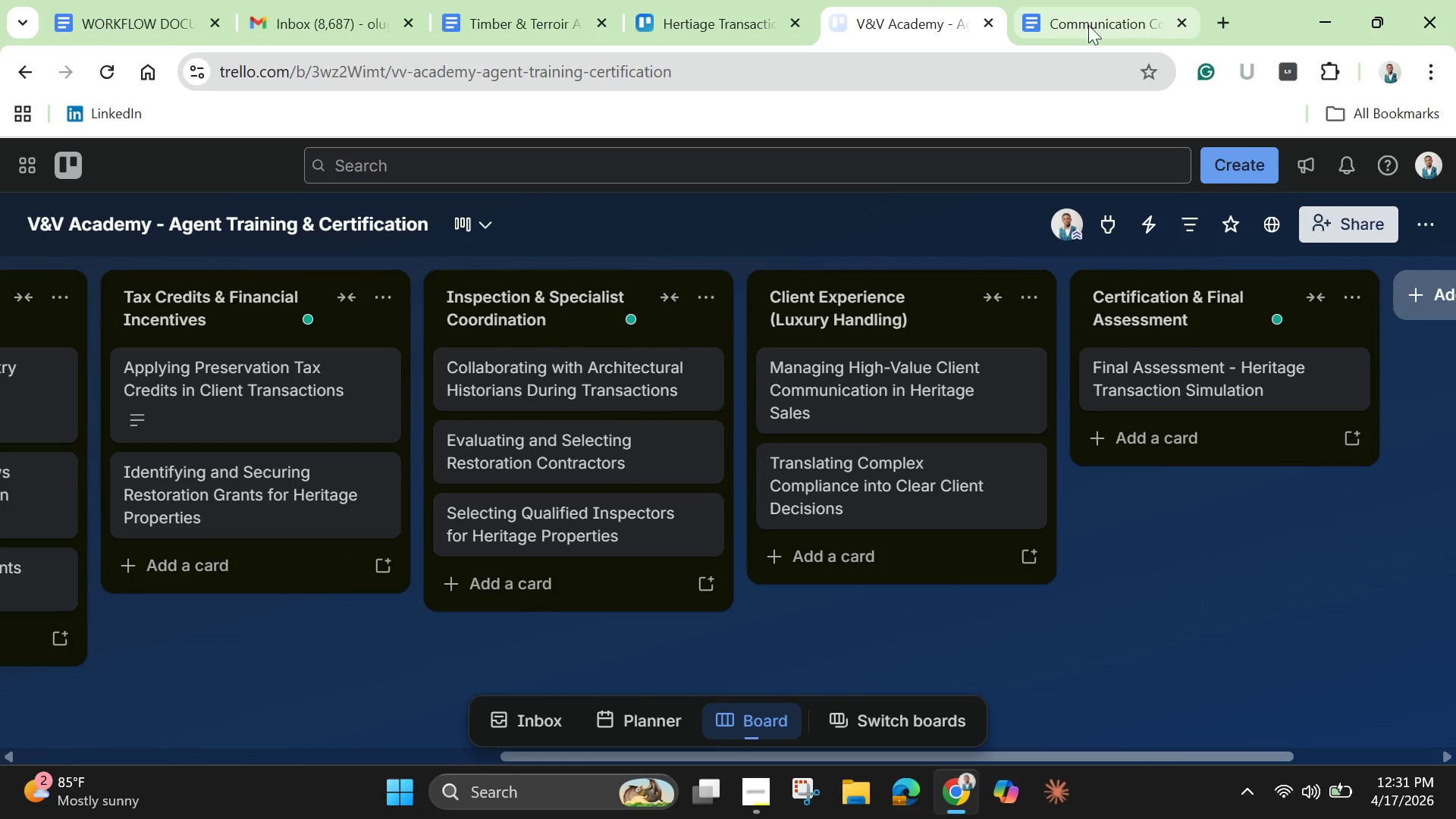 
left_click([1106, 23])
 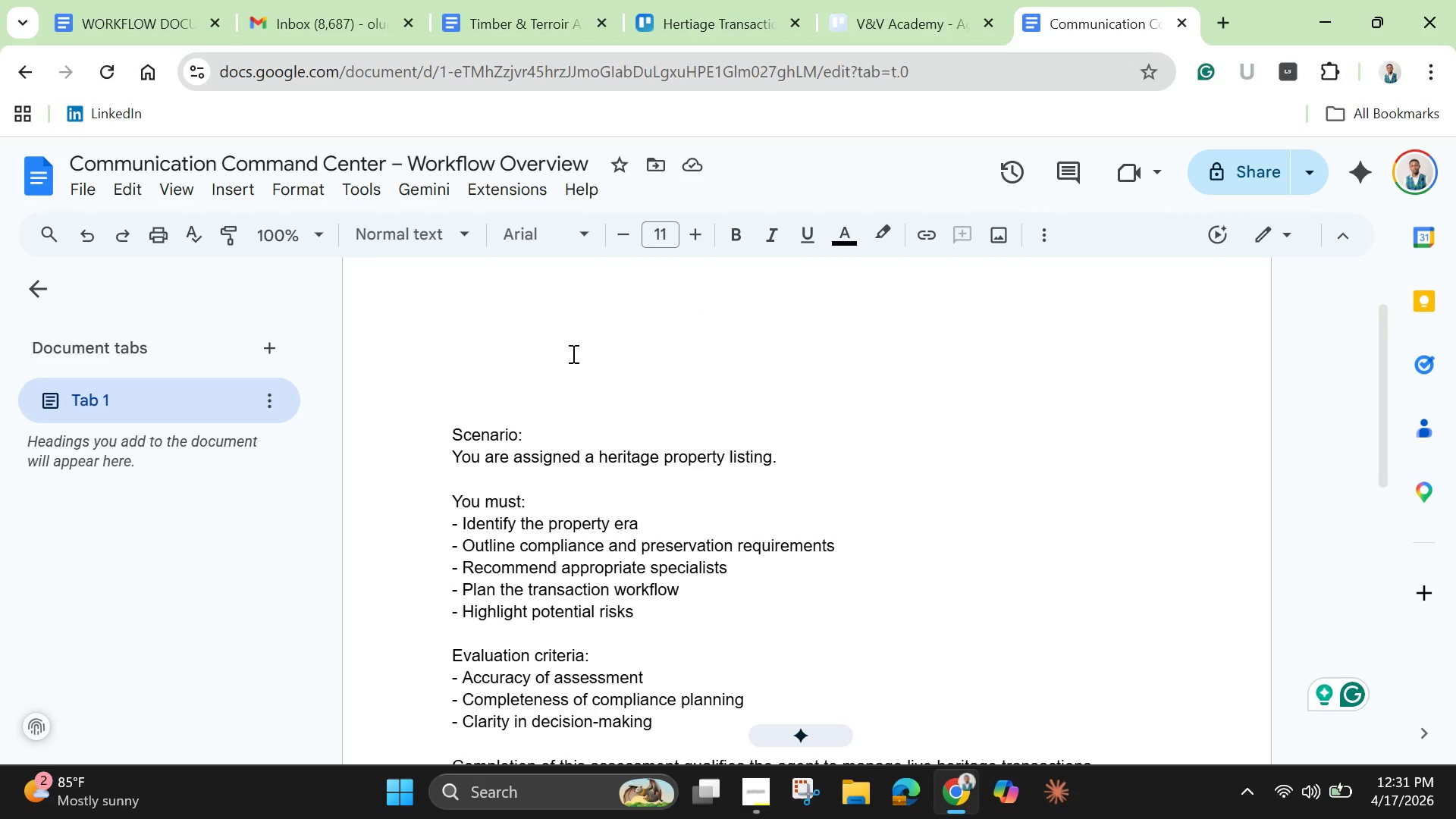 
scroll: coordinate [561, 378], scroll_direction: down, amount: 2.0
 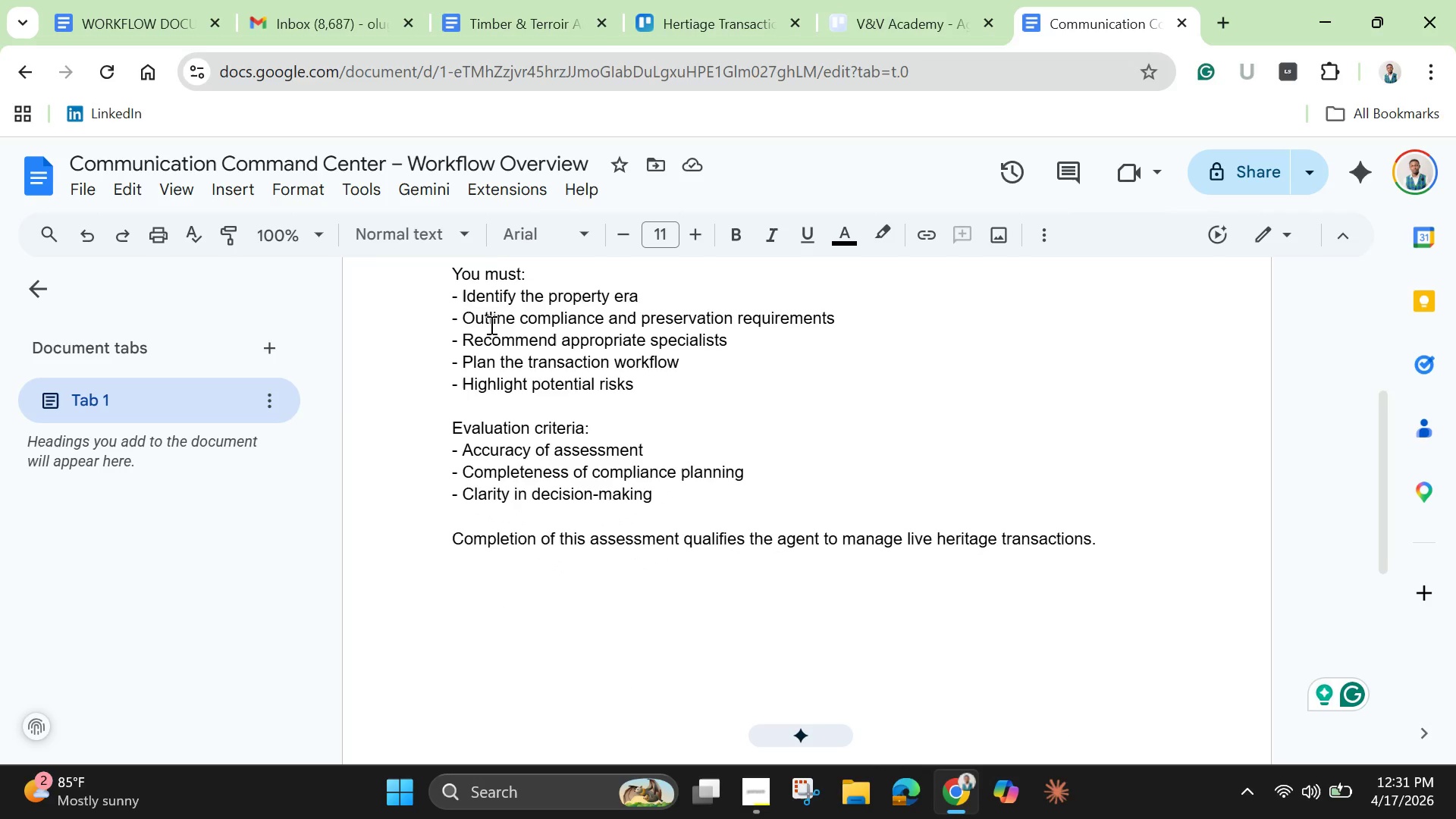 
scroll: coordinate [490, 325], scroll_direction: up, amount: 1.0
 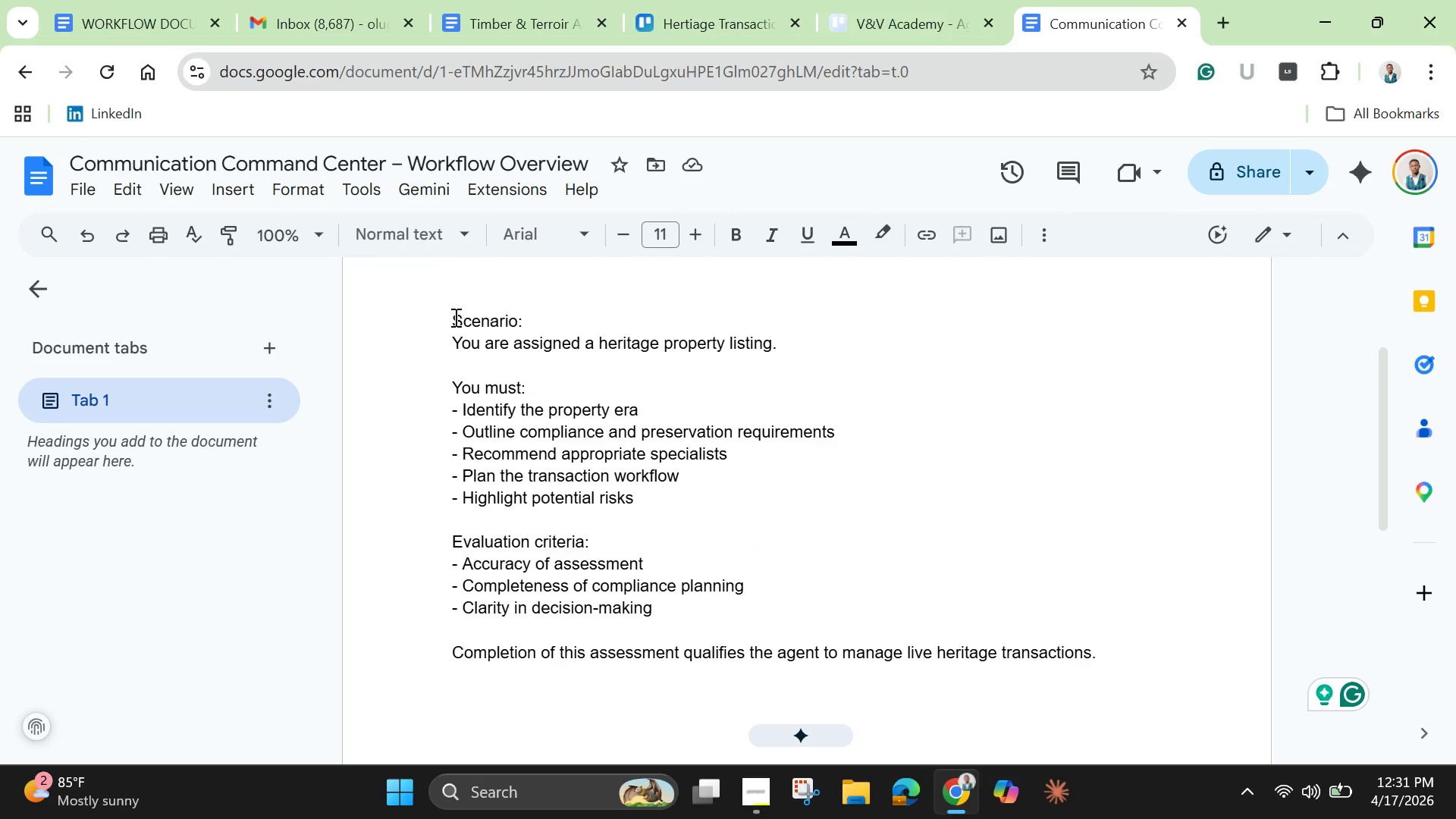 
left_click_drag(start_coordinate=[454, 317], to_coordinate=[1112, 659])
 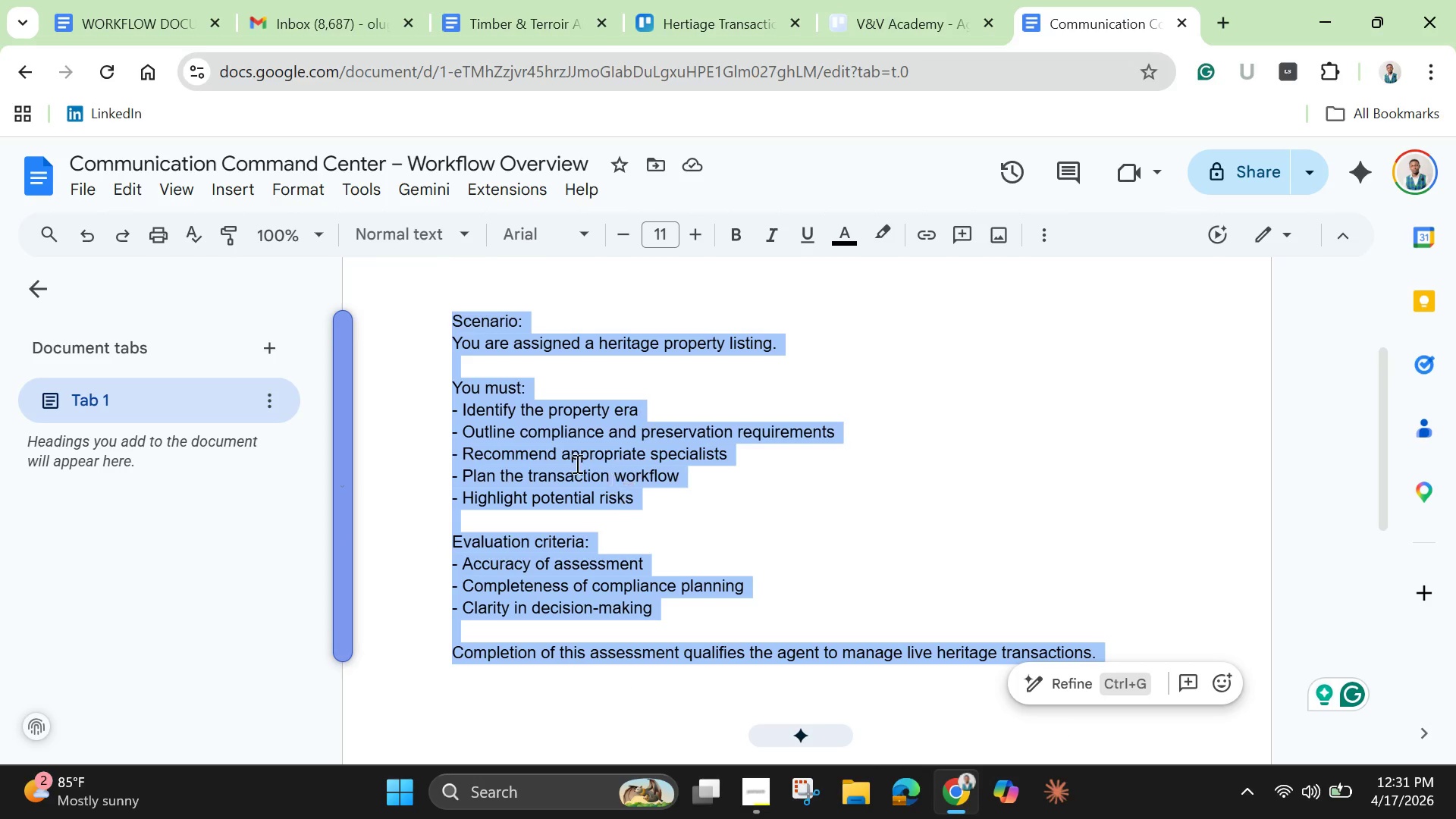 
right_click([573, 462])
 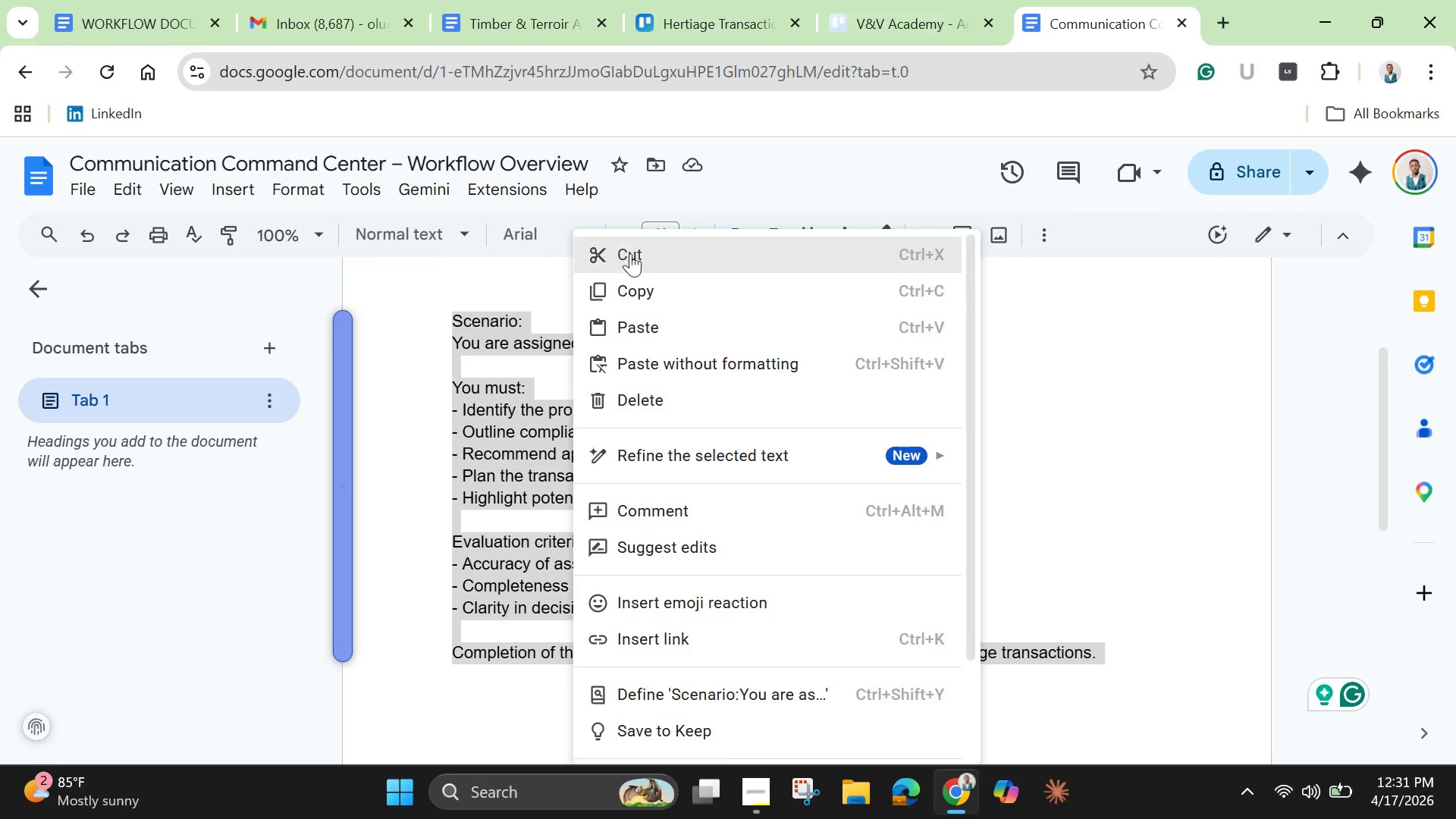 
left_click([639, 254])
 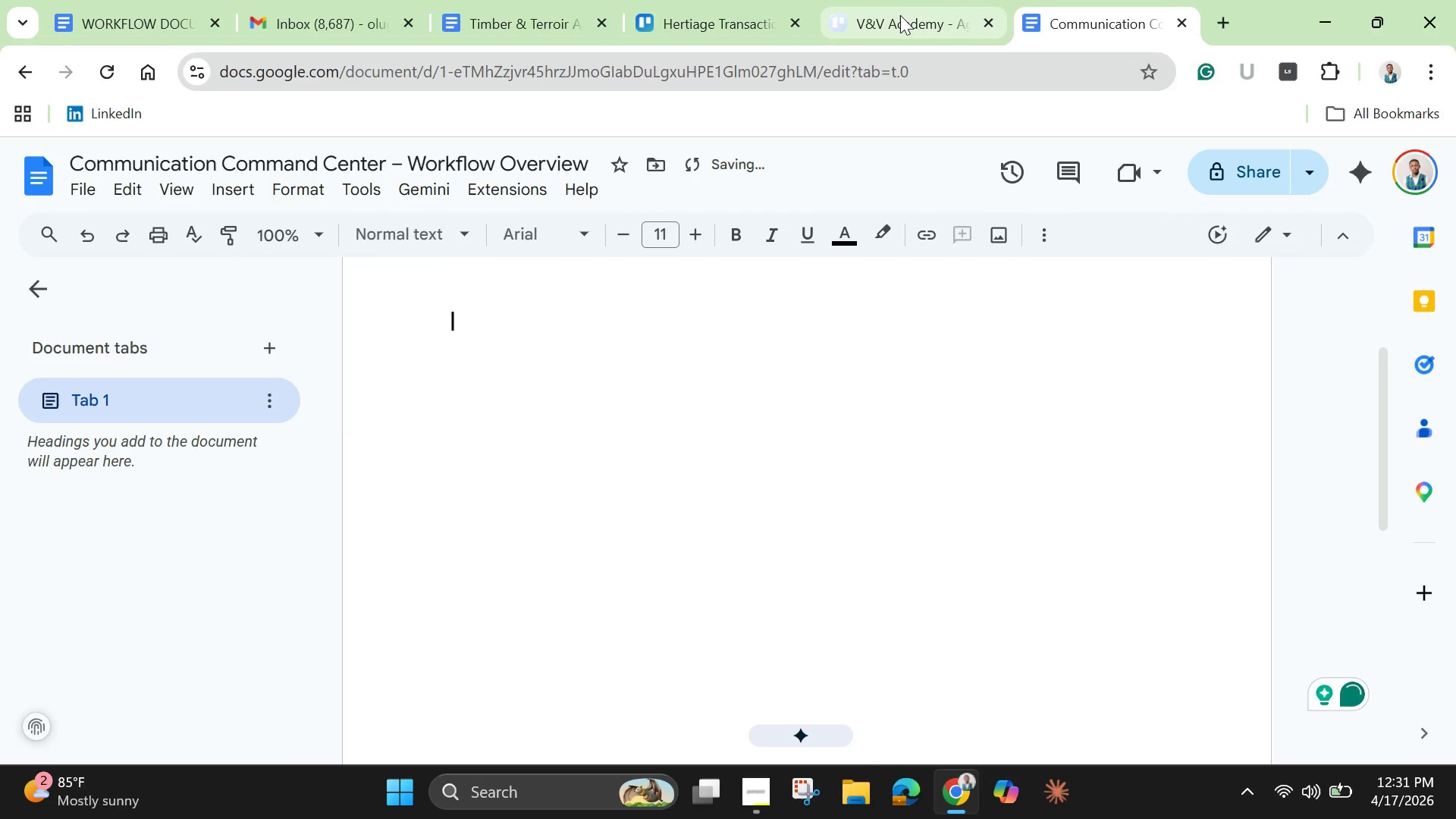 
left_click([900, 15])
 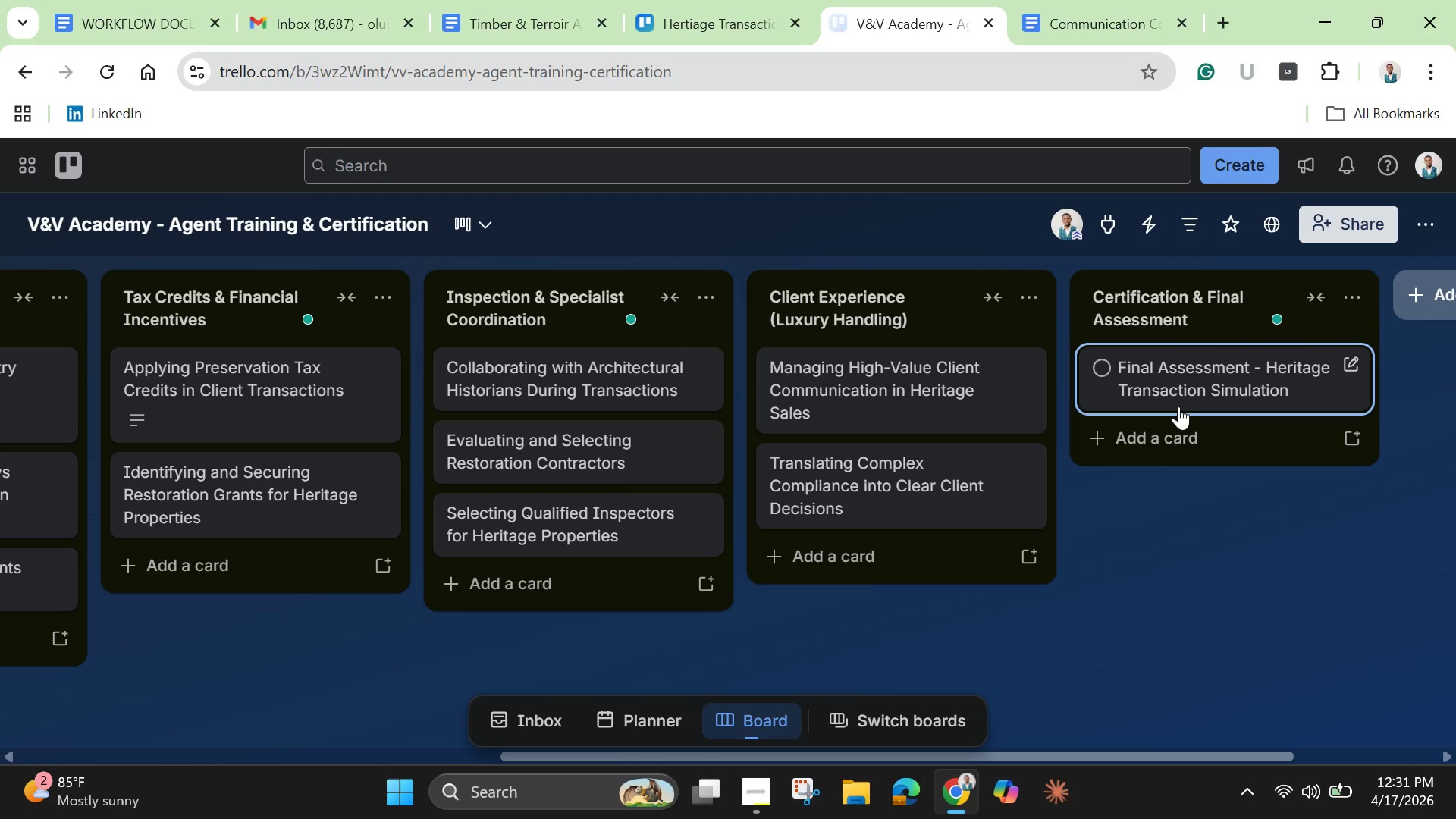 
wait(6.0)
 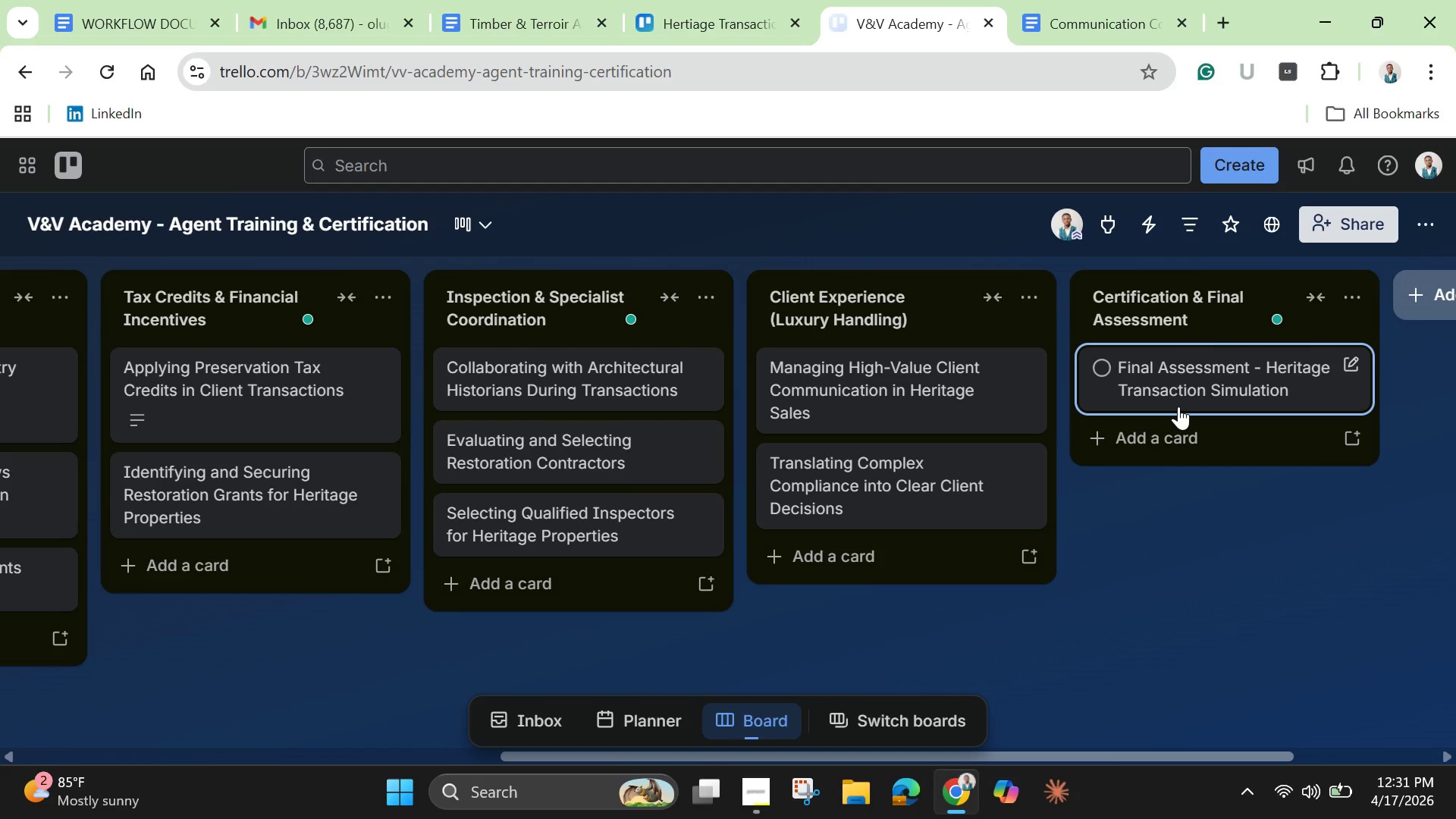 
left_click([1178, 406])
 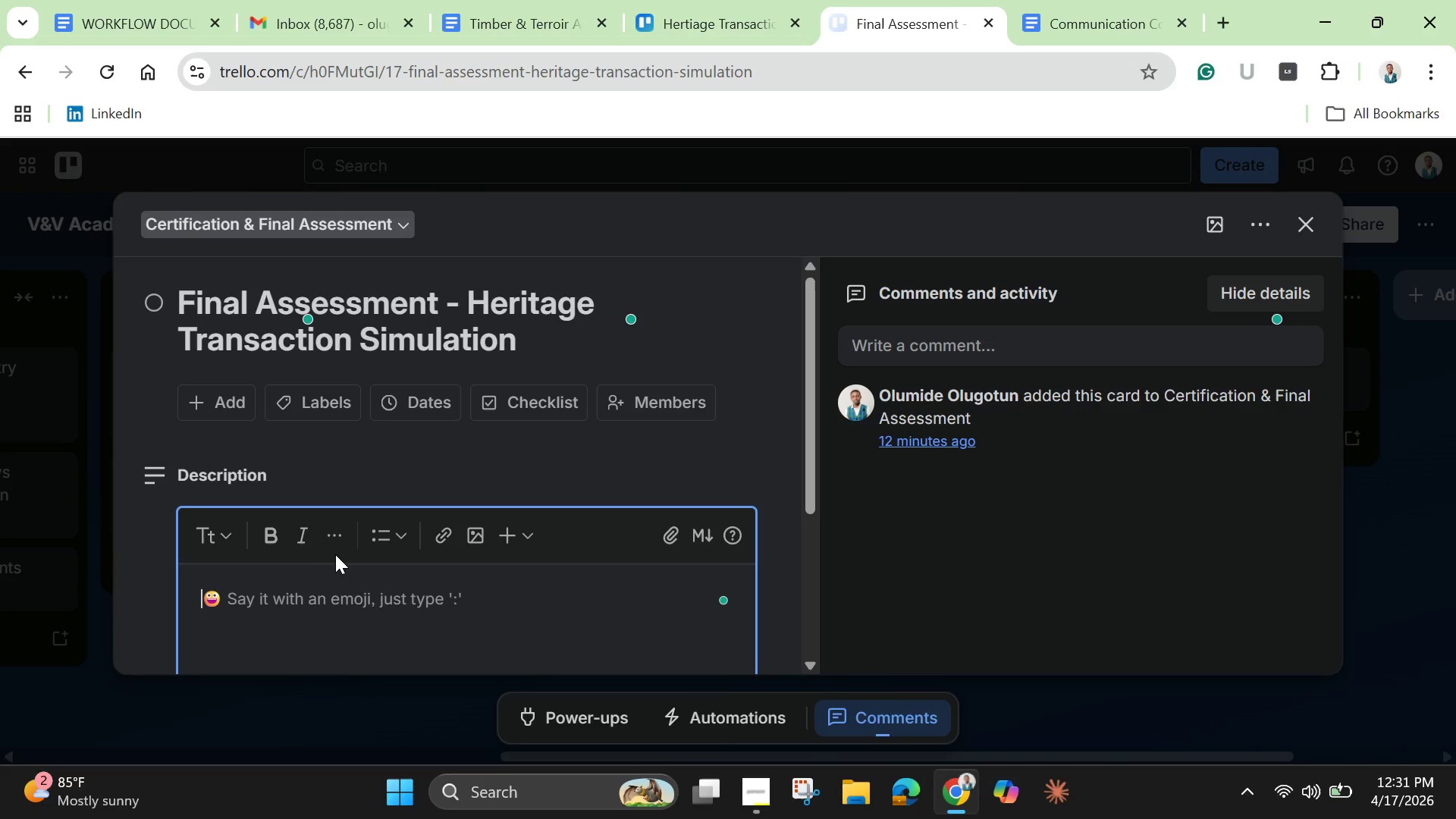 
key(Control+V)
 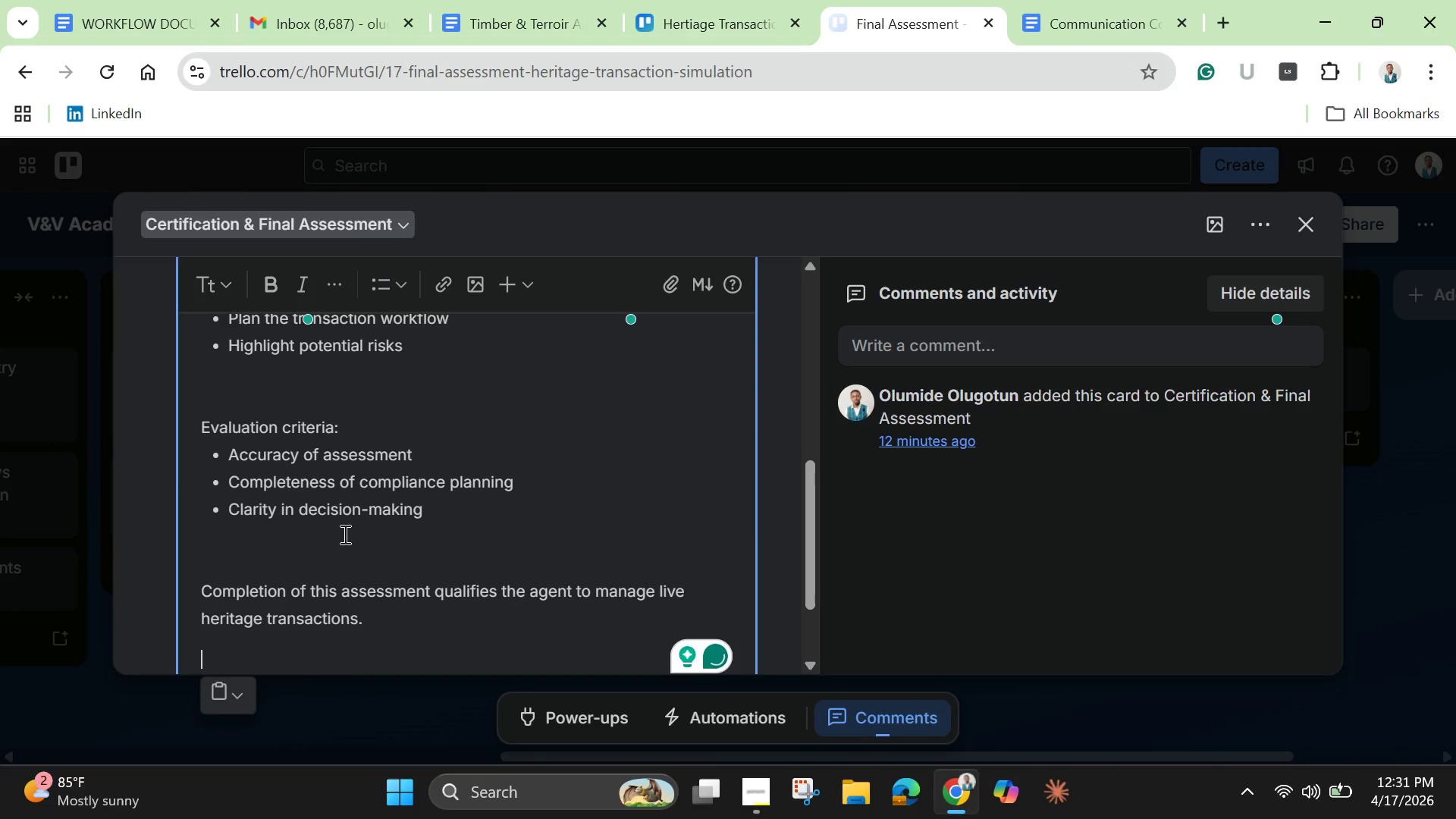 
key(Backspace)
 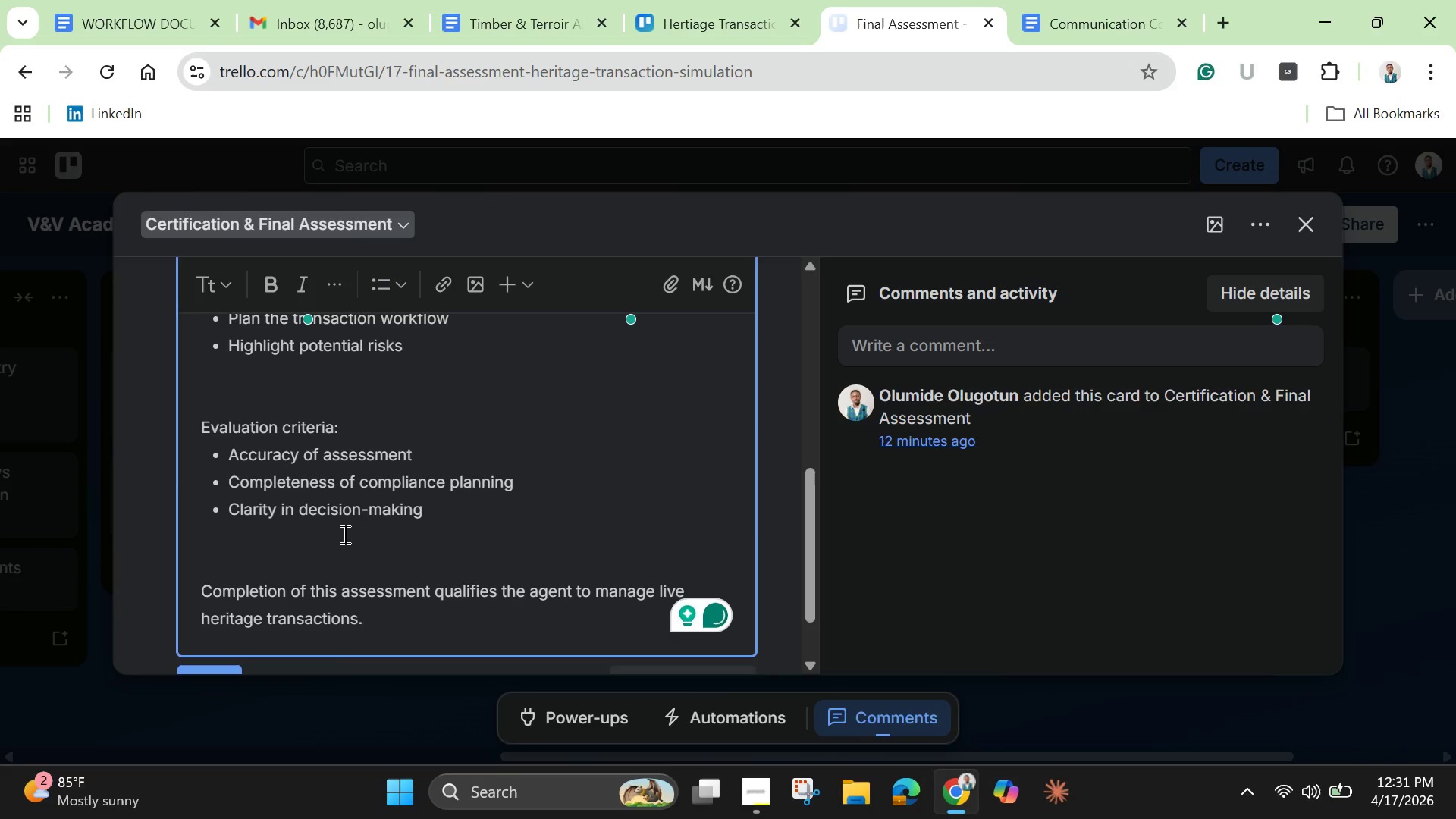 
scroll: coordinate [344, 532], scroll_direction: down, amount: 2.0
 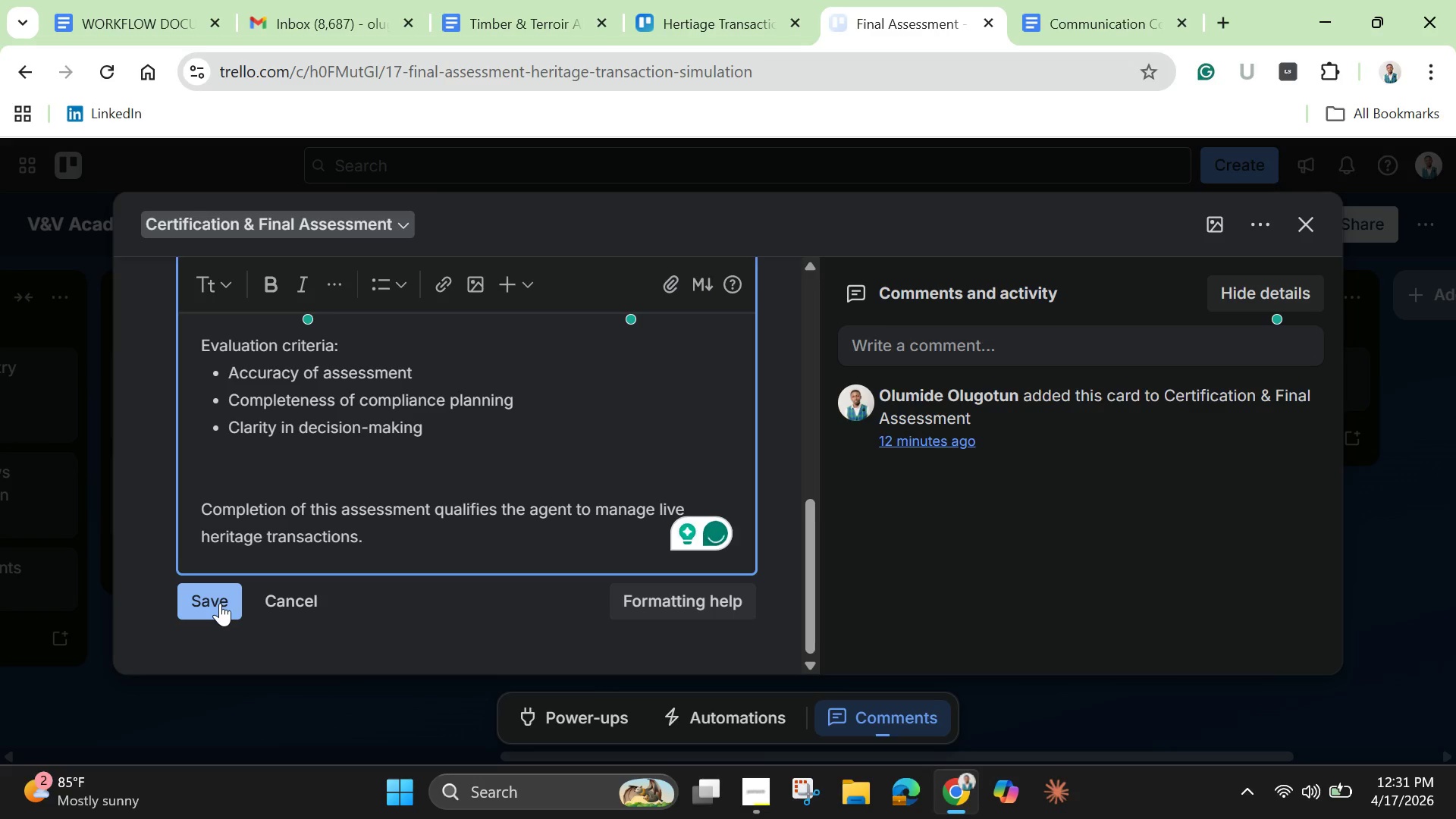 
left_click([218, 603])
 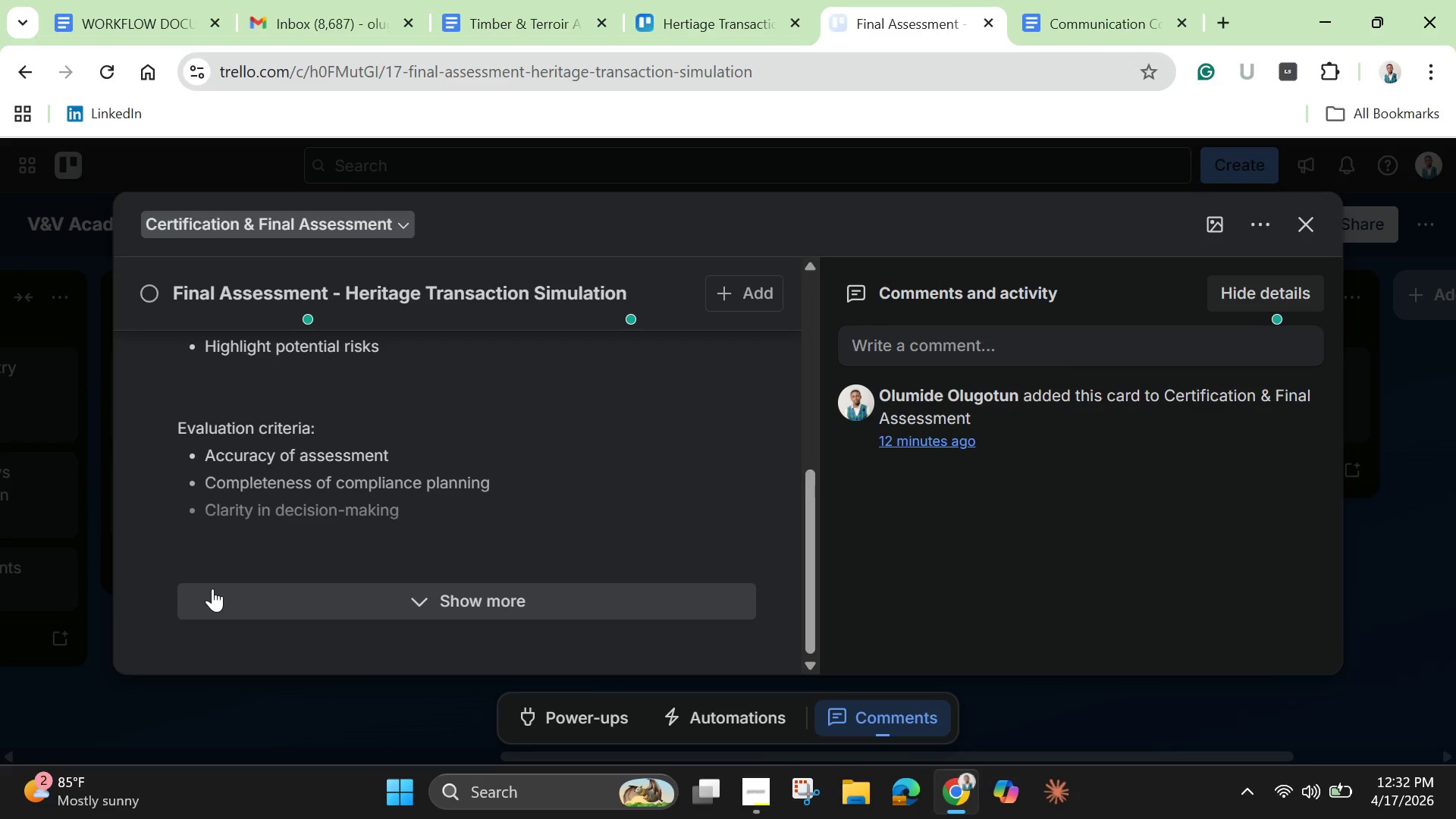 
wait(22.78)
 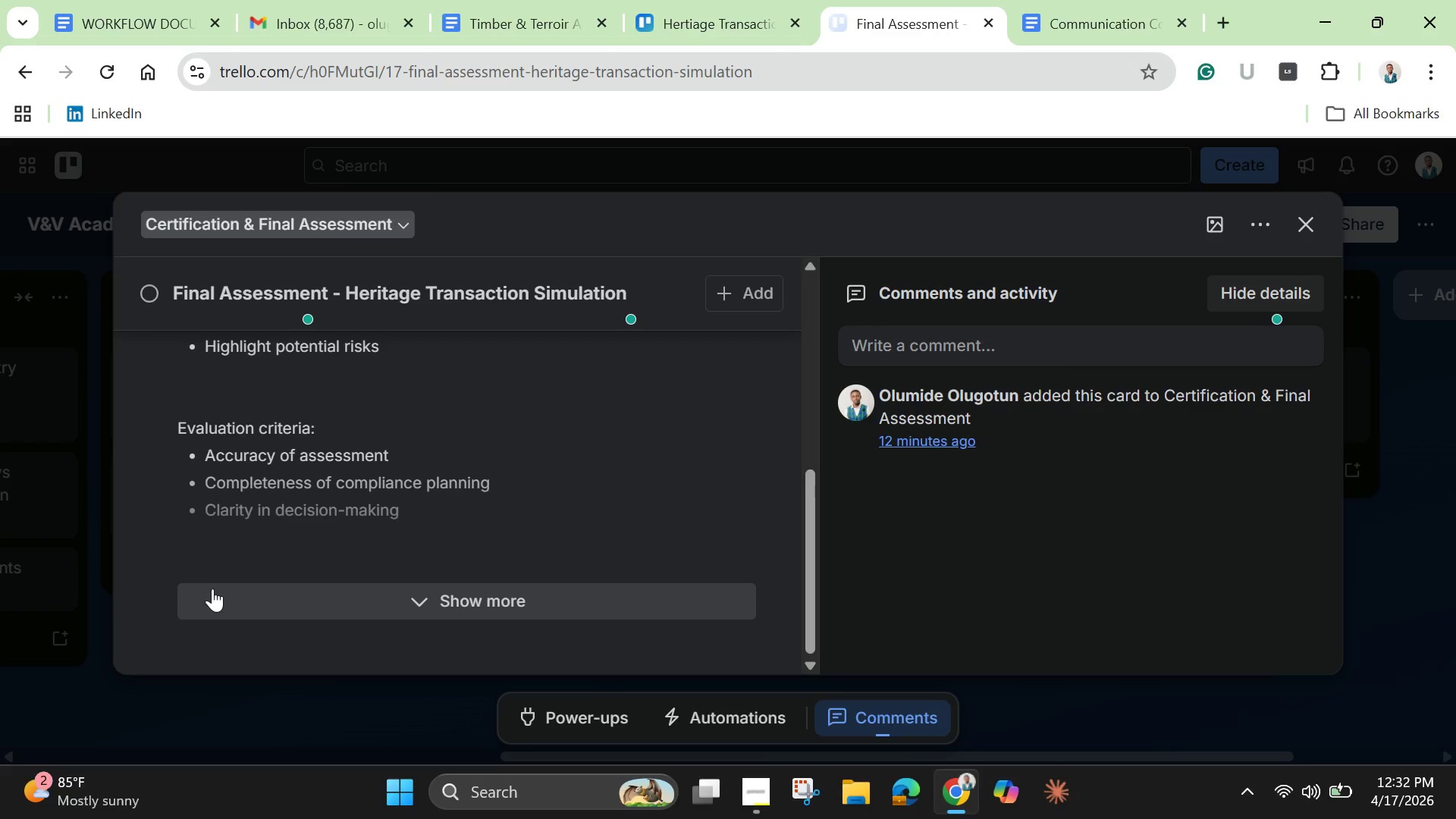 
left_click([1299, 227])
 